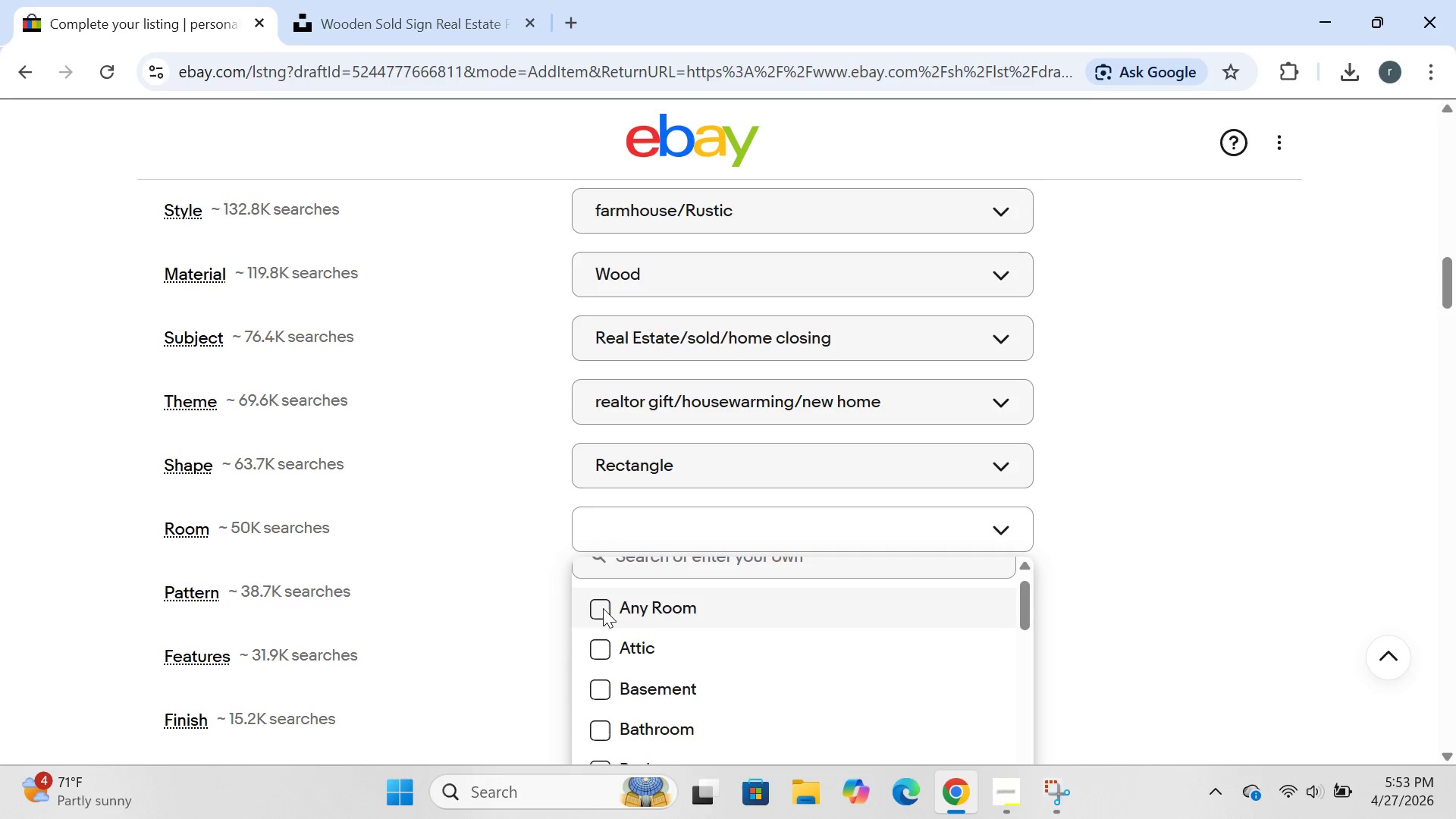 
left_click([603, 608])
 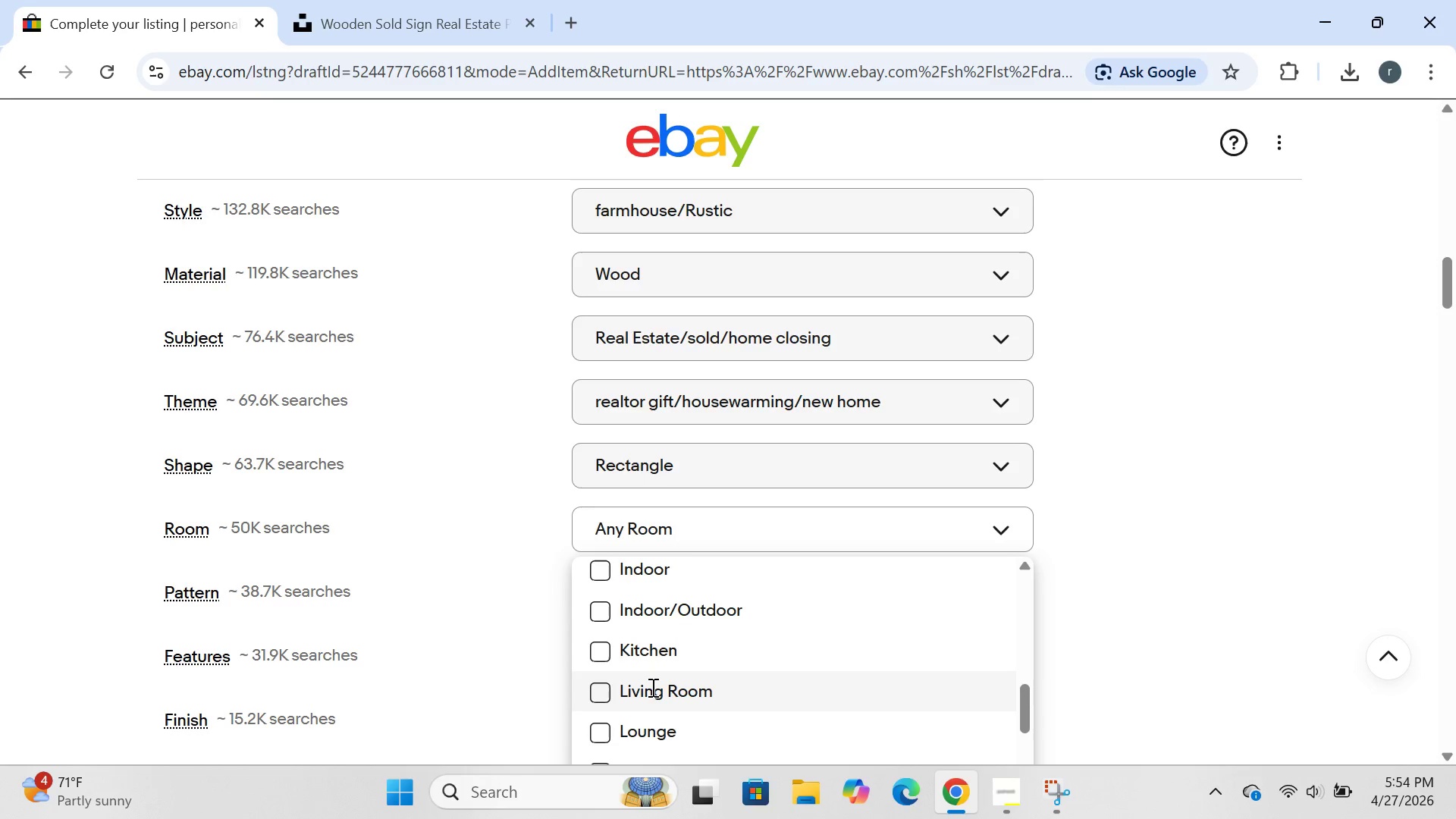 
wait(6.31)
 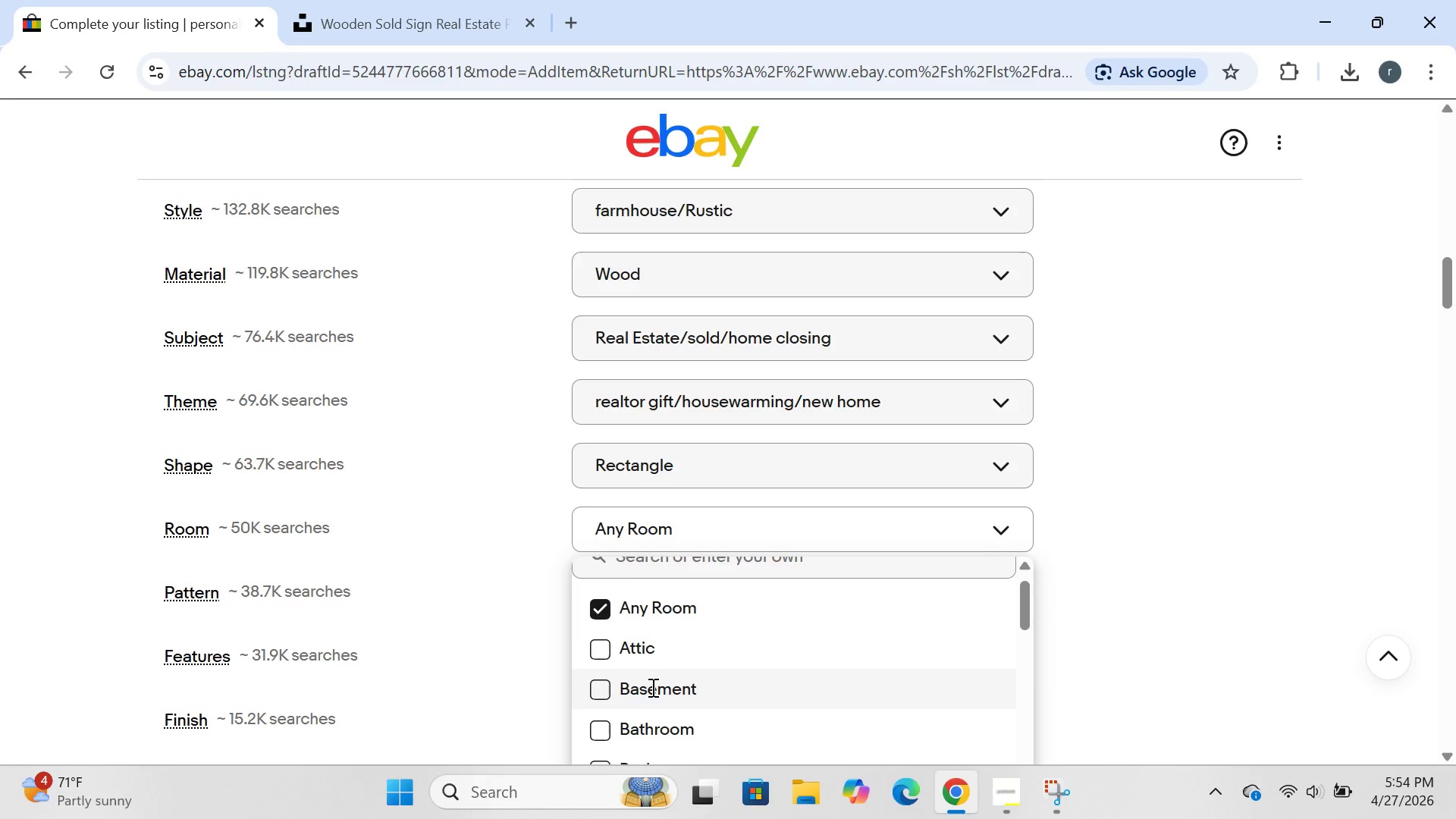 
left_click([605, 698])
 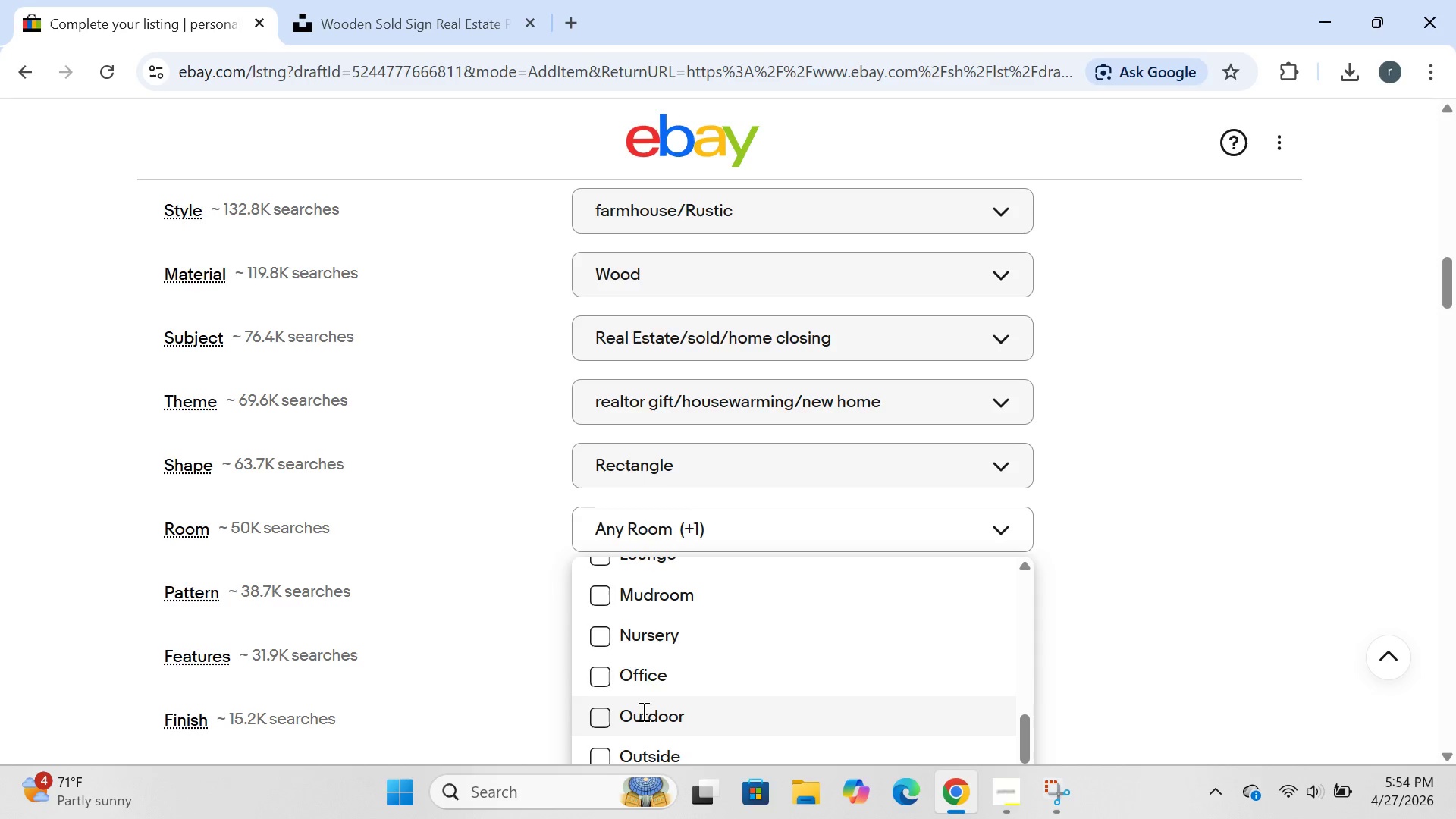 
left_click([604, 673])
 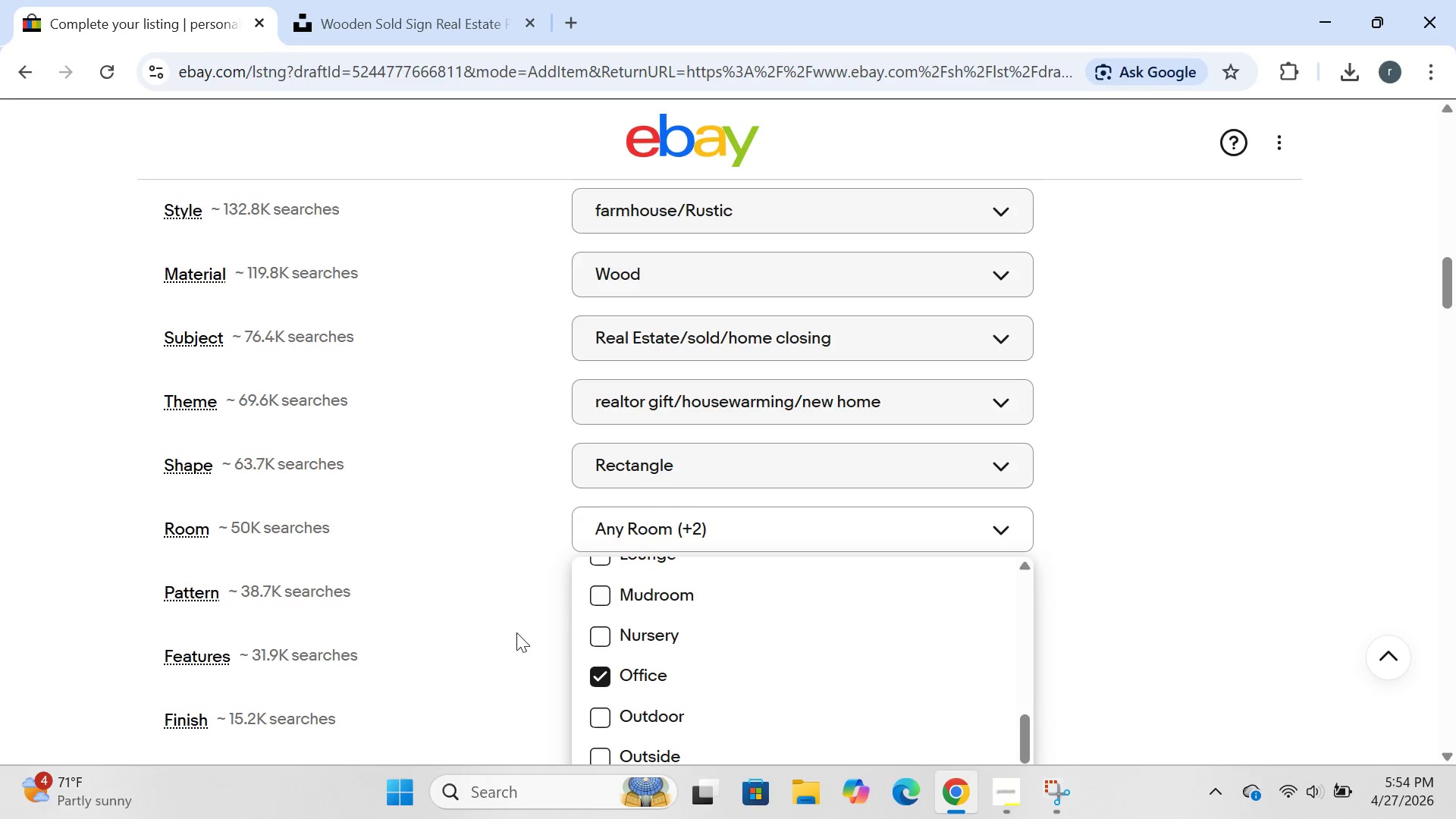 
left_click([516, 632])
 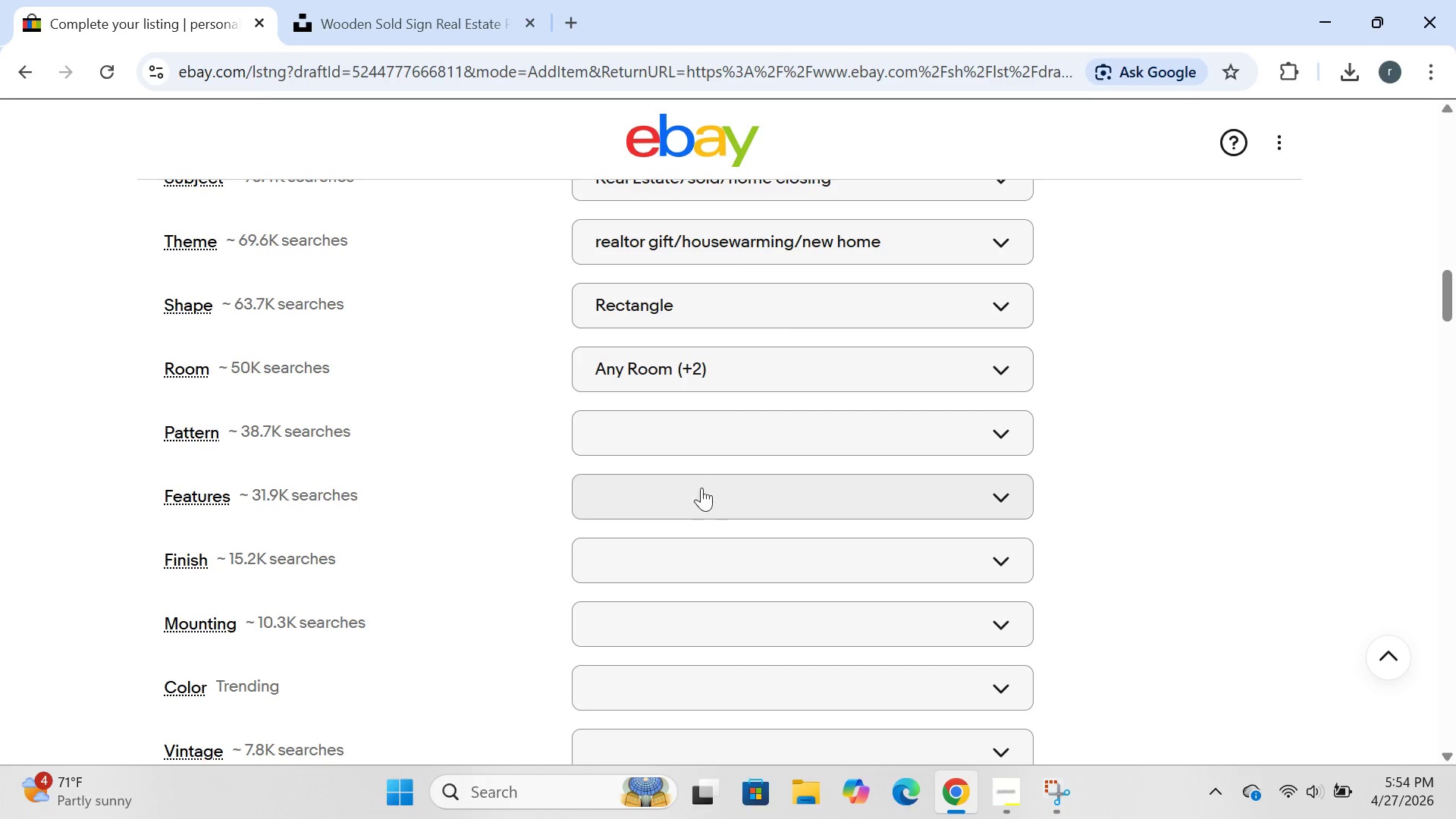 
left_click([682, 435])
 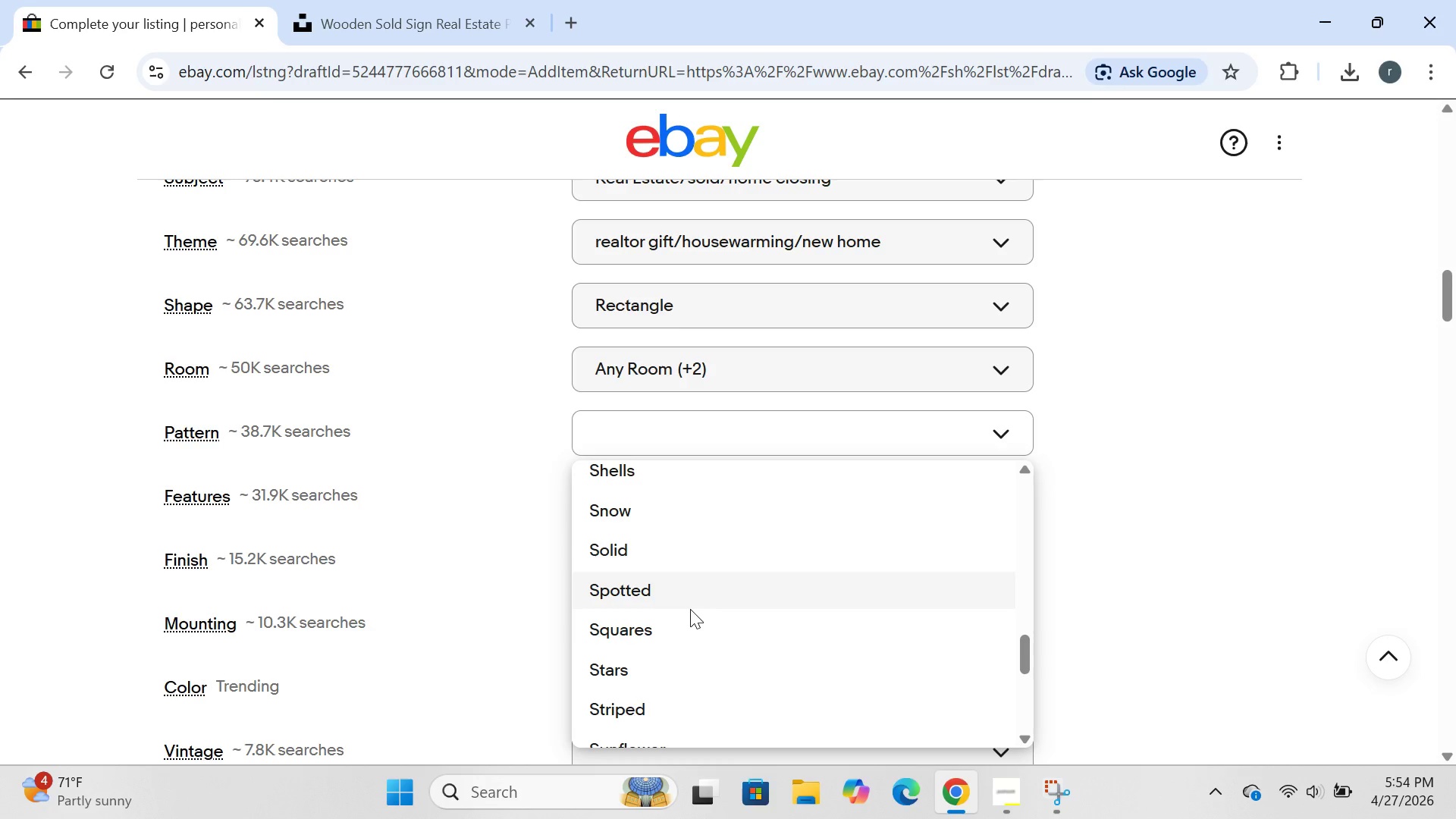 
wait(7.73)
 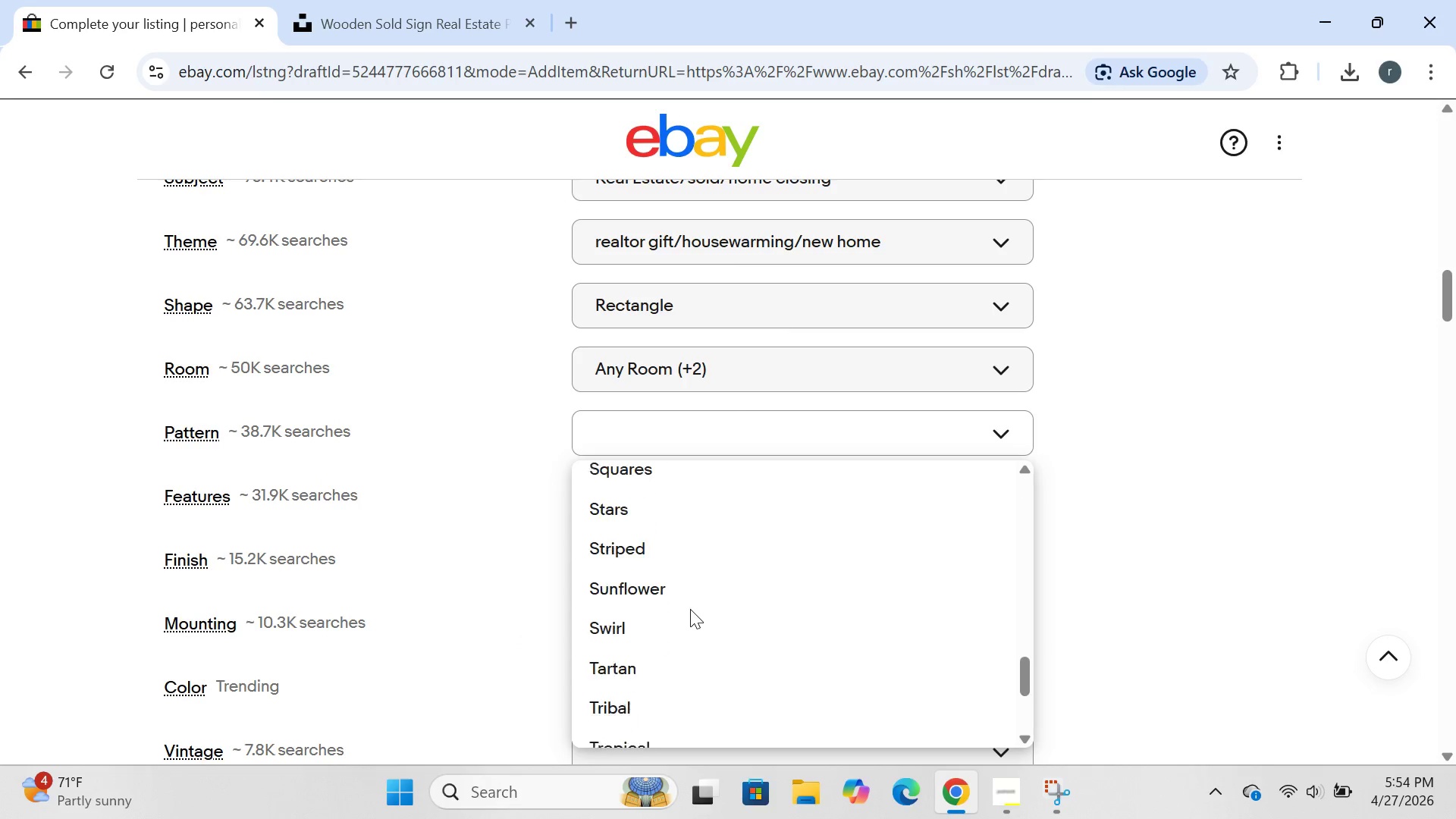 
left_click([646, 560])
 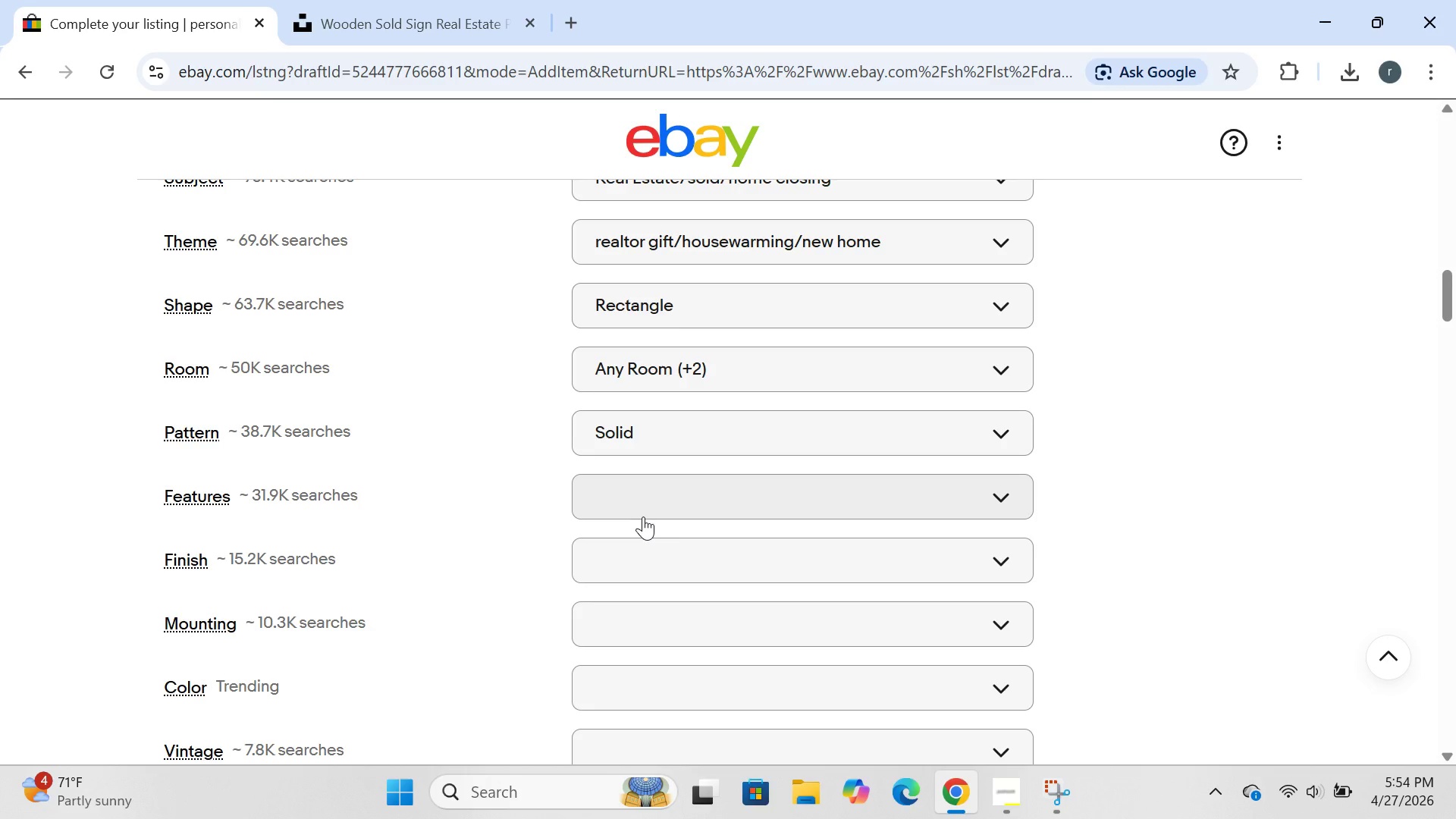 
left_click([643, 516])
 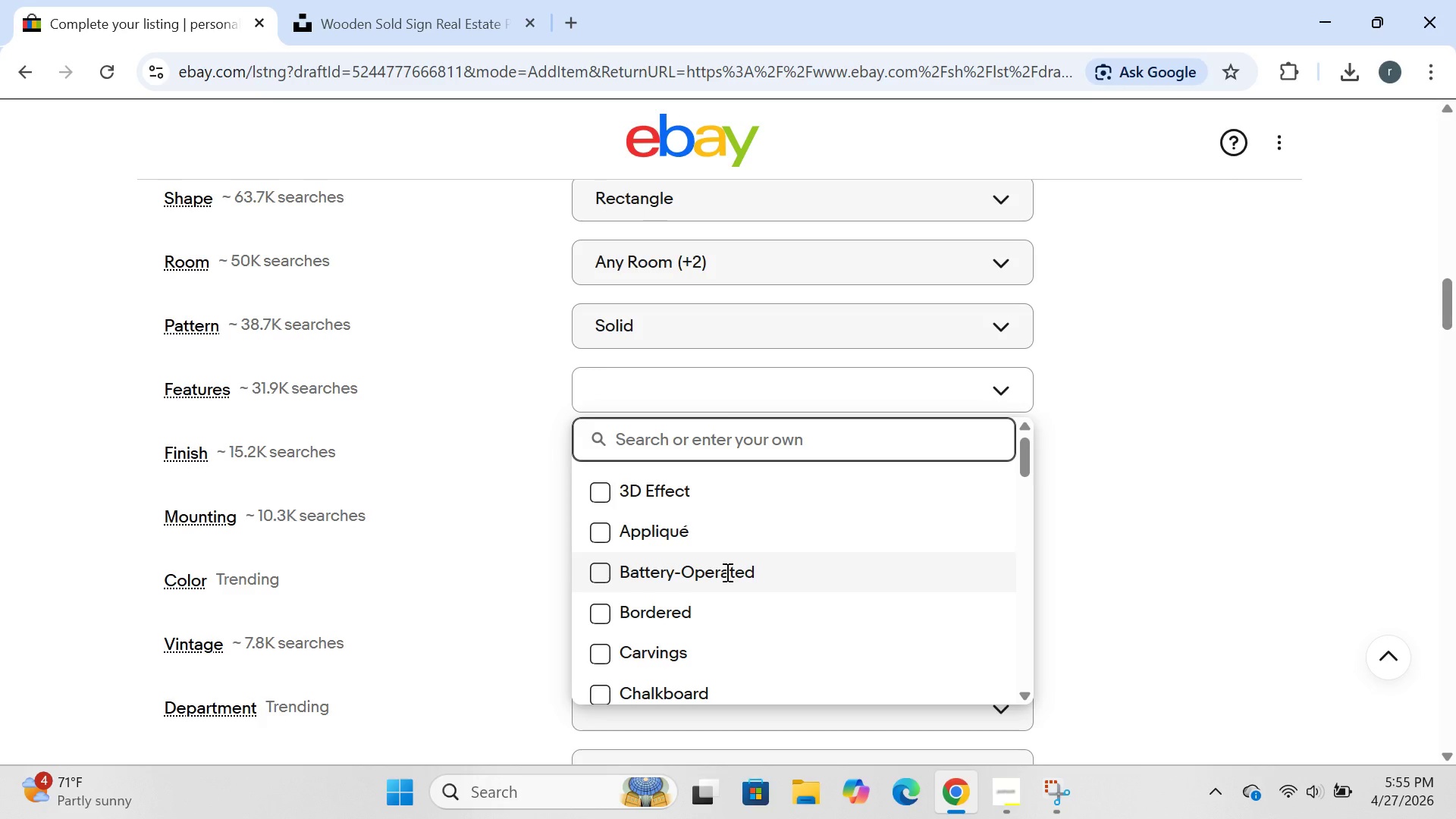 
wait(49.36)
 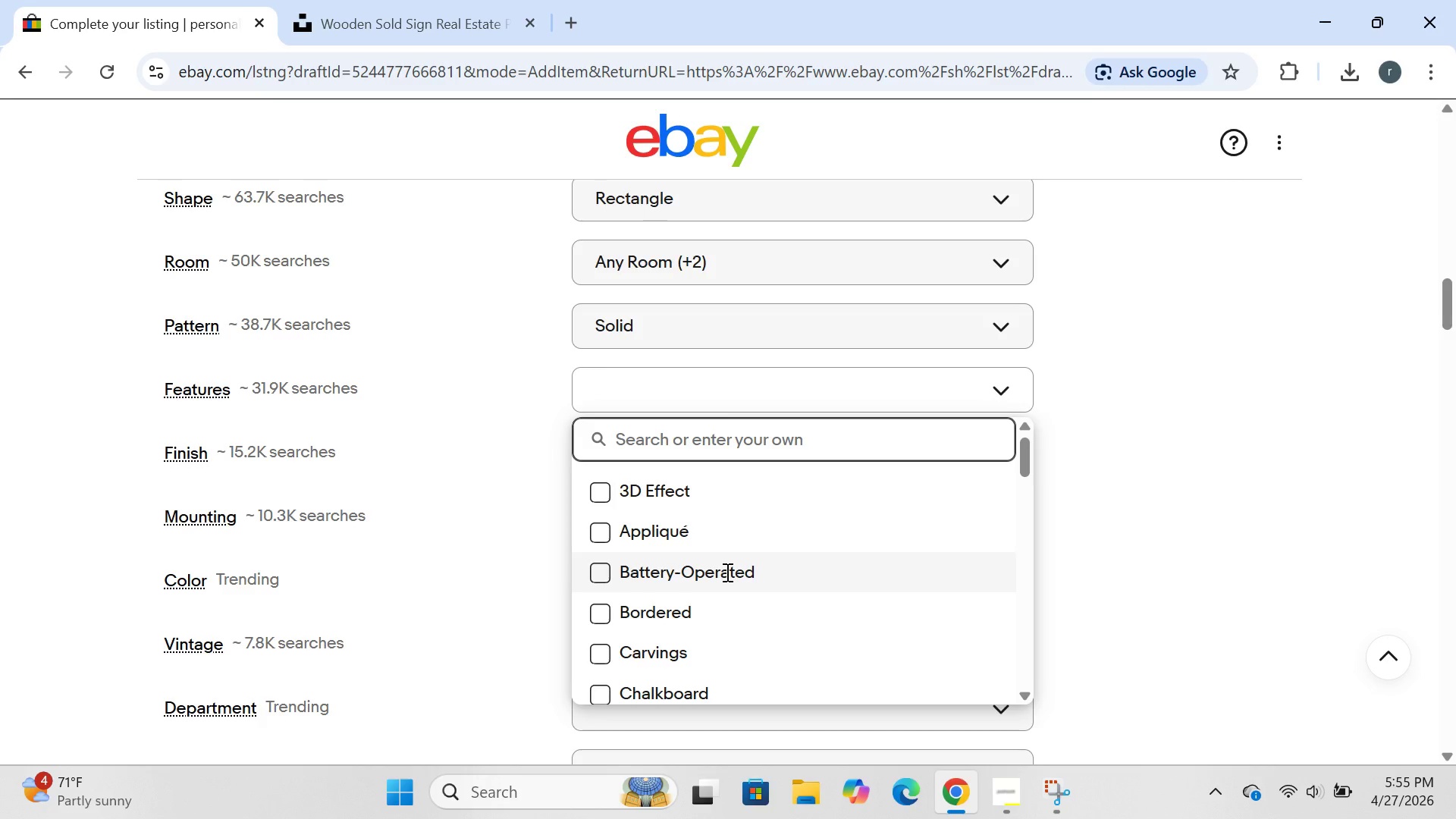 
type(personalized/engravable.)
key(Backspace)
type(/photo prop)
 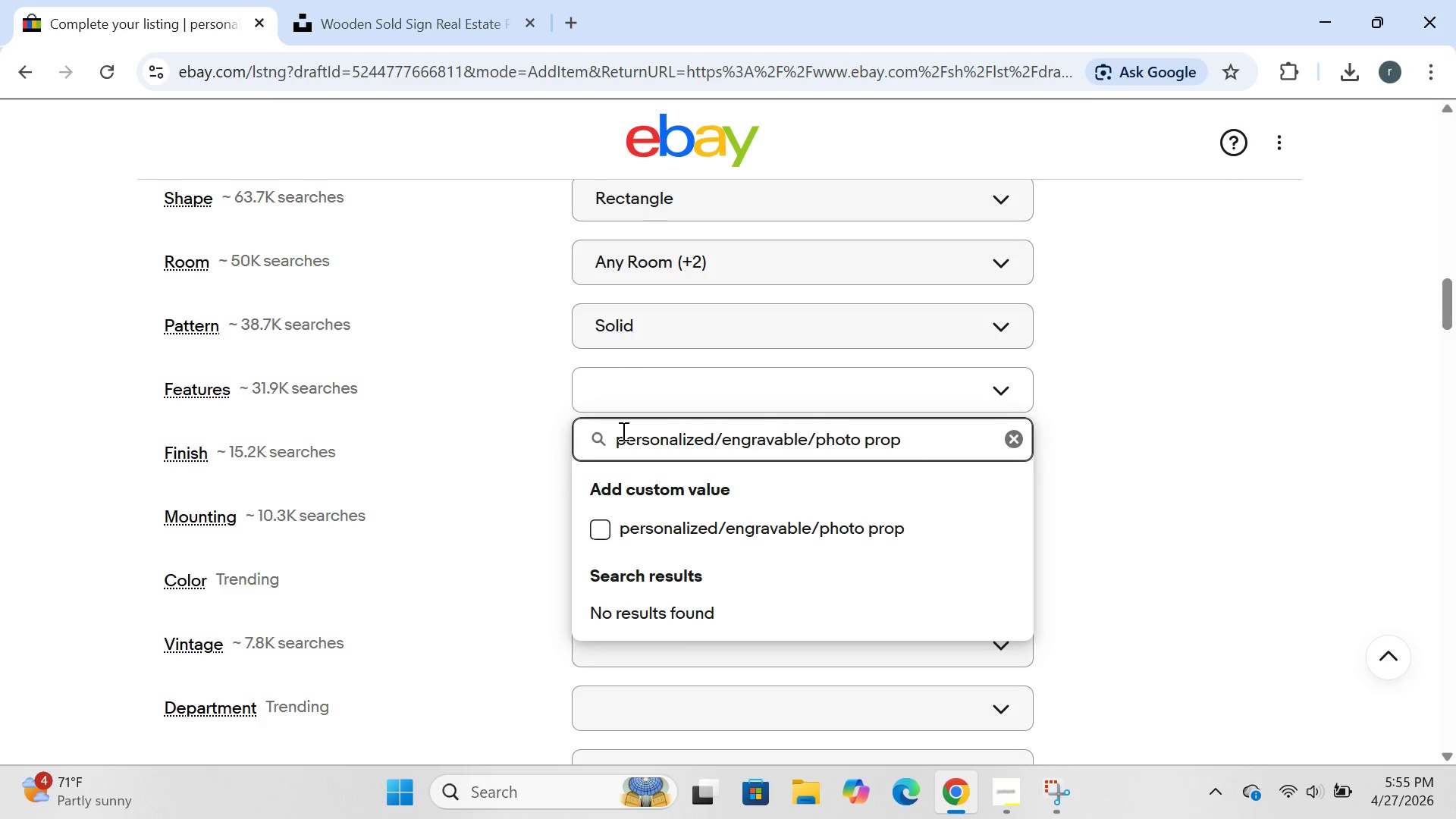 
key(Enter)
 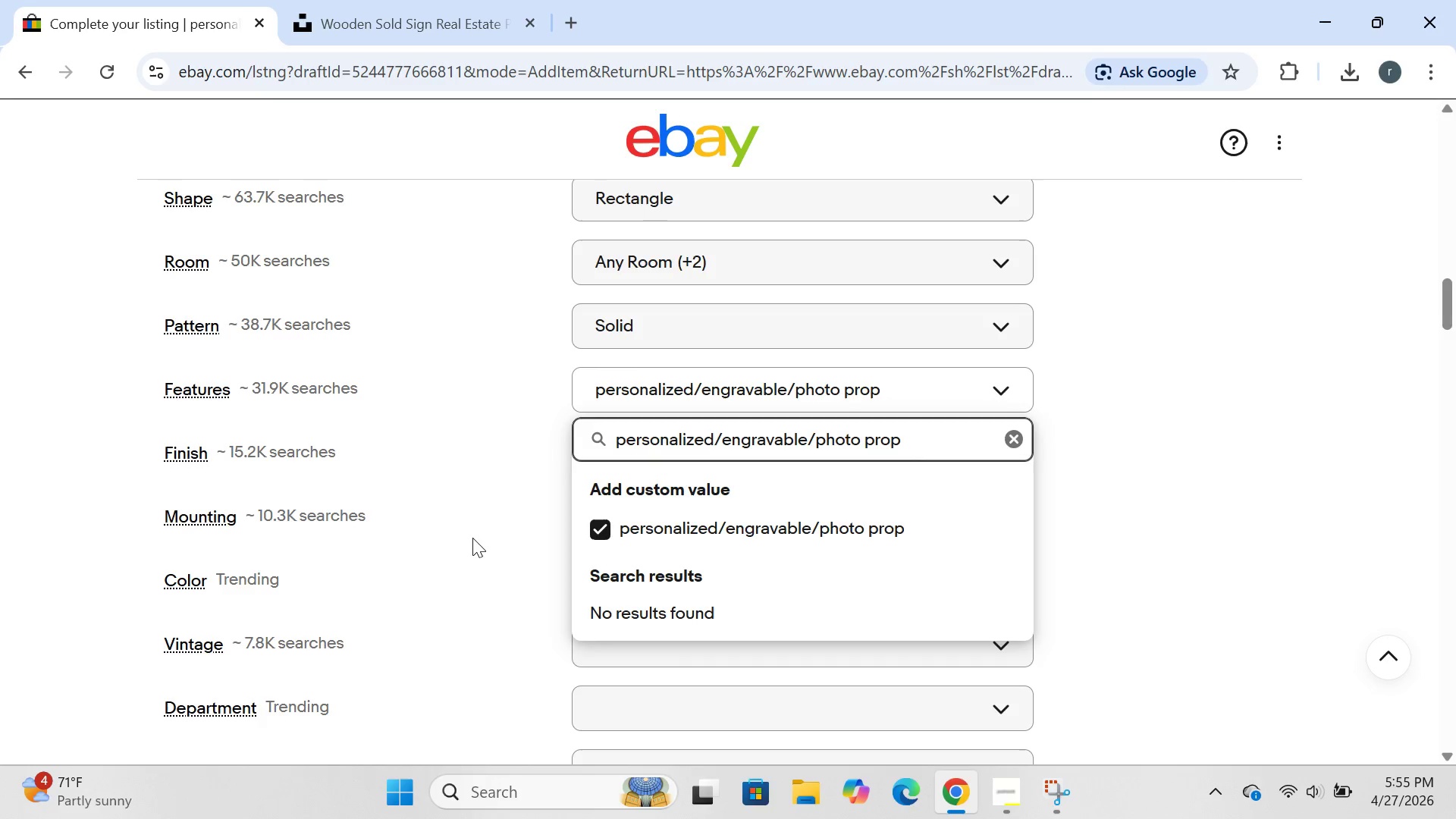 
left_click([472, 538])
 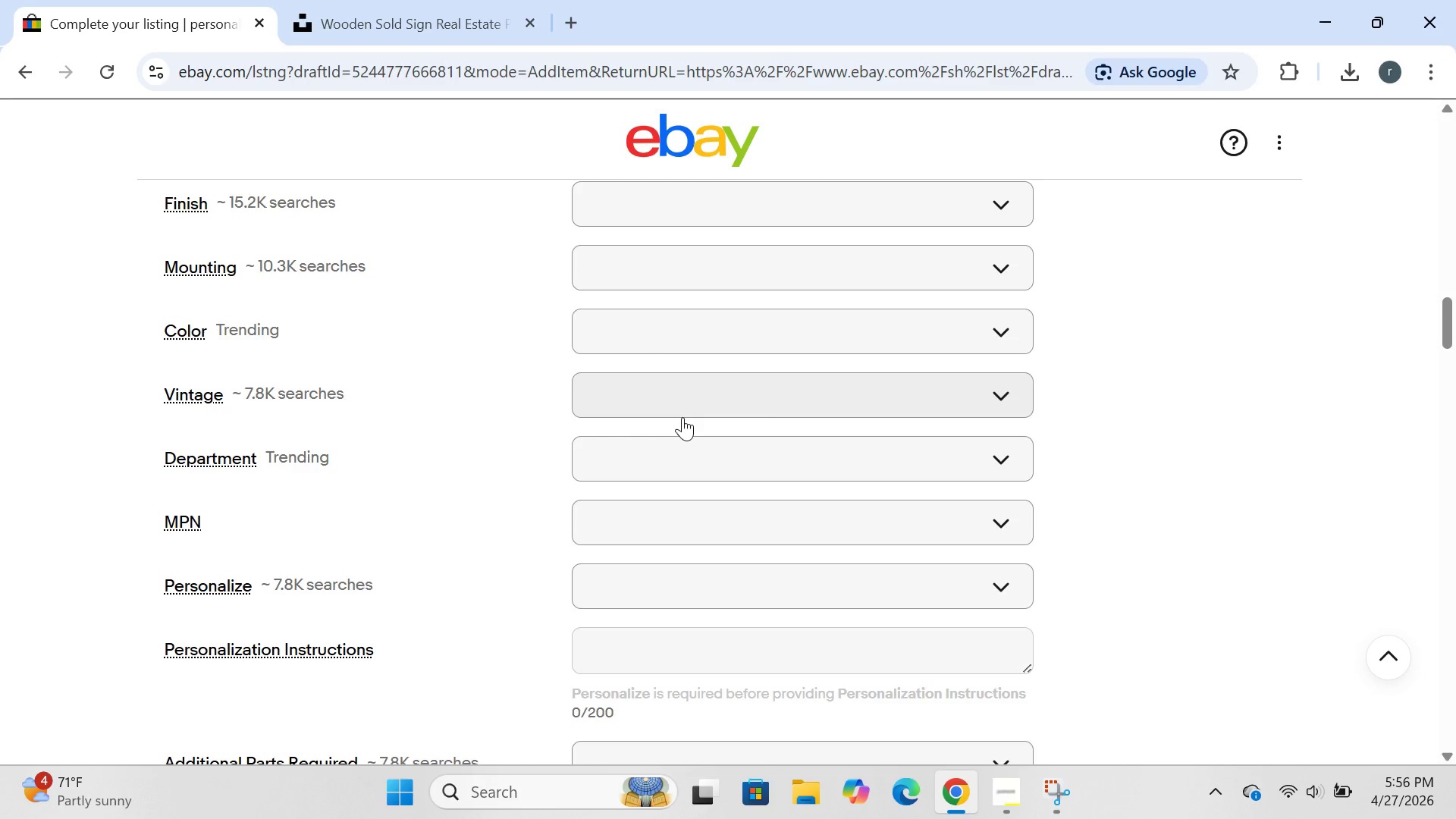 
wait(47.05)
 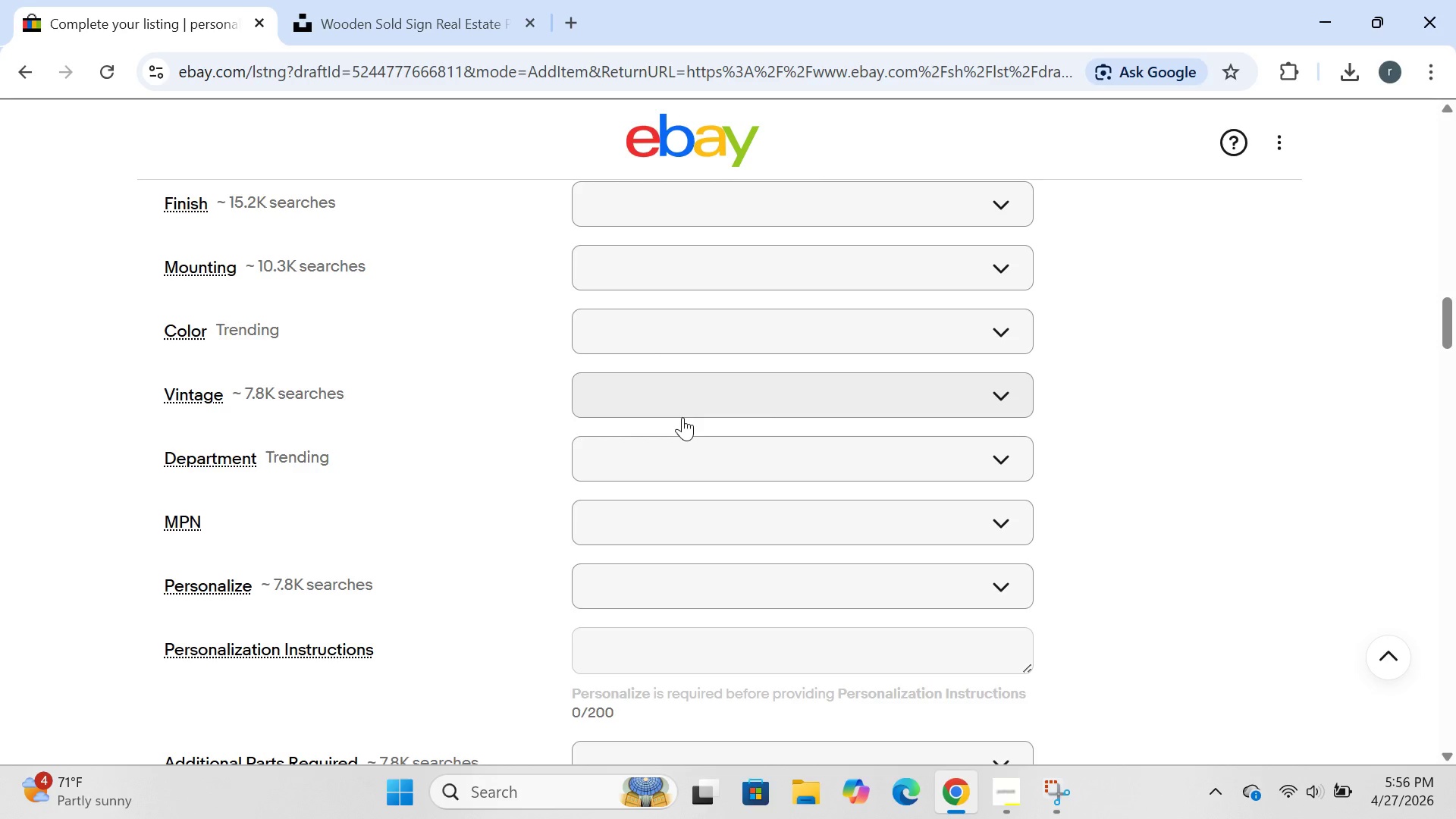 
left_click([702, 211])
 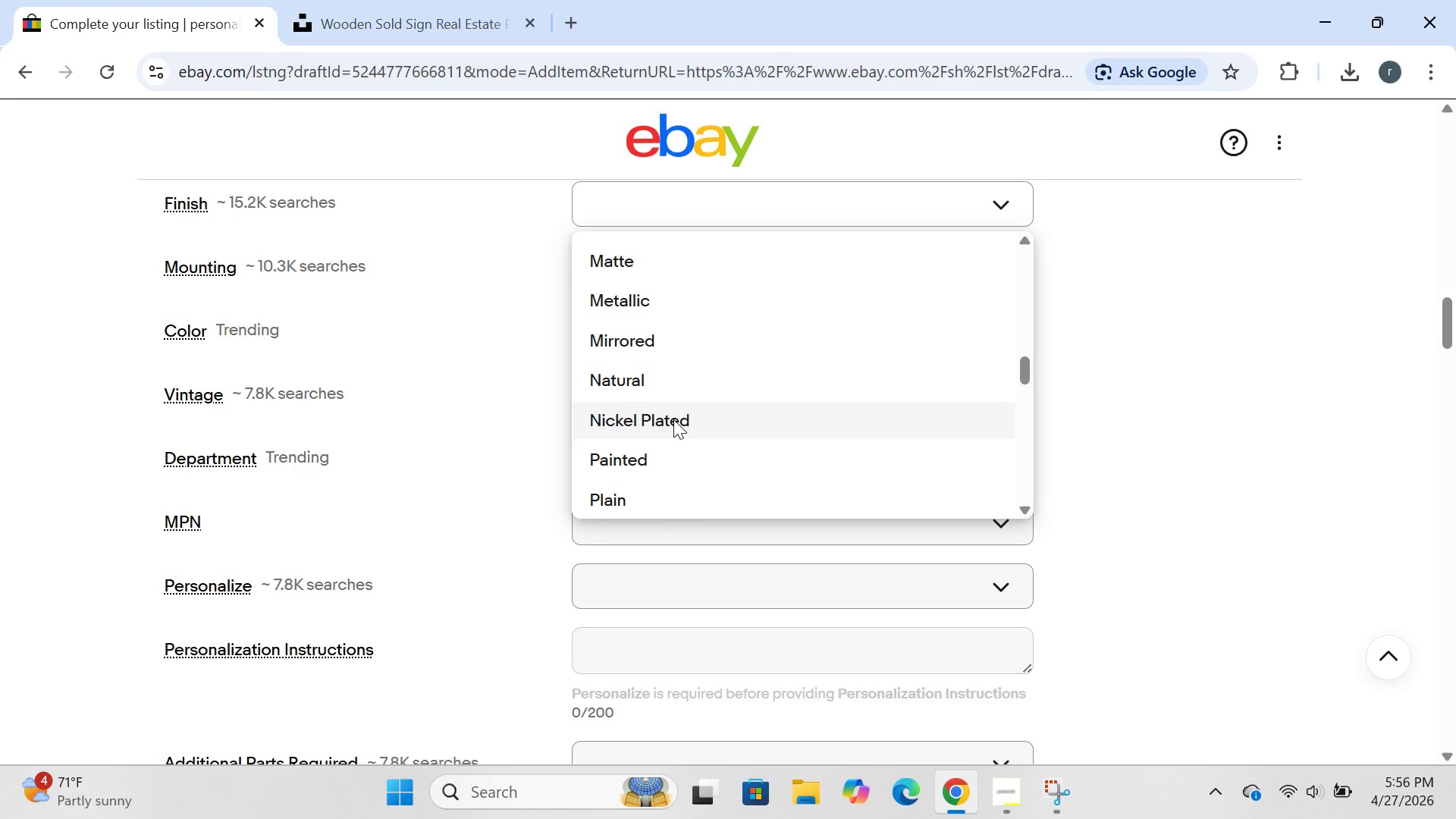 
left_click([644, 268])
 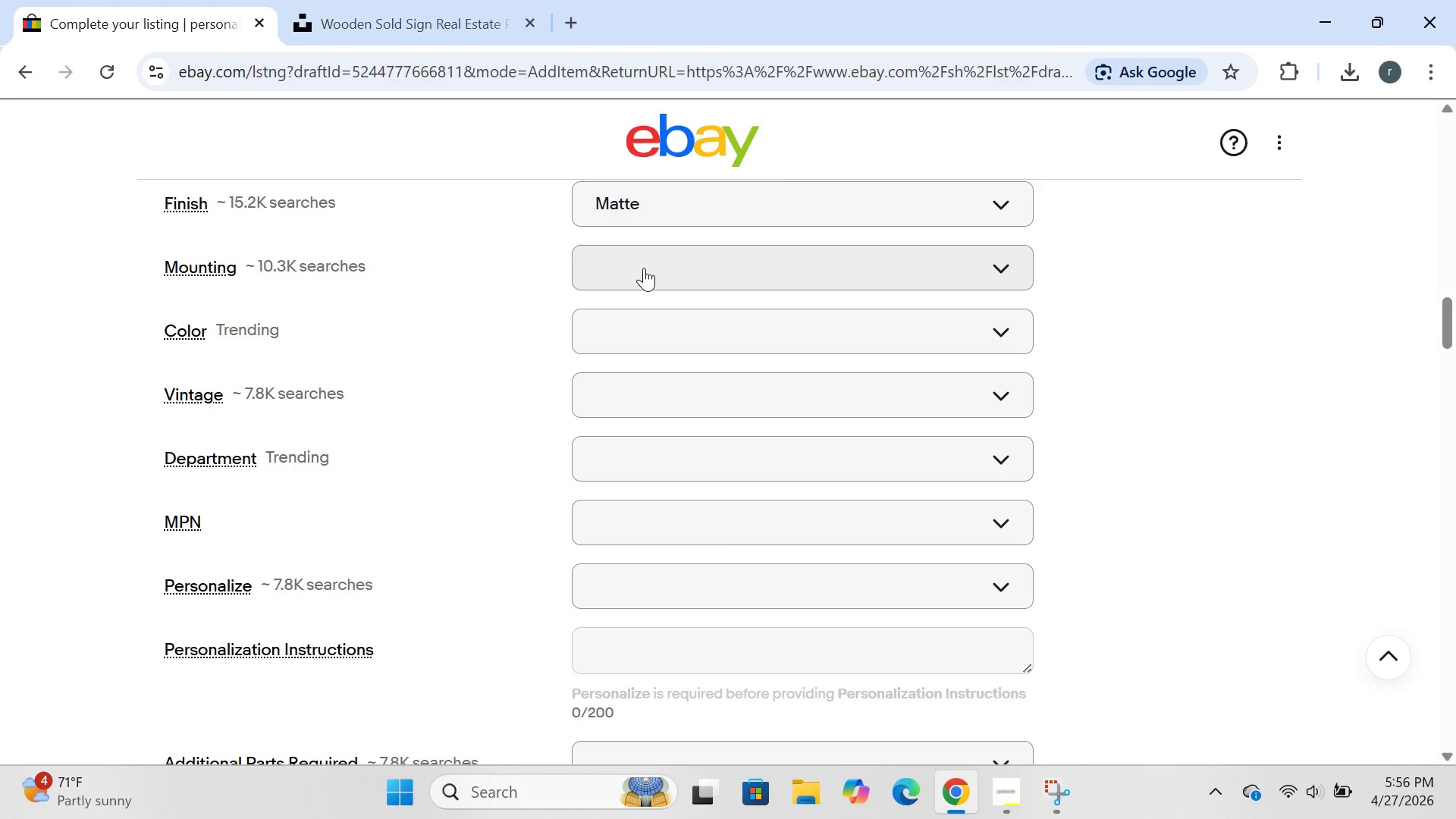 
left_click([644, 268])
 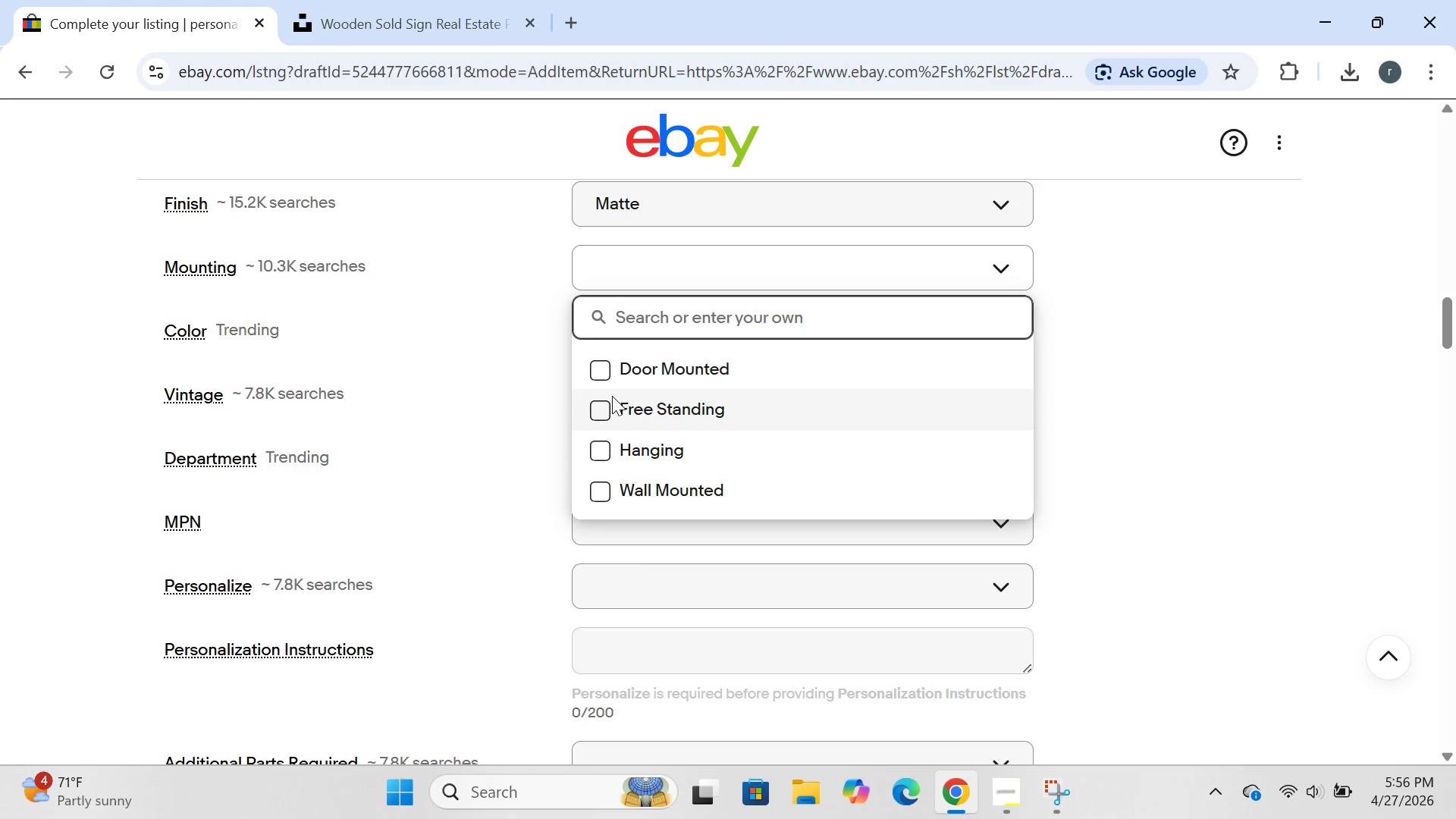 
left_click([612, 396])
 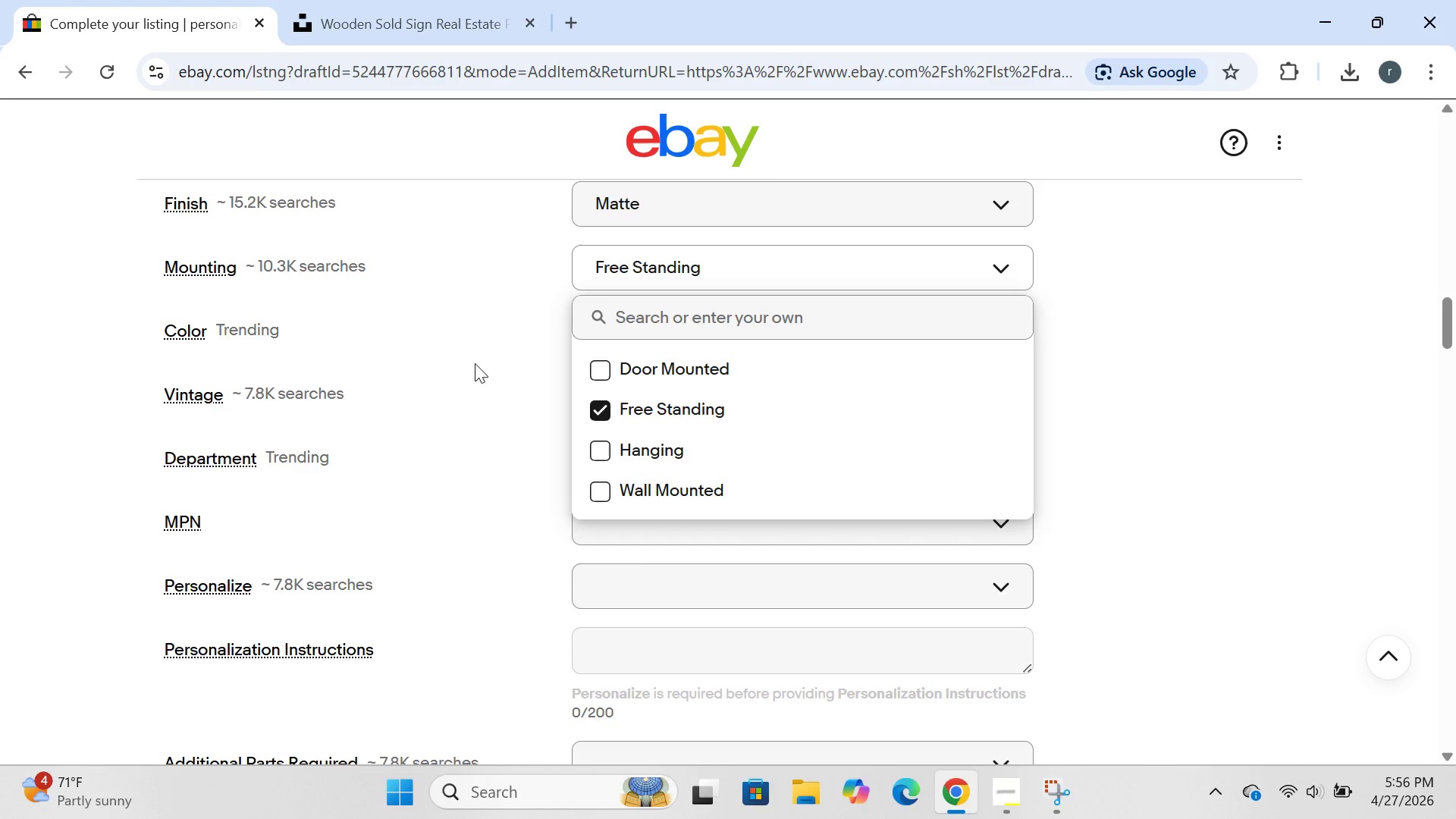 
left_click([475, 363])
 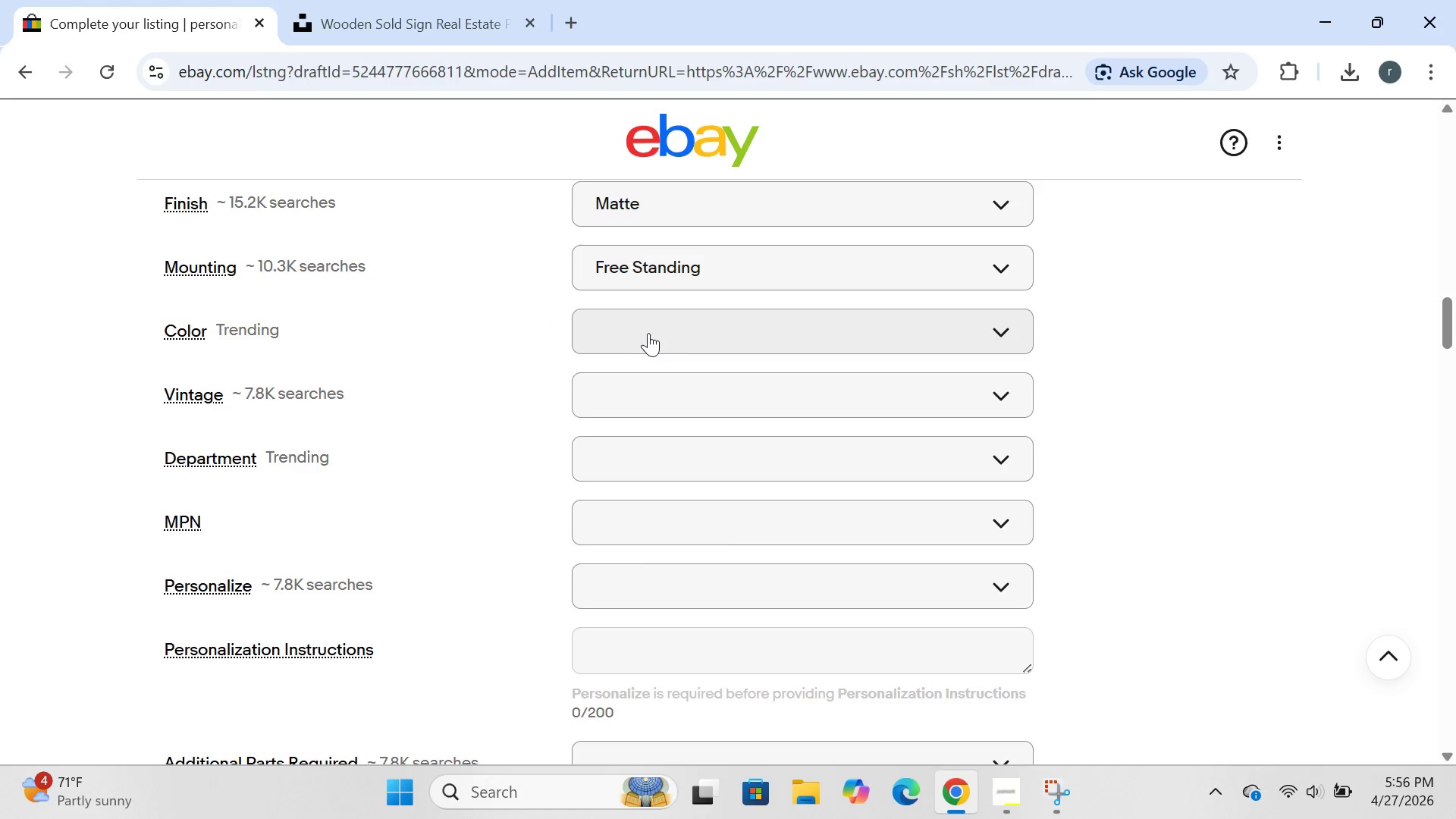 
left_click([651, 334])
 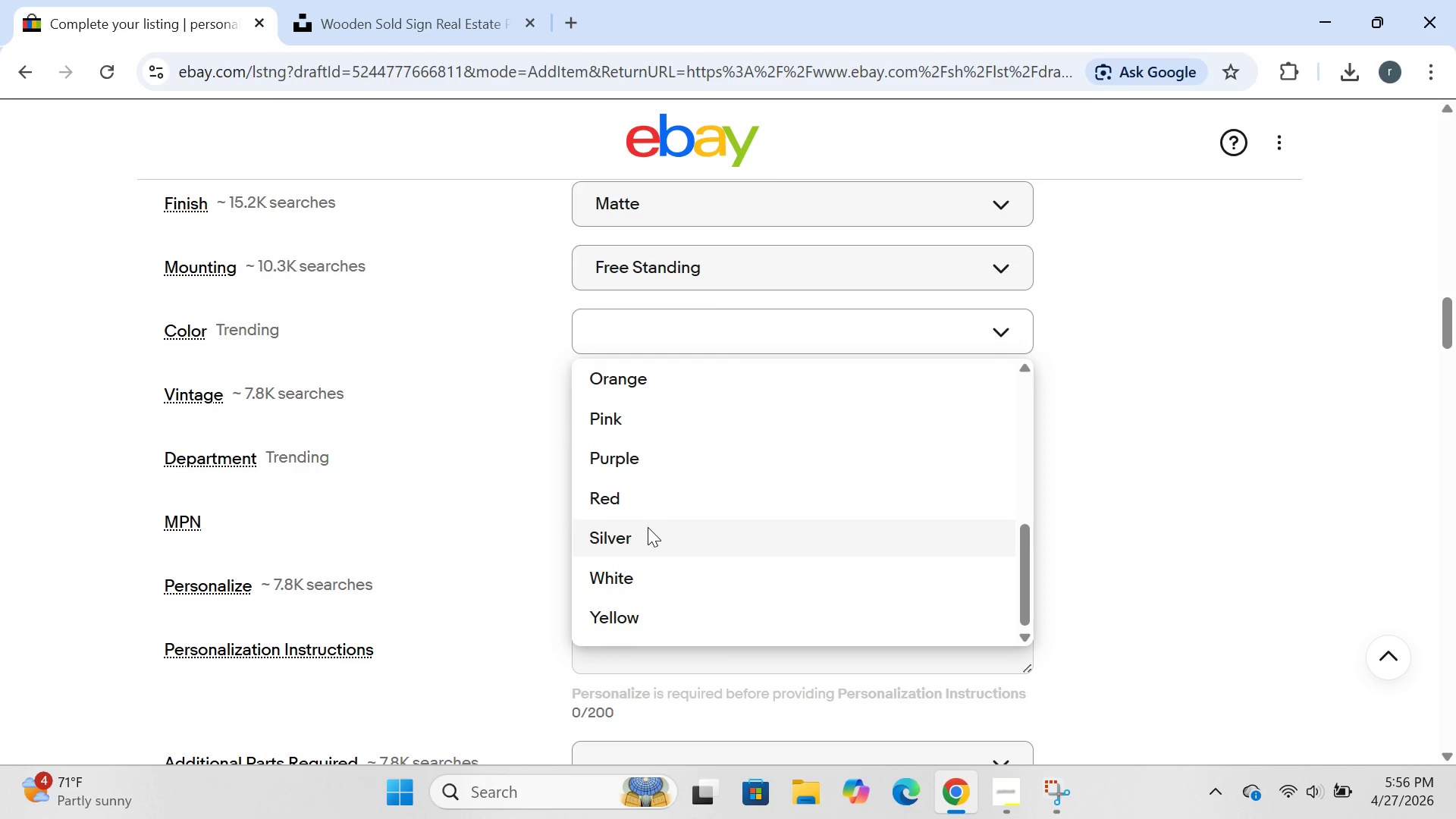 
wait(10.97)
 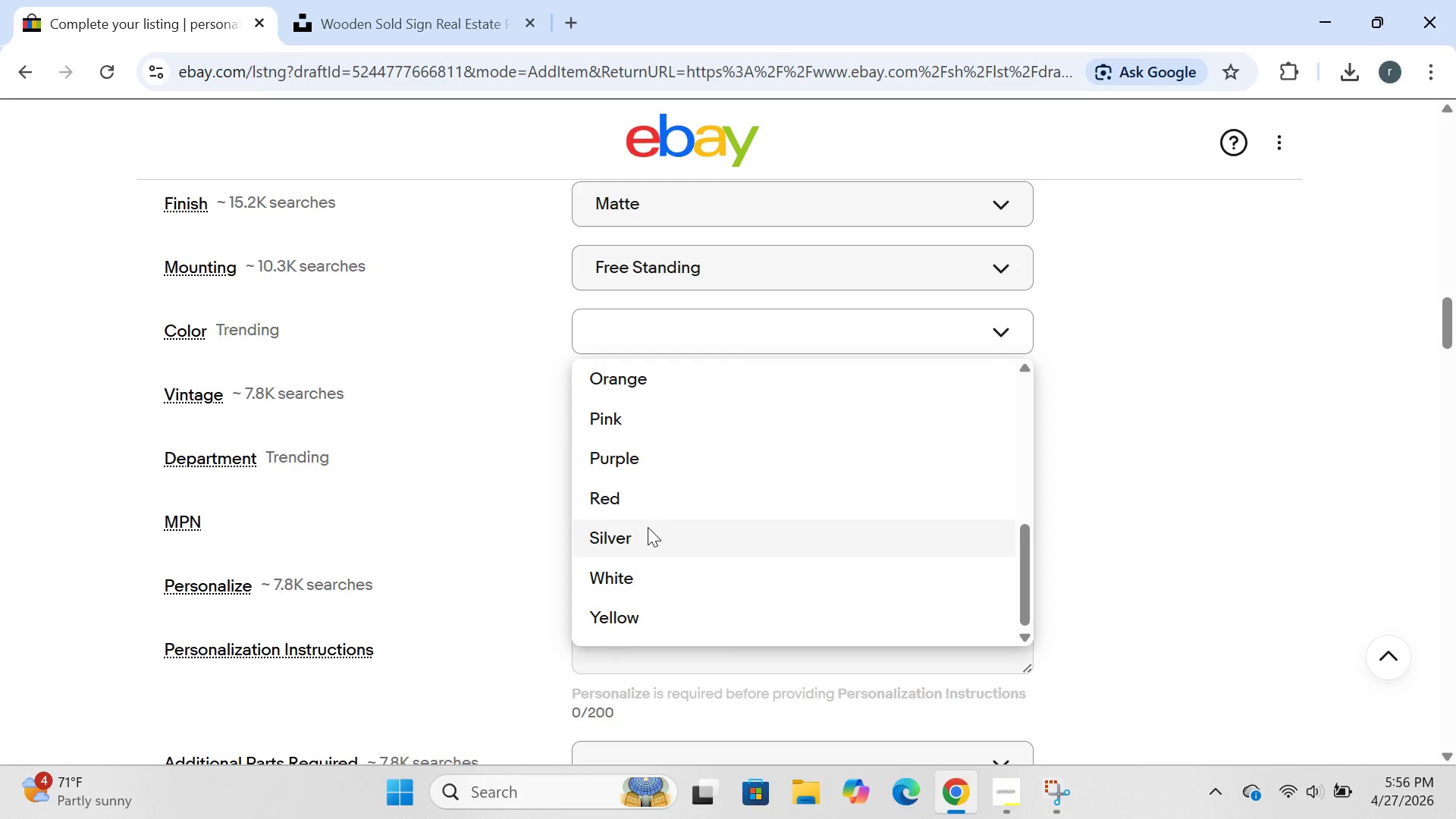 
type(natural wood)
 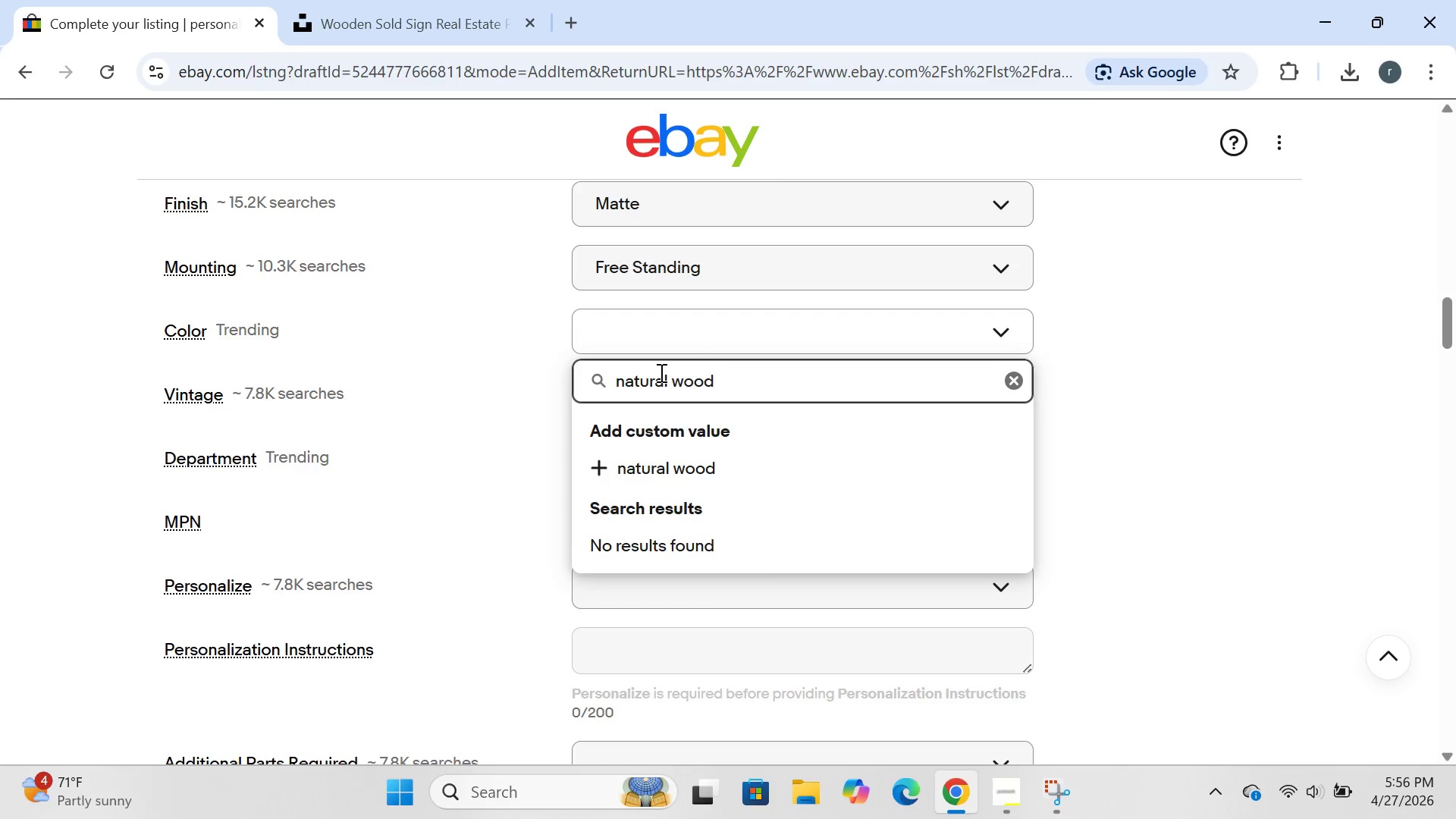 
key(Enter)
 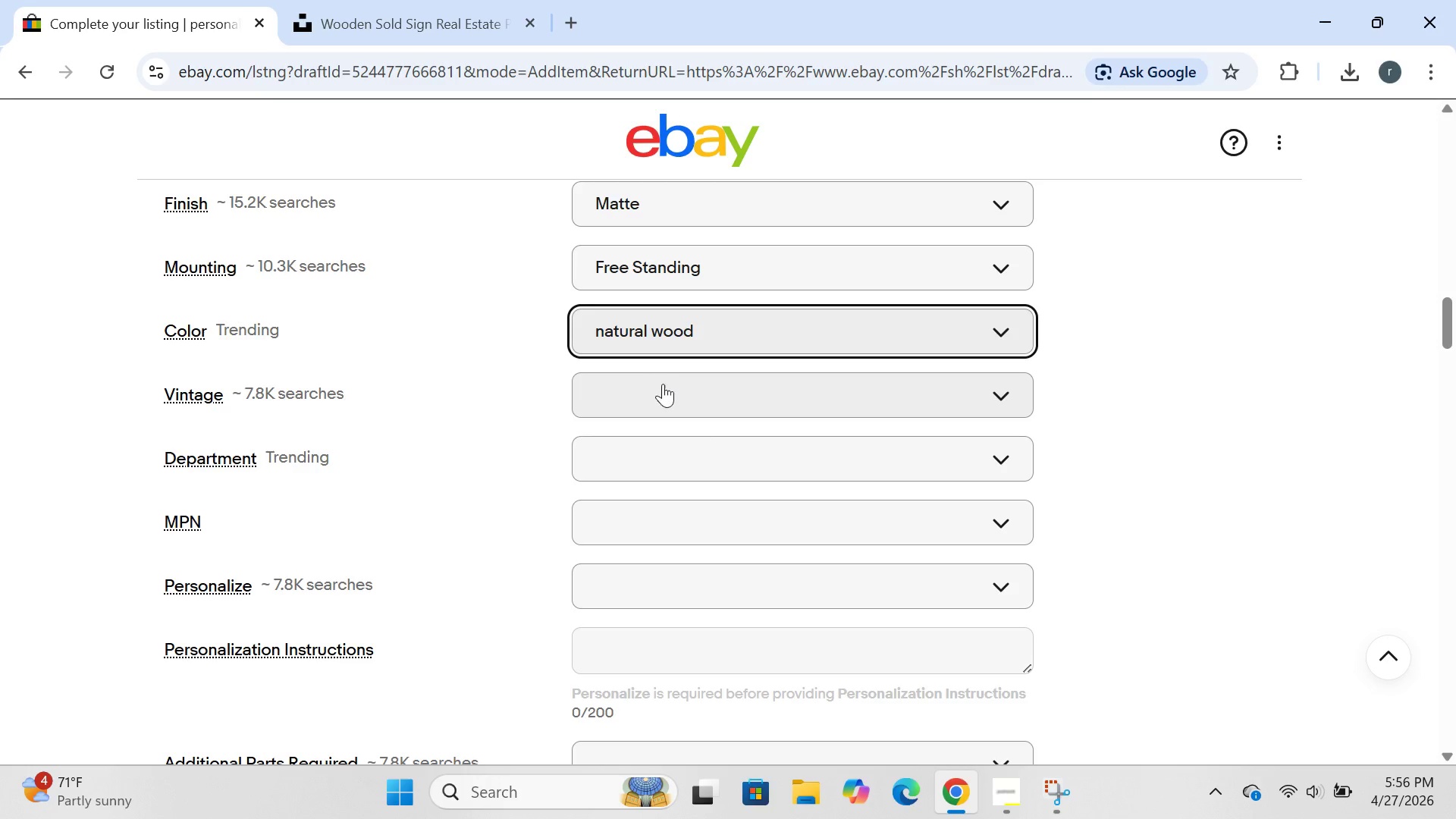 
left_click([667, 391])
 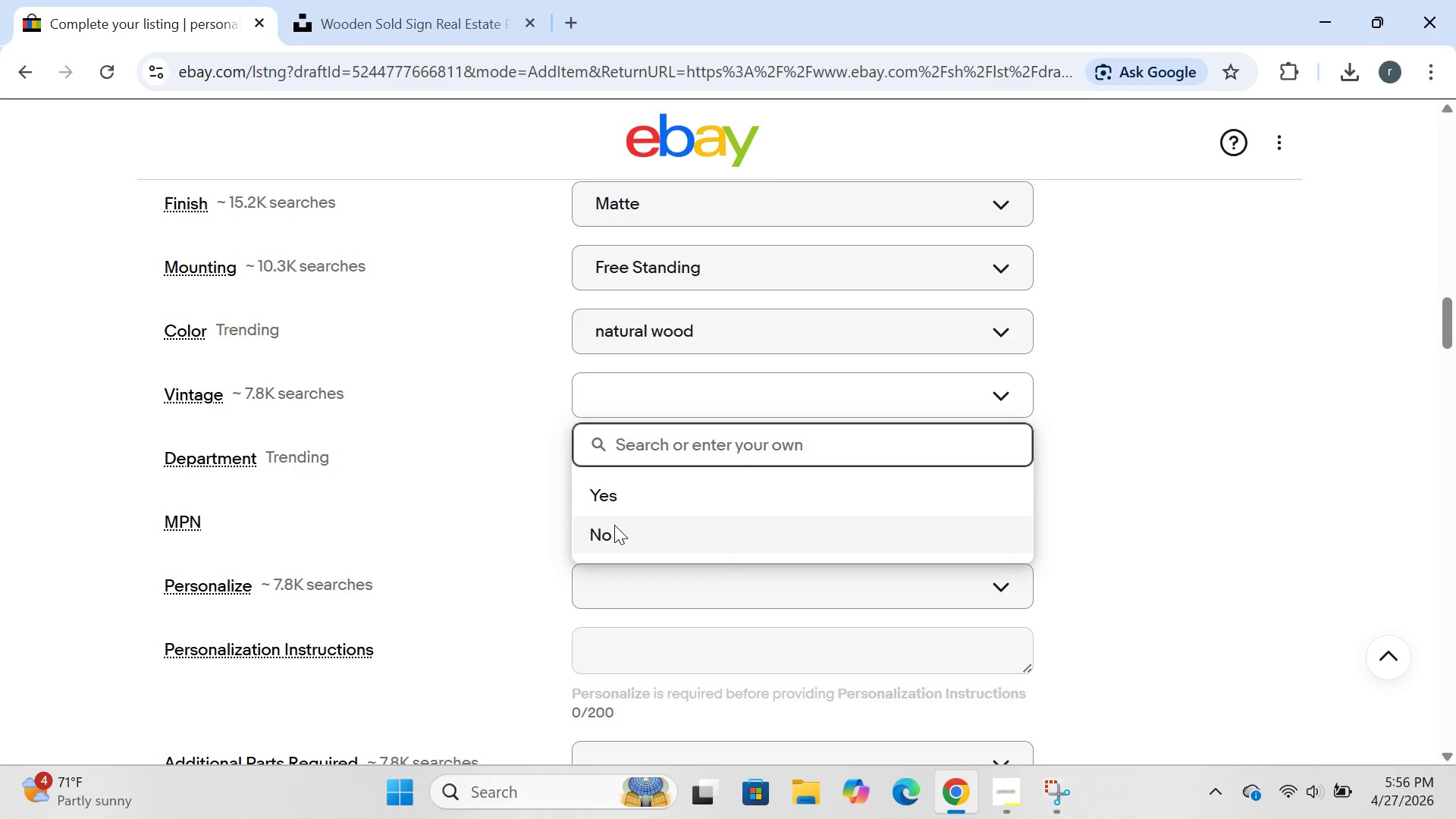 
left_click([614, 525])
 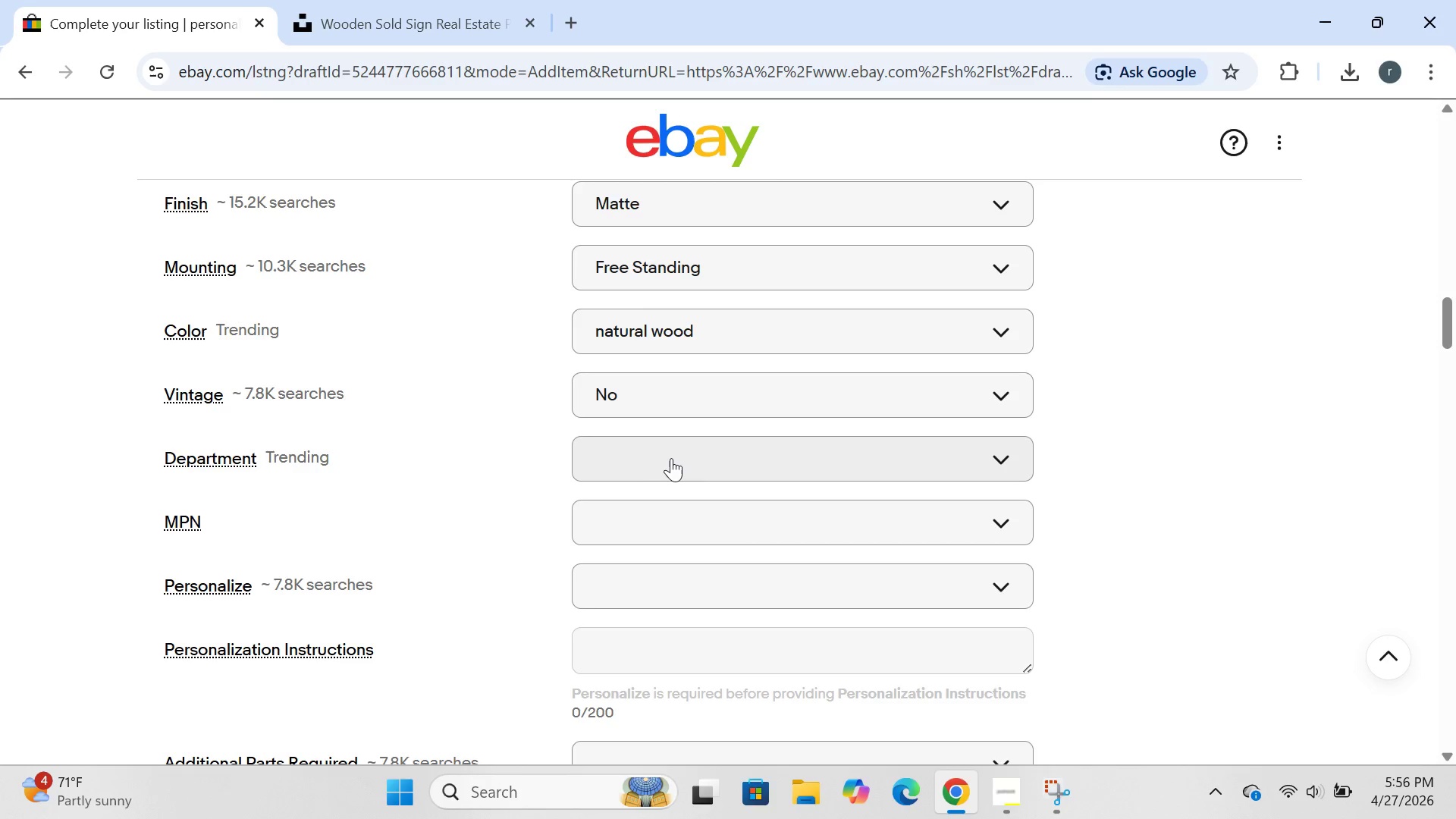 
left_click([672, 456])
 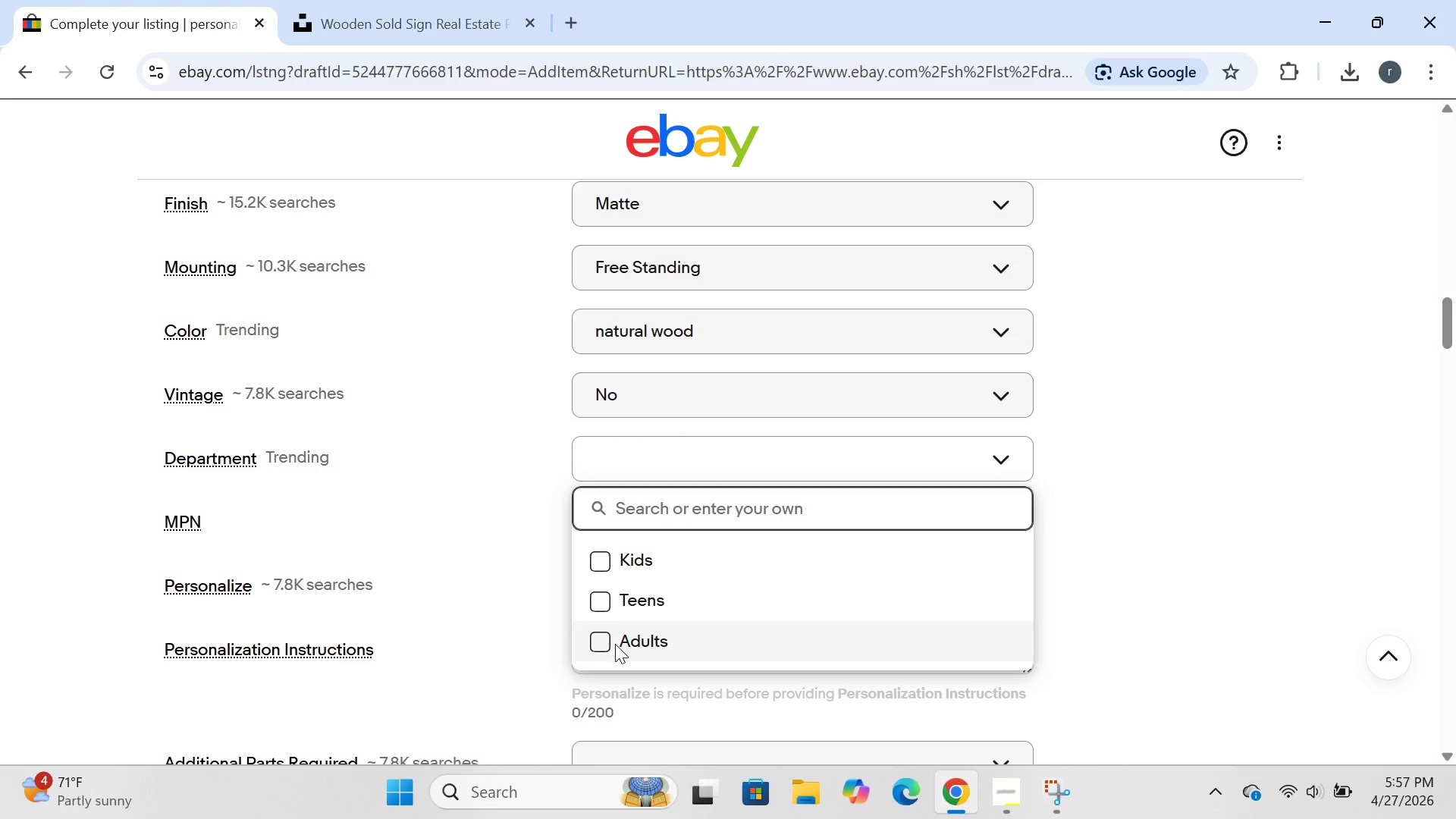 
left_click([613, 644])
 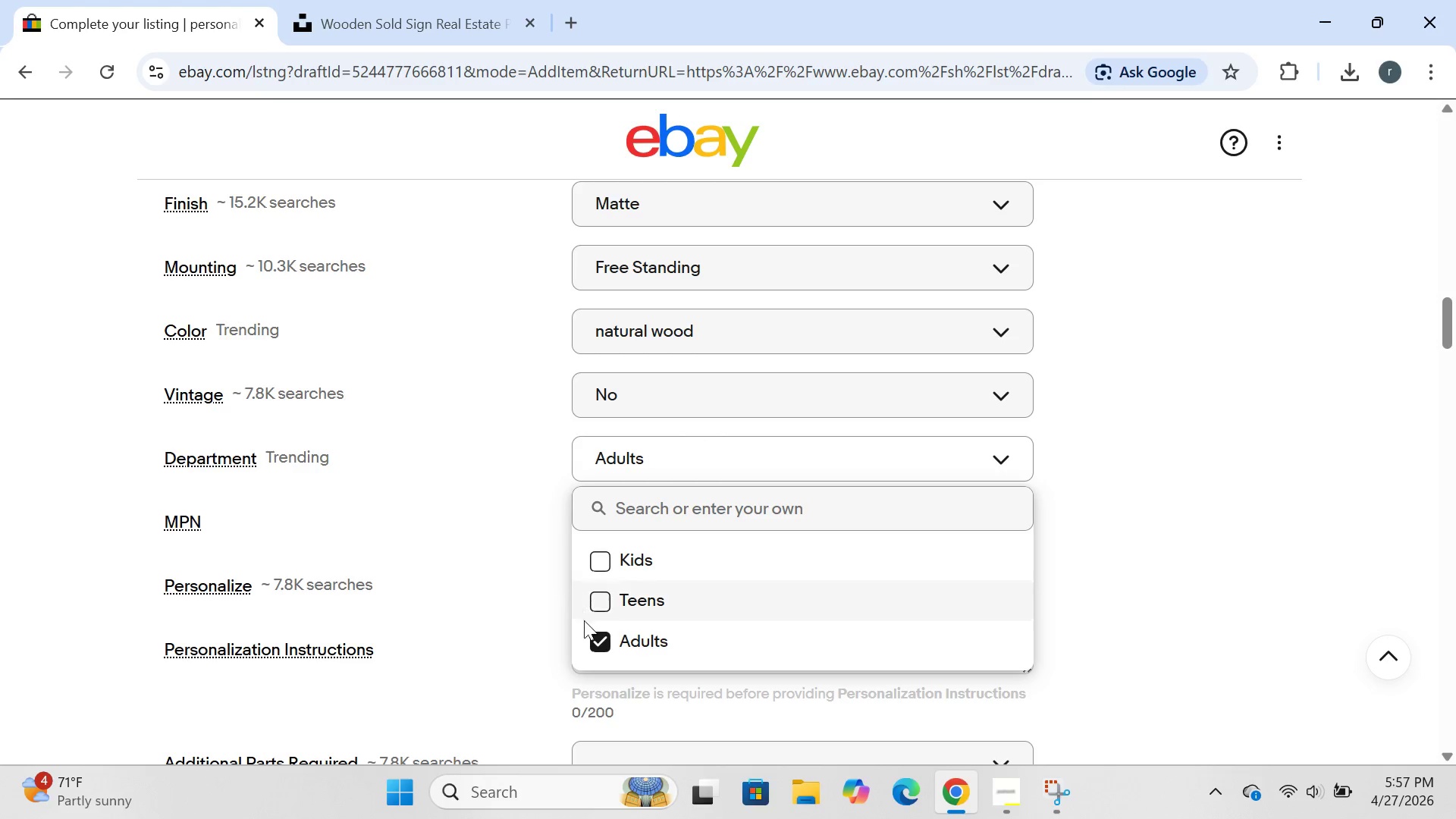 
left_click([510, 578])
 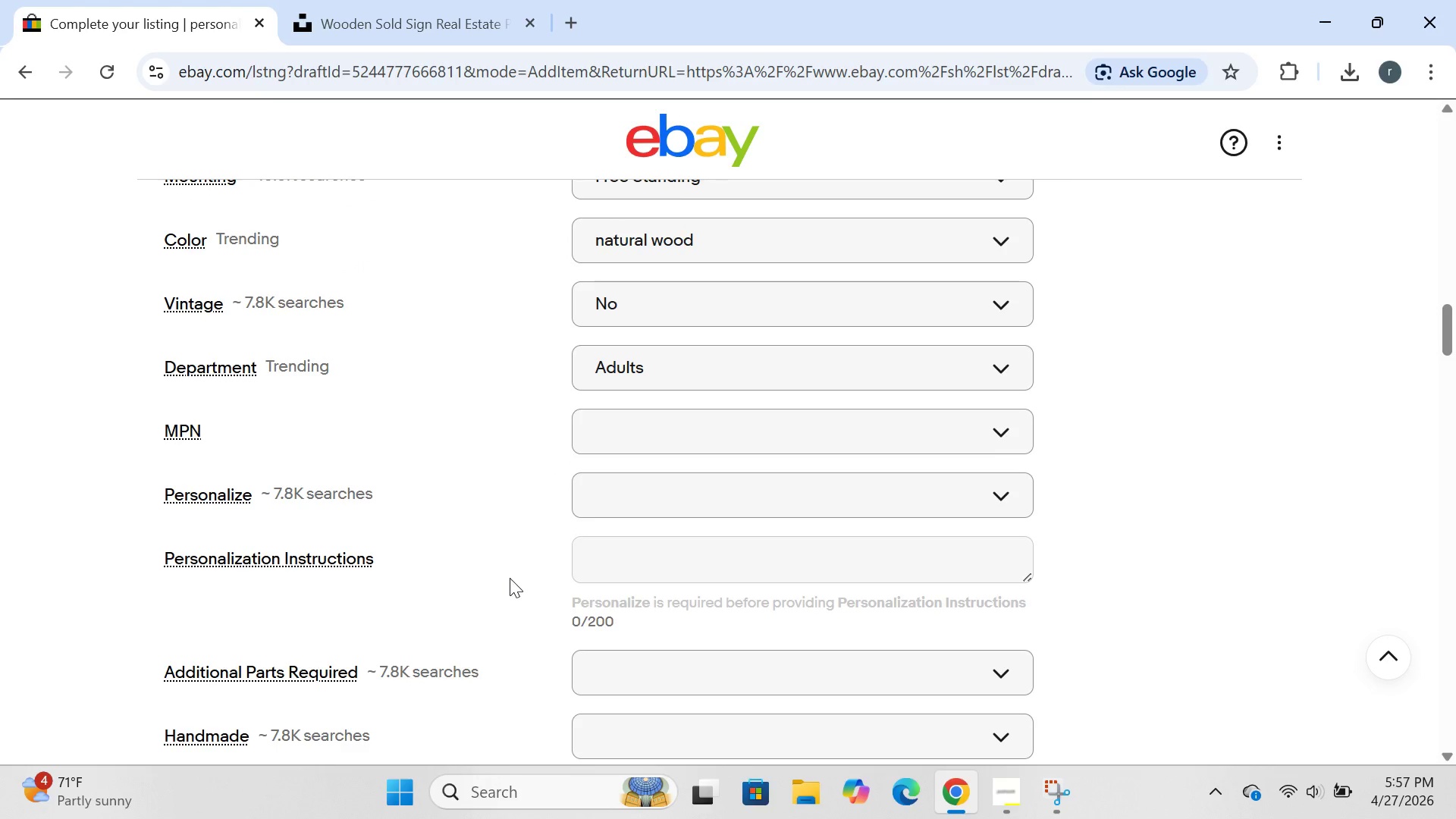 
left_click([642, 447])
 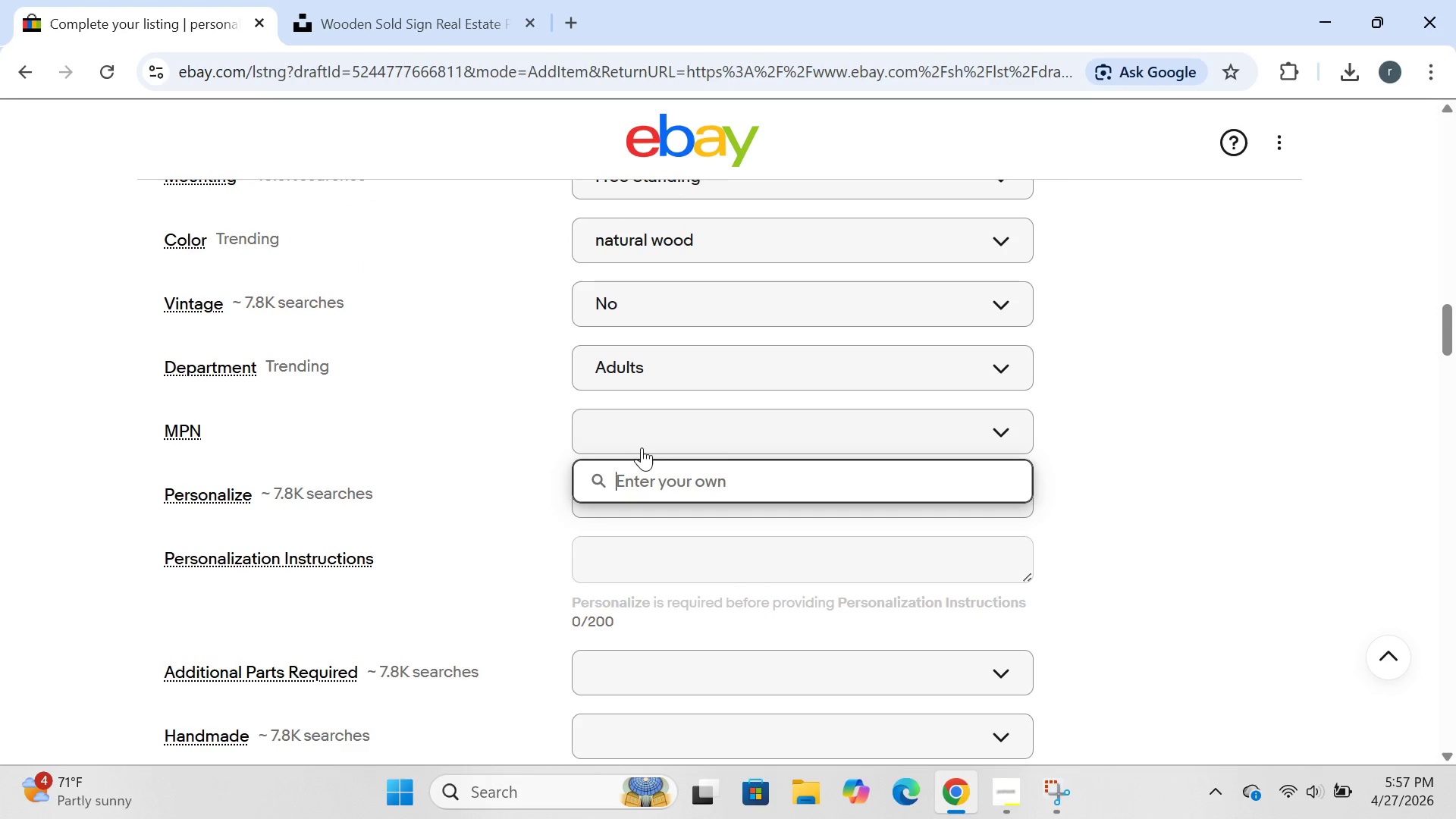 
type(SOLD-WD=)
key(Backspace)
type(-01)
 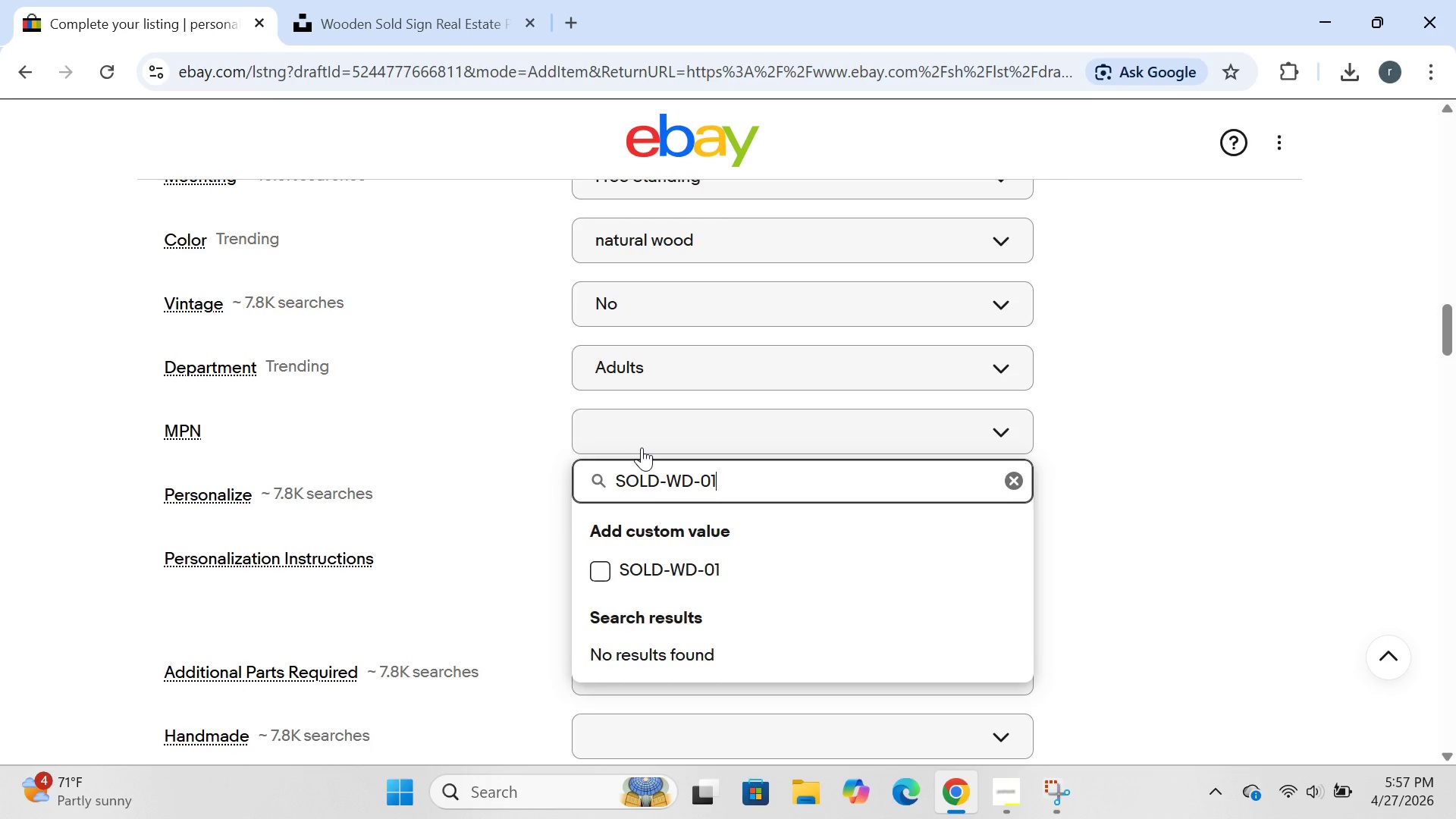 
key(Enter)
 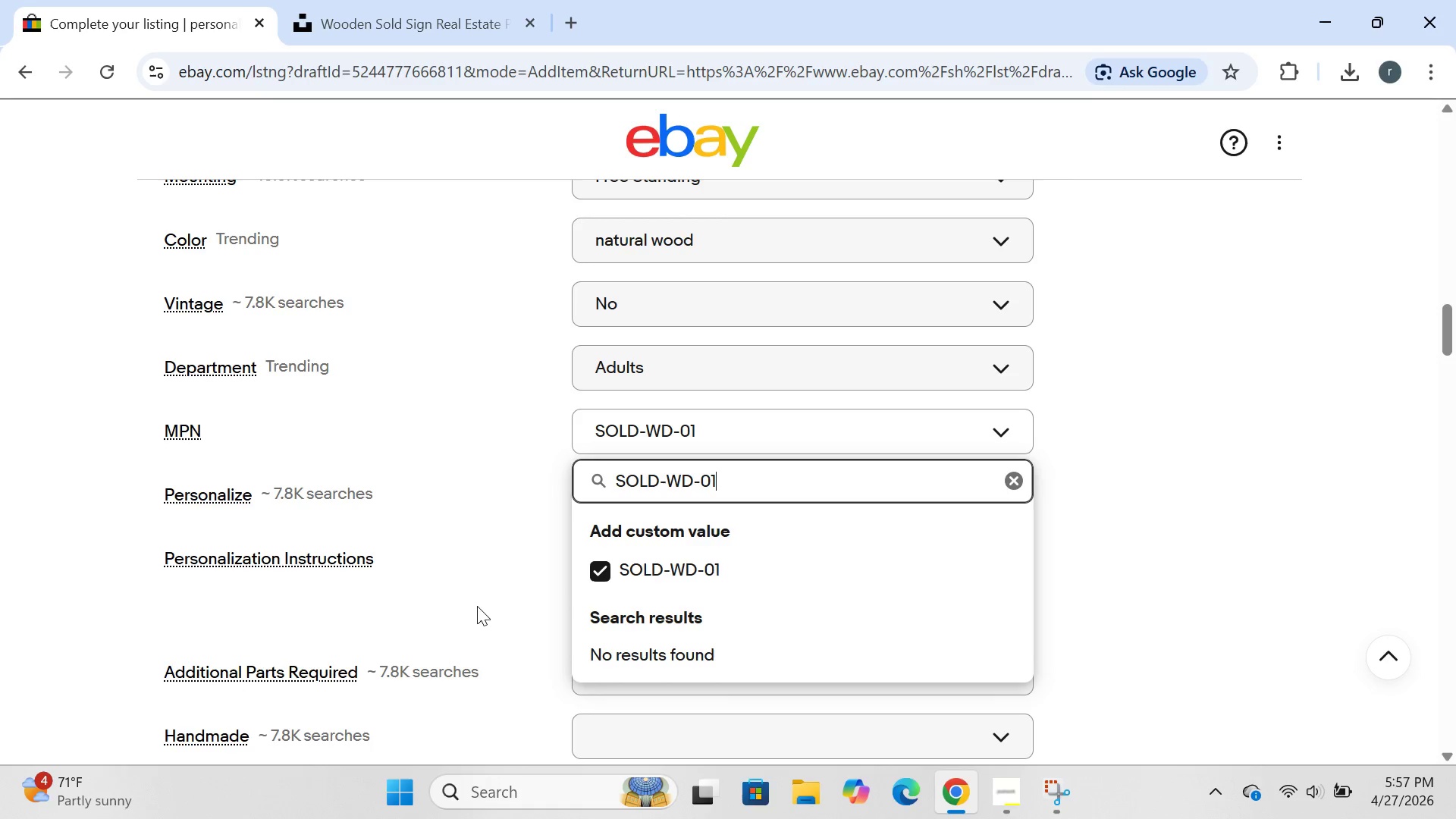 
left_click([476, 606])
 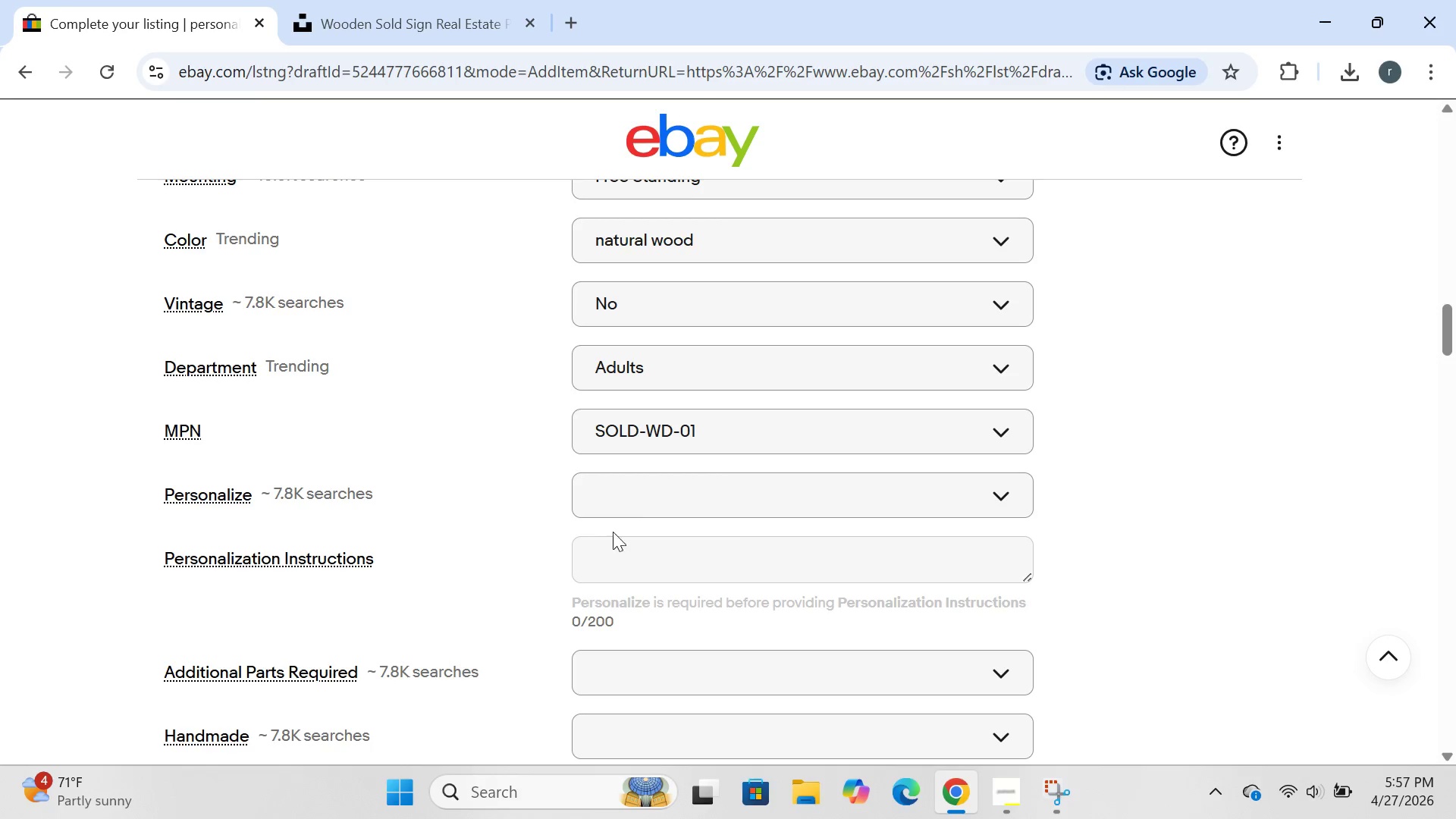 
left_click([652, 494])
 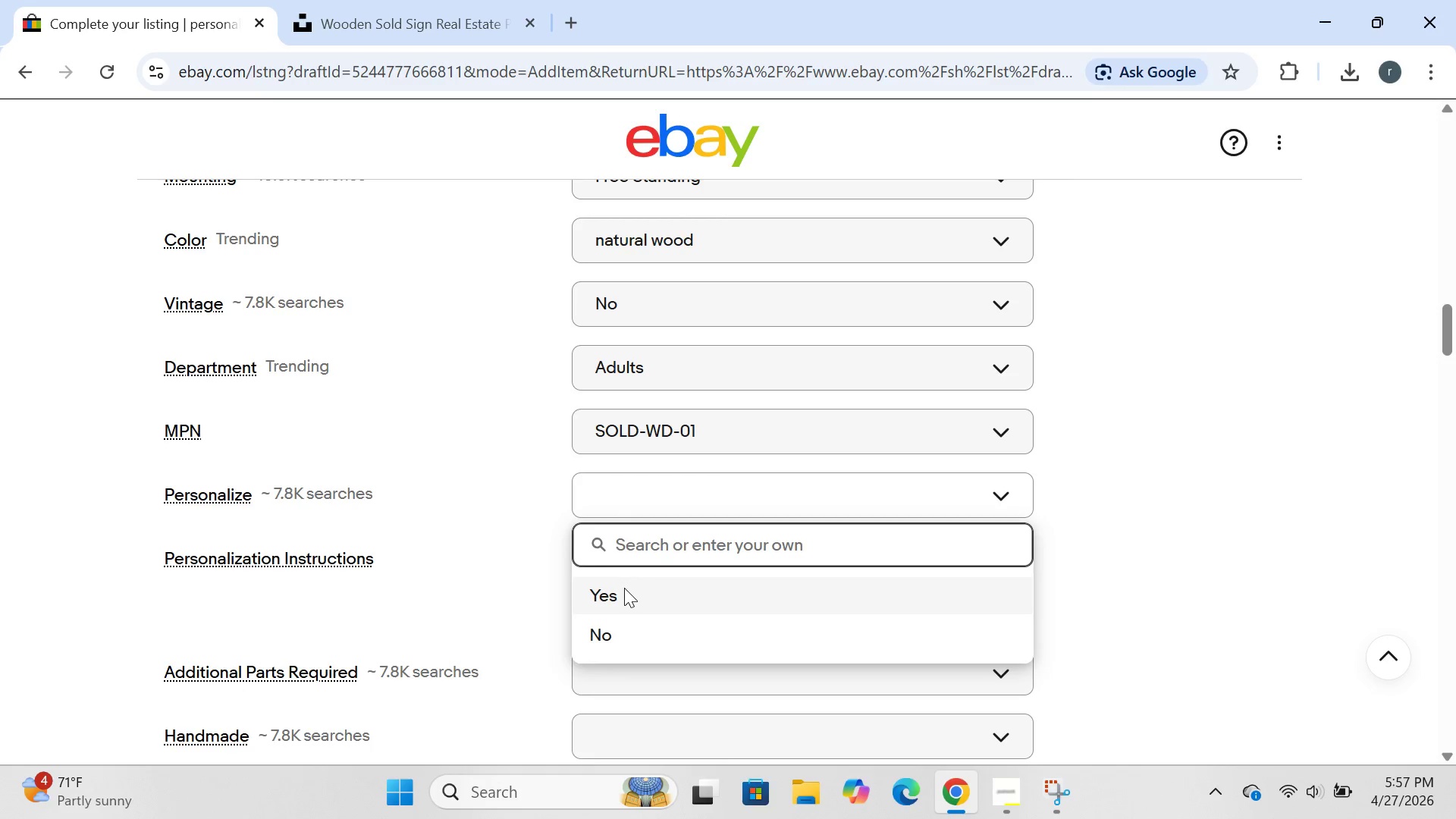 
left_click([624, 588])
 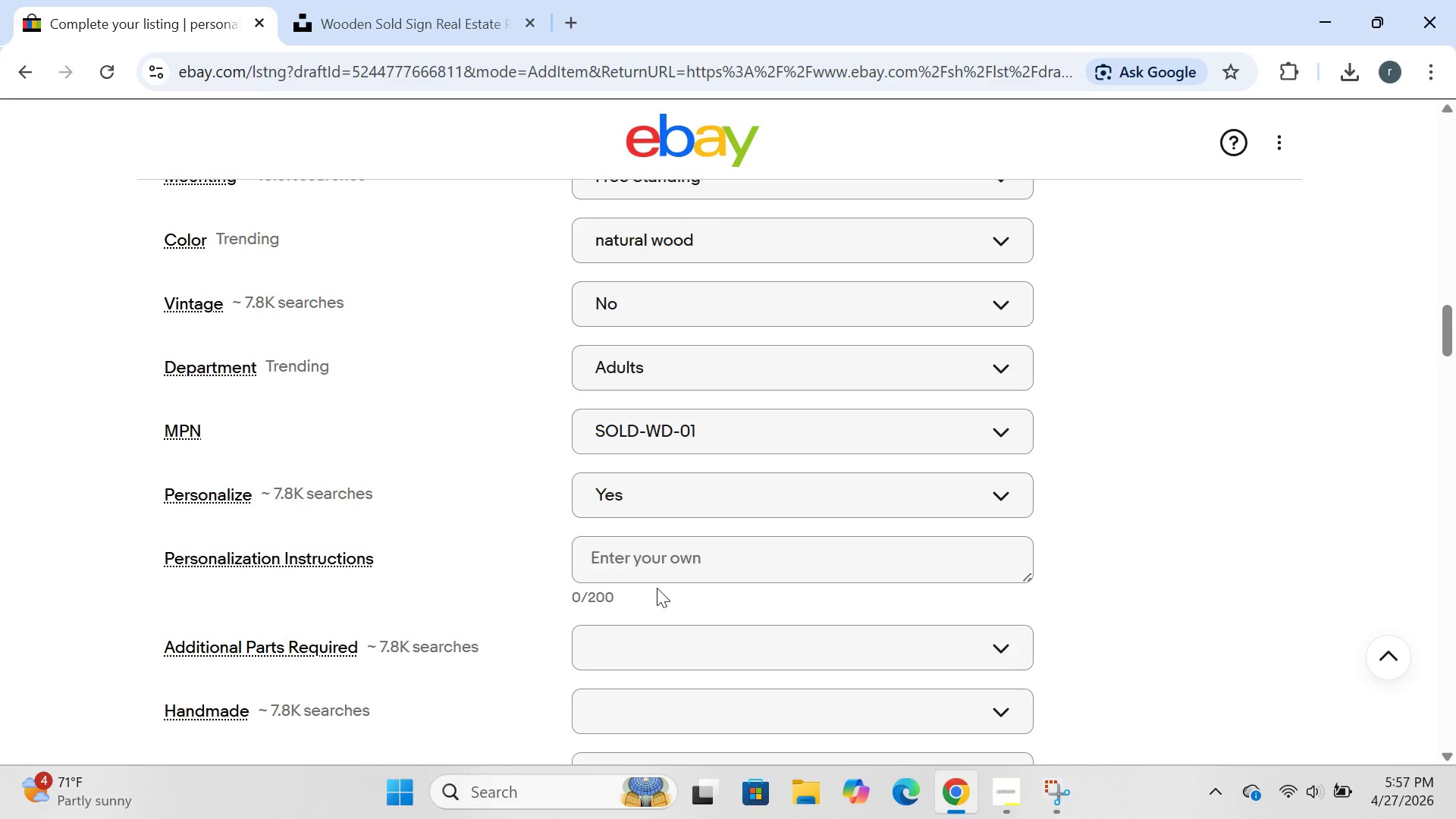 
wait(10.3)
 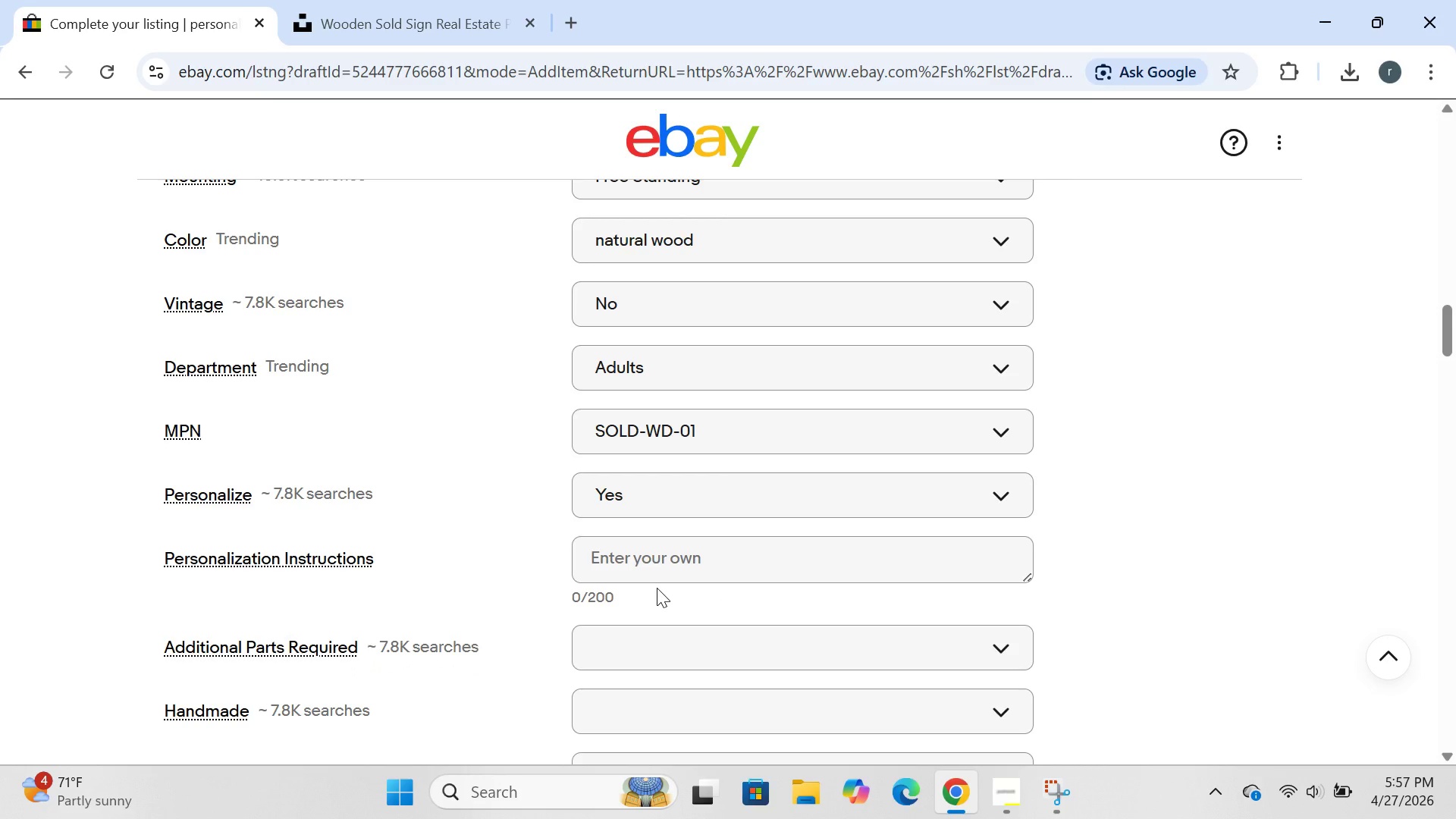 
left_click([654, 645])
 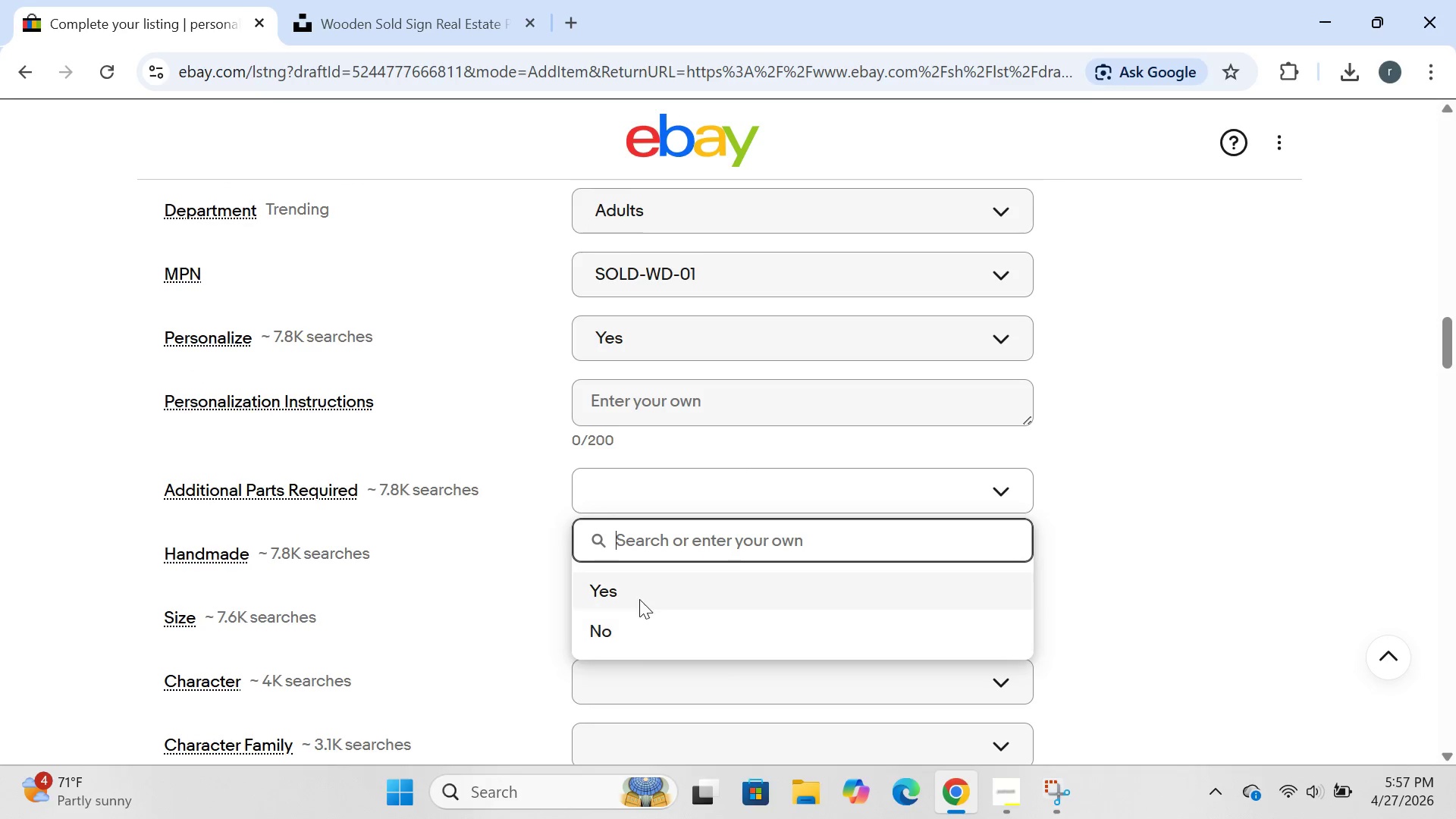 
left_click([639, 593])
 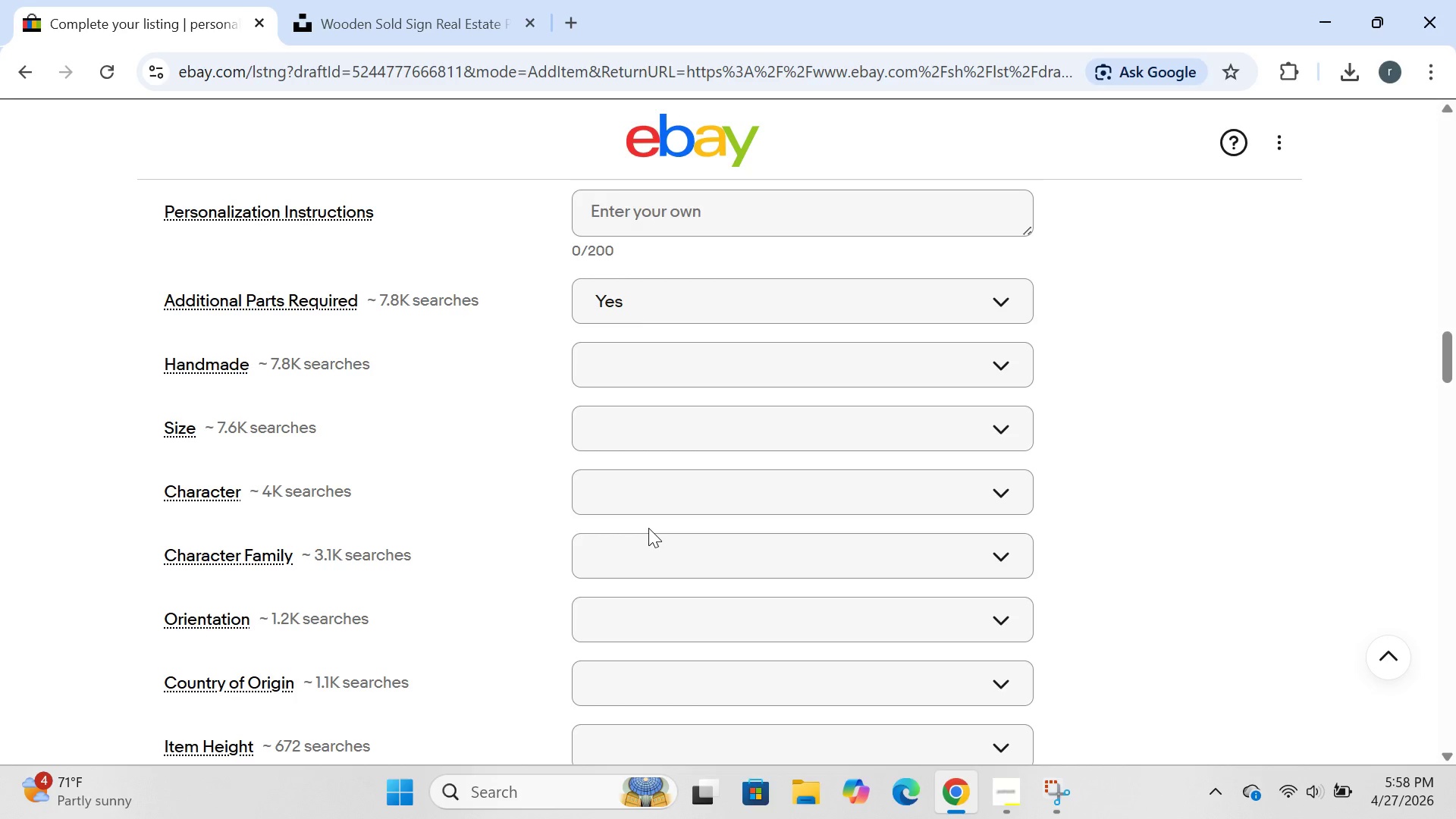 
wait(44.2)
 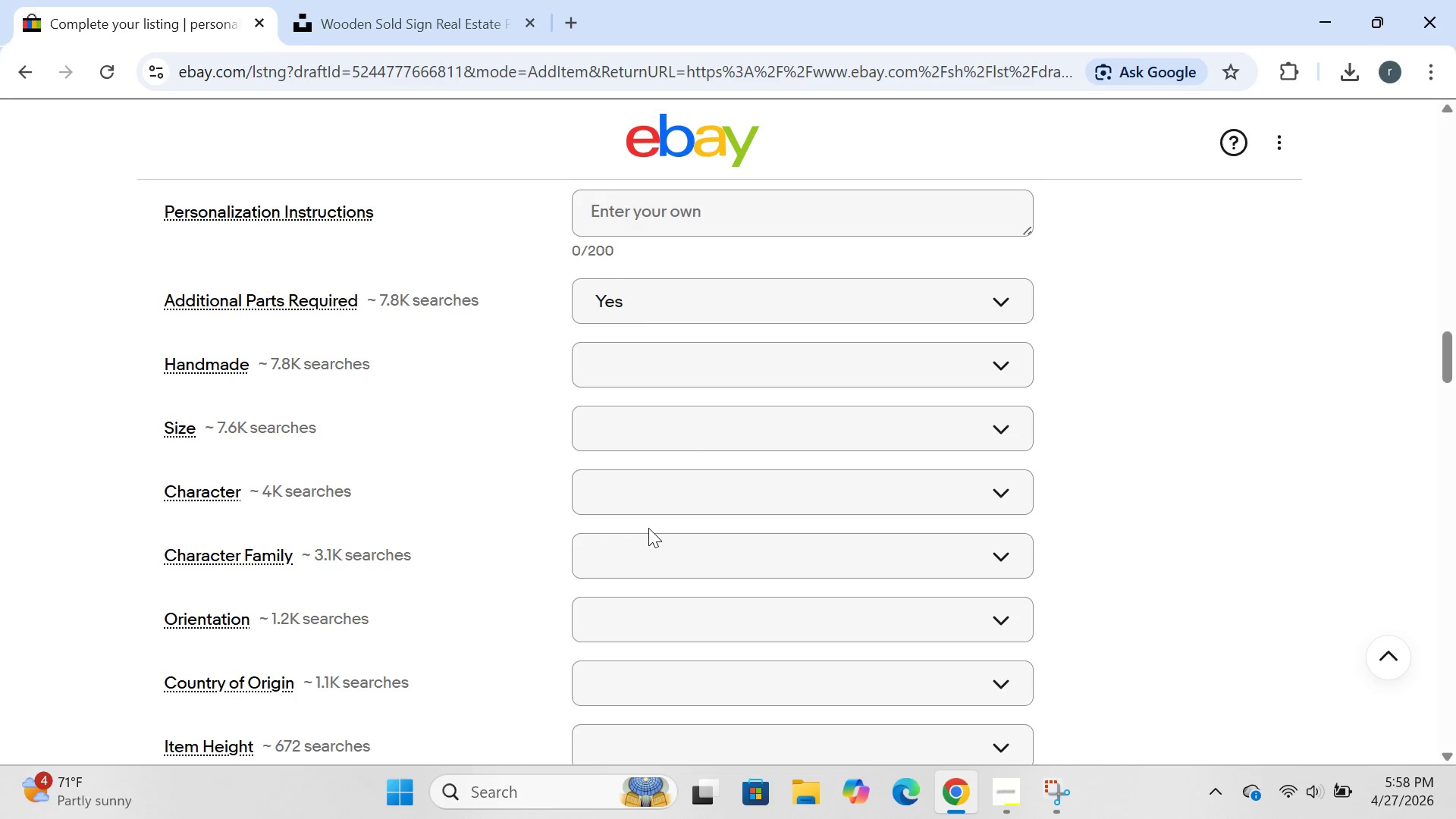 
left_click([681, 209])
 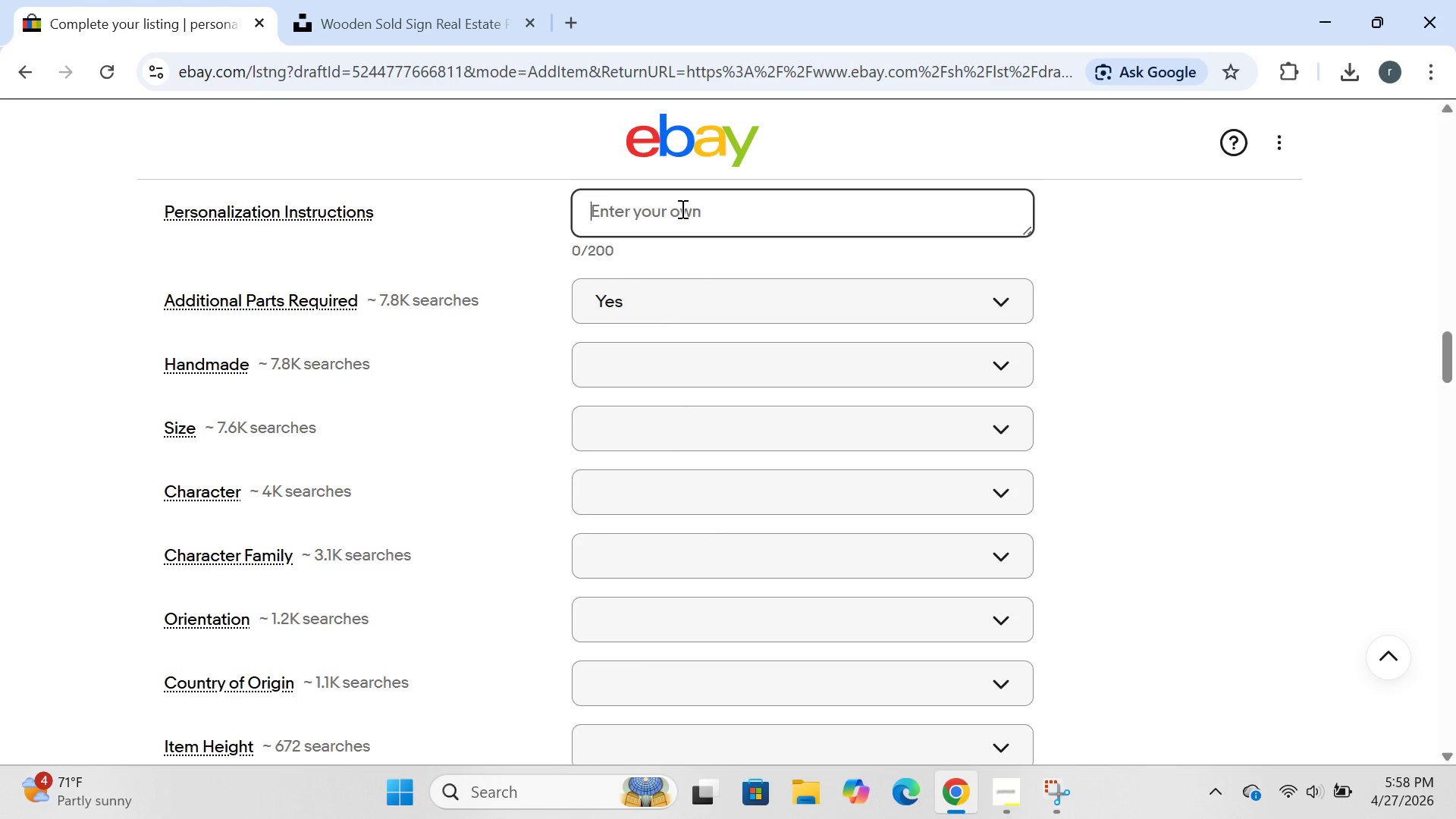 
type(enterb)
key(Backspace)
type( the name(s) and closing date exactly as you want them engraved on the wooden SOLD sign.max 20 characters per line)
 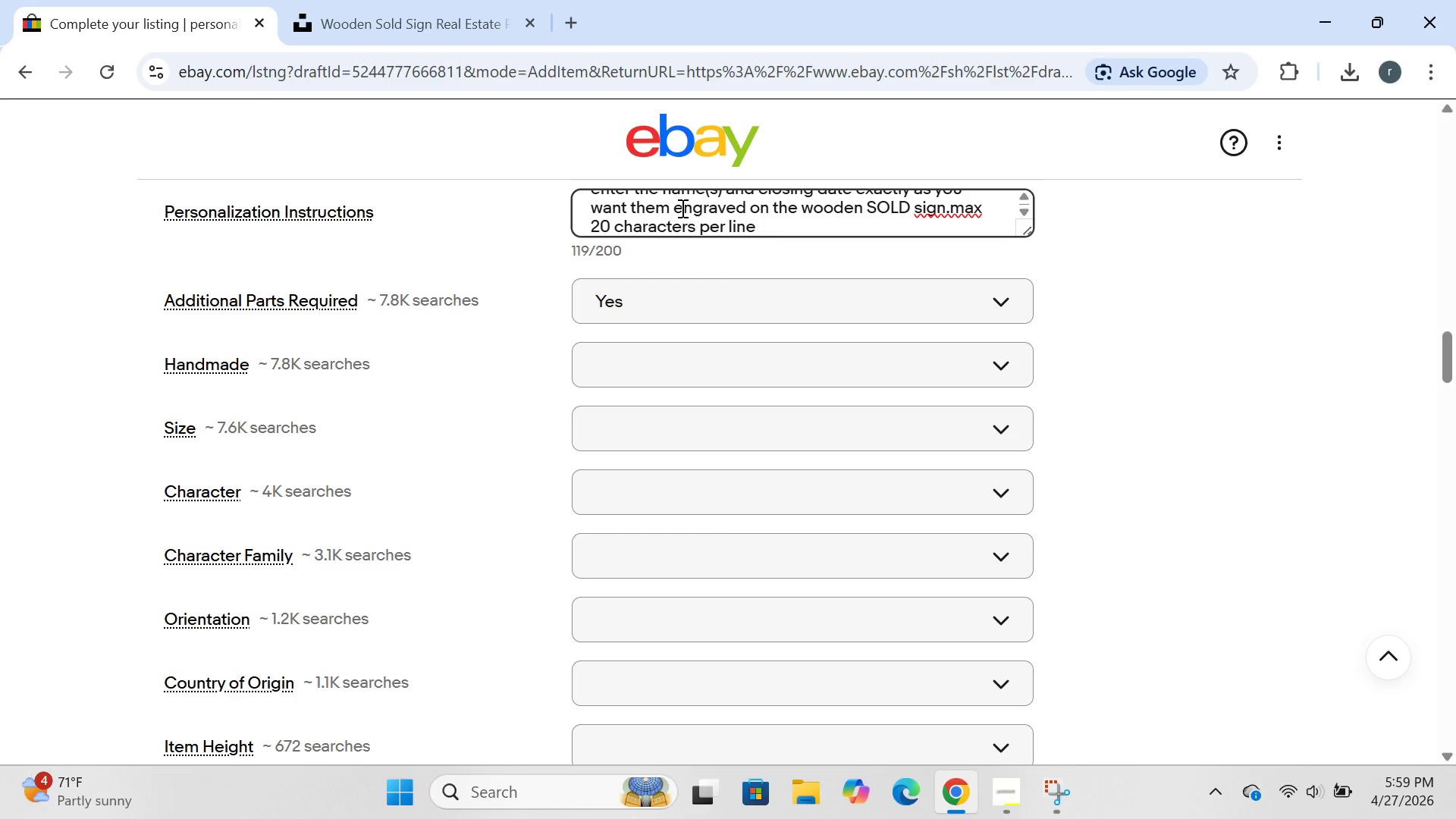 
left_click([954, 209])
 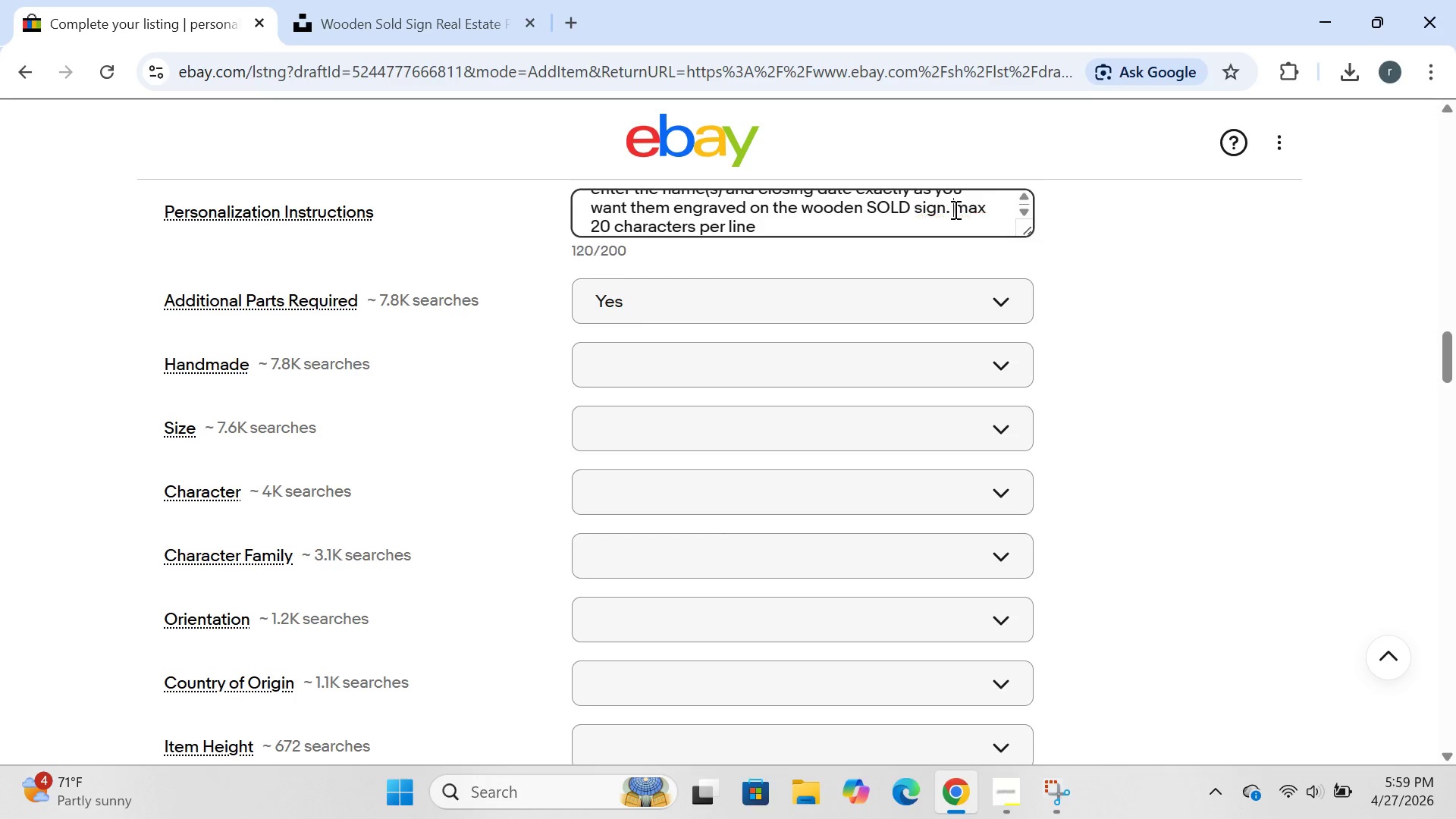 
hold_key(key=Space, duration=6.09)
 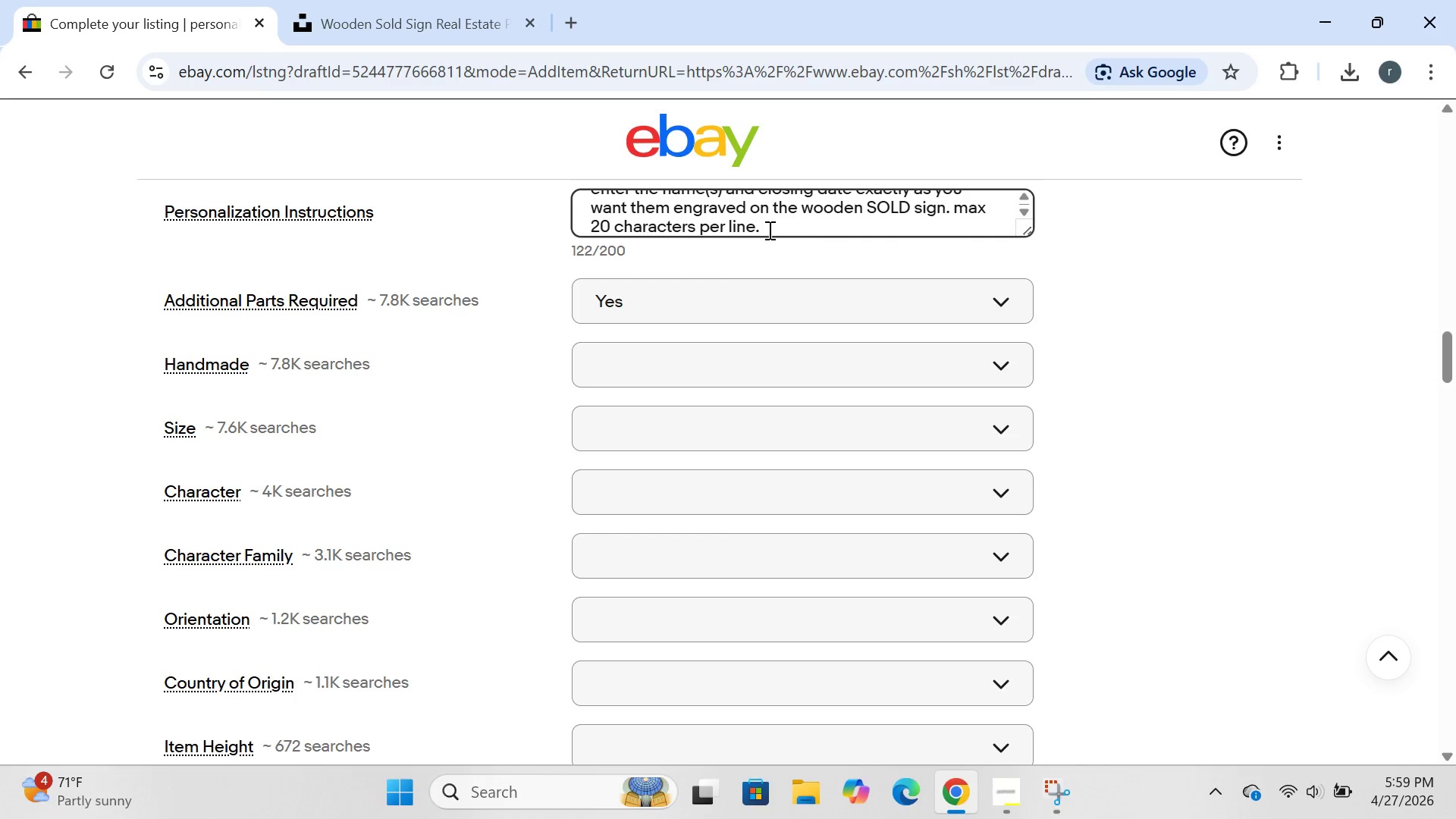 
left_click([836, 214])
 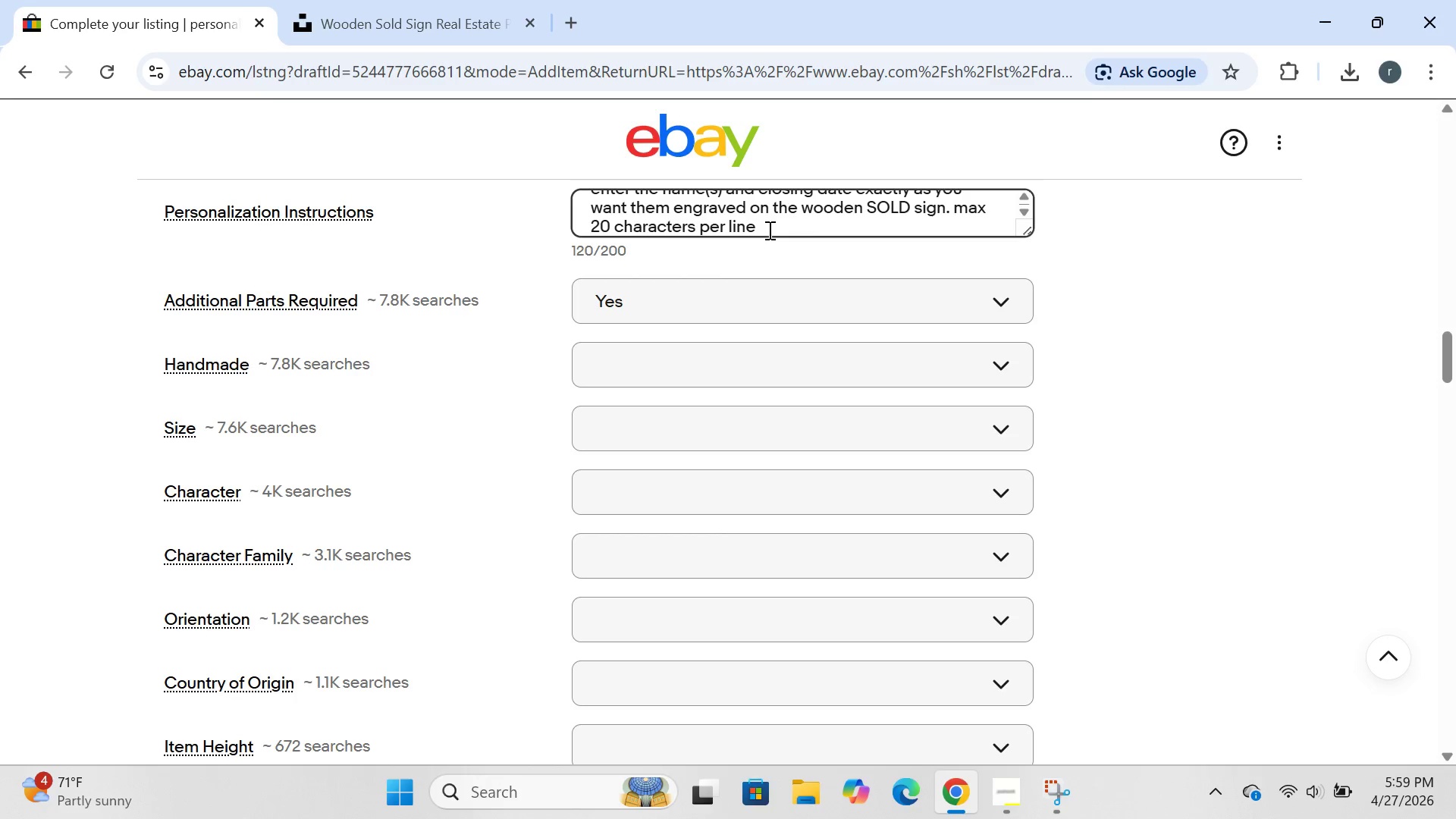 
left_click([768, 230])
 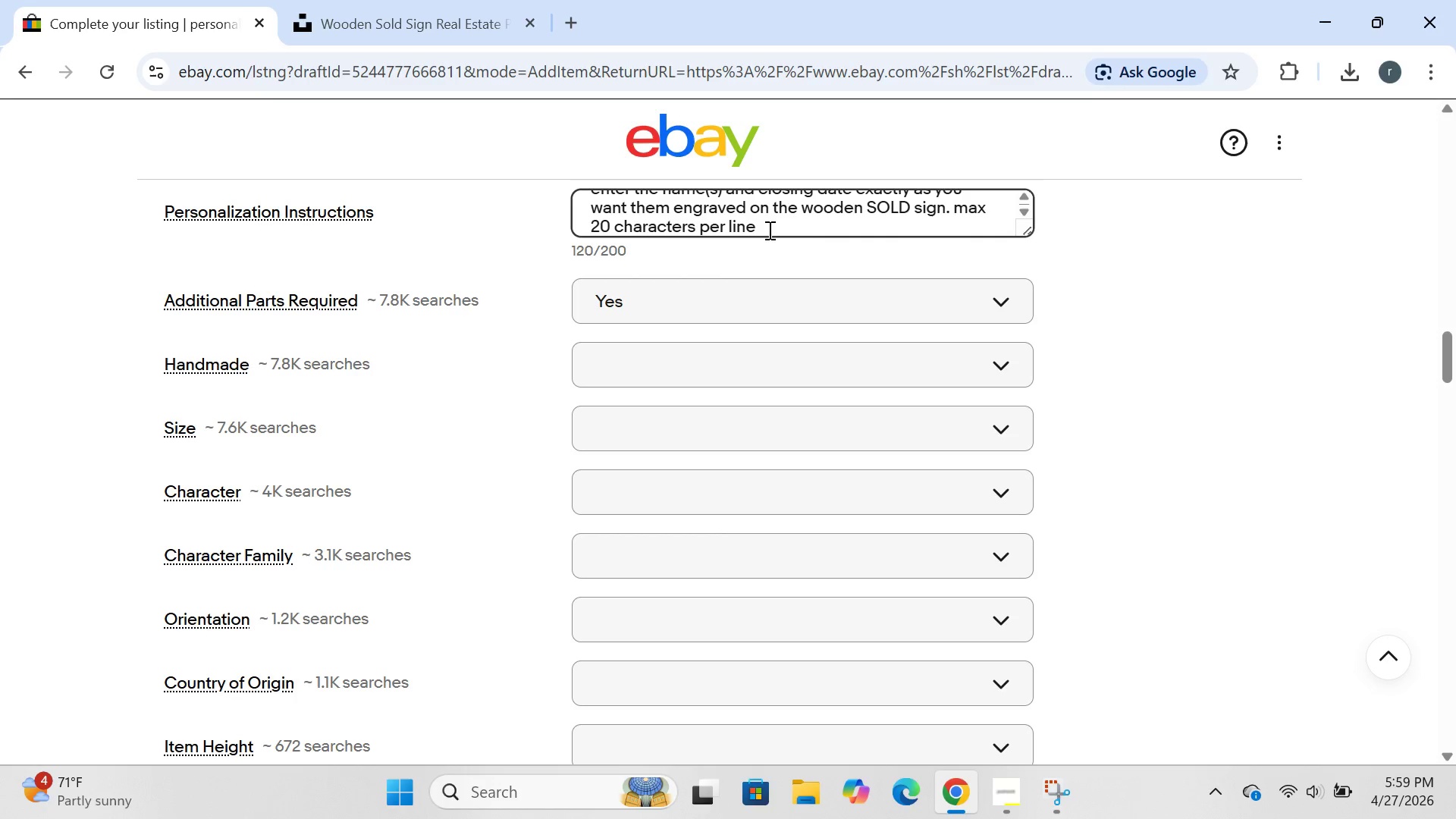 
type(.example: "the smith family )
key(Backspace)
type( ?)
key(Backspace)
type(.)
key(Backspace)
type(,)
key(Backspace)
type(?)
key(Backspace)
type(")
key(Backspace)
type(06.15.2026")
 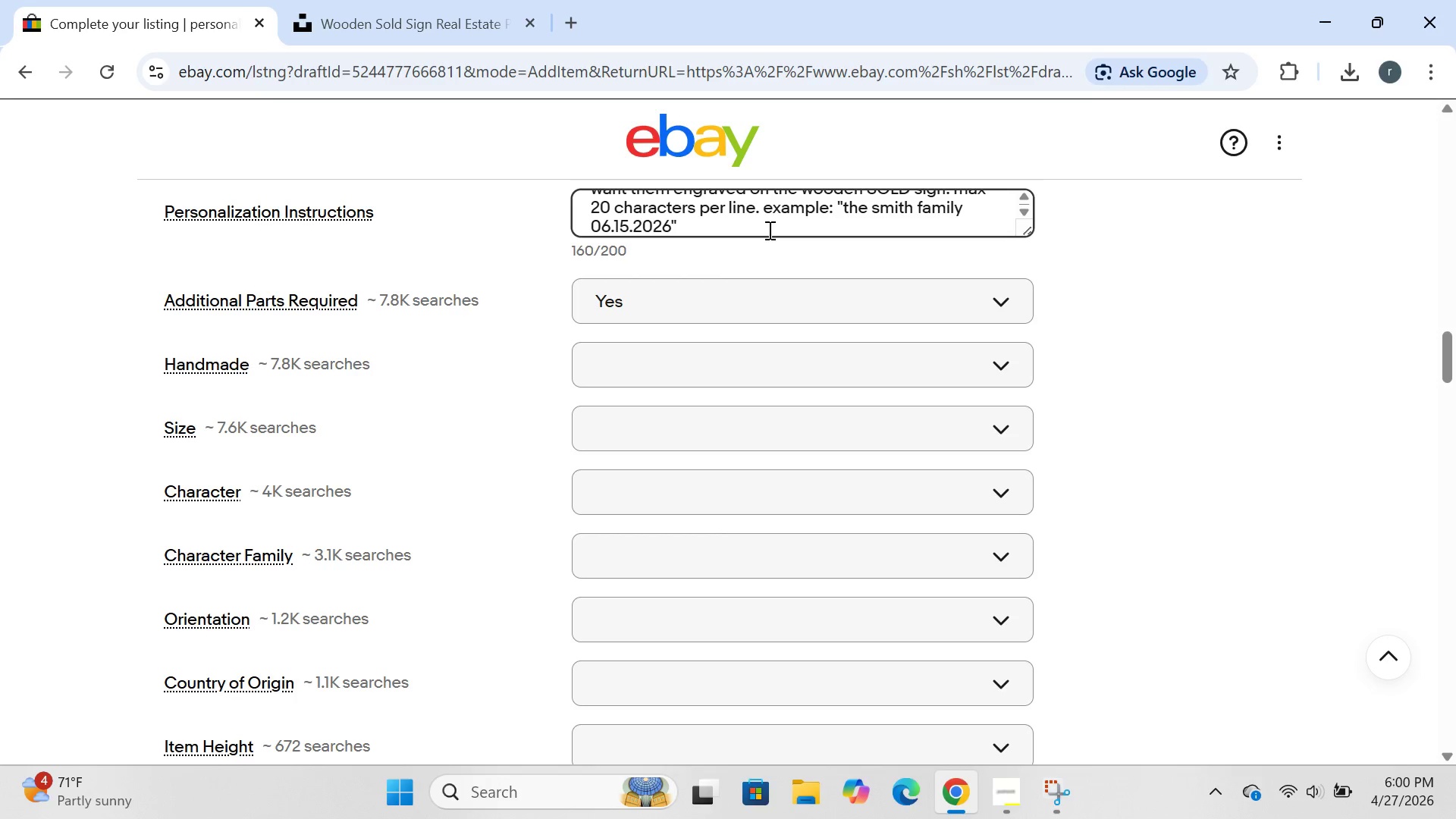 
wait(41.2)
 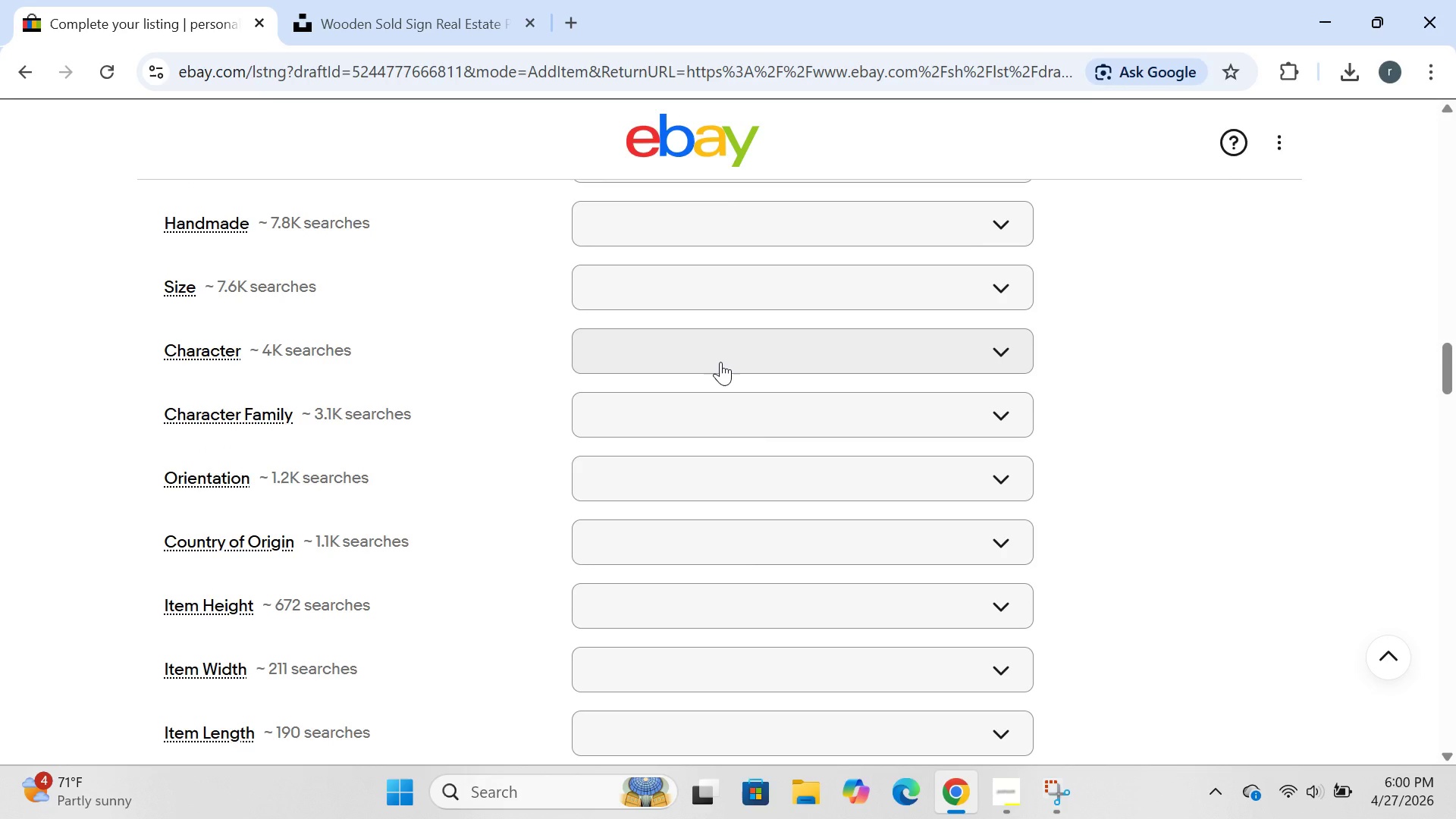 
left_click([754, 226])
 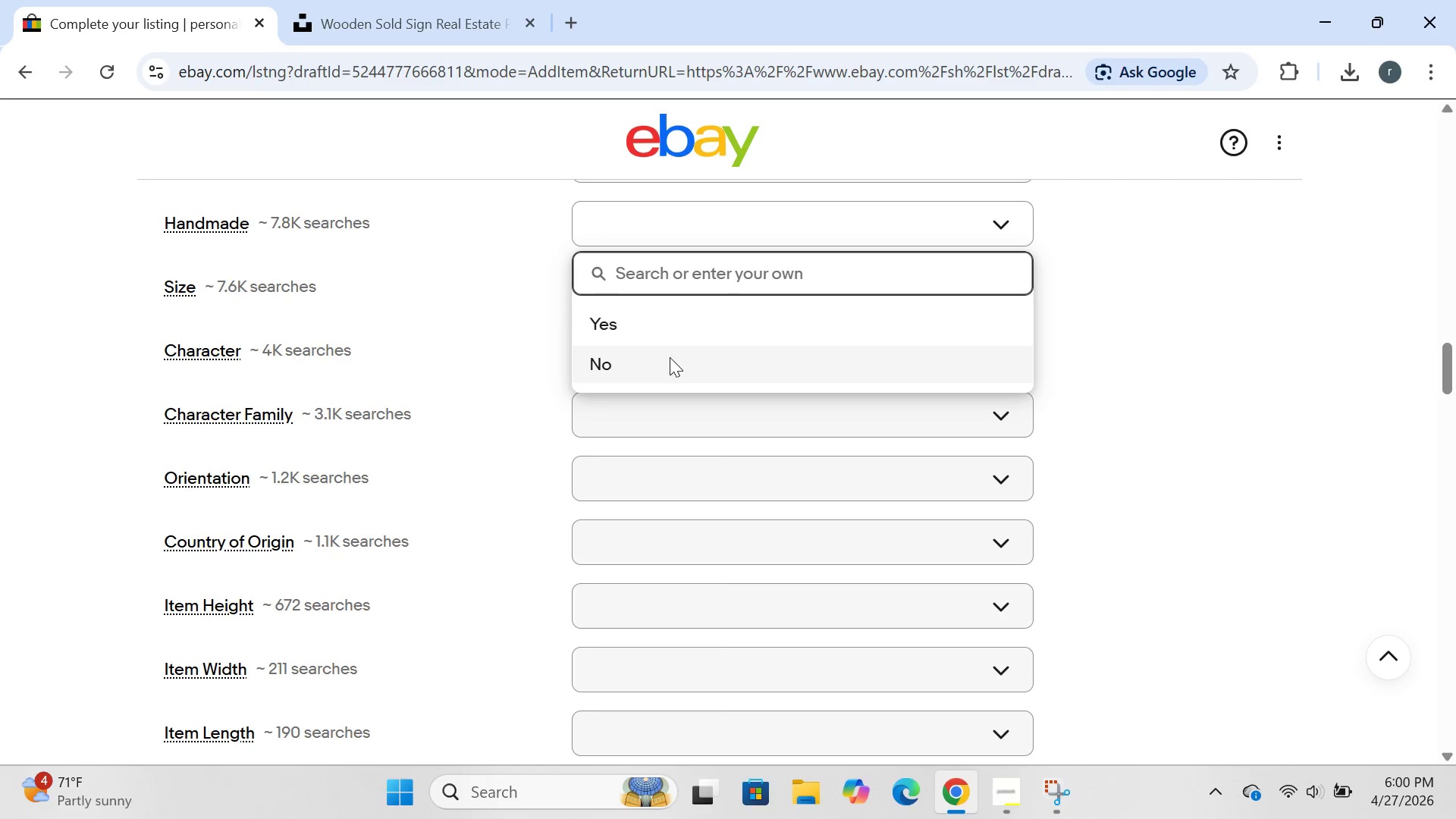 
left_click([670, 357])
 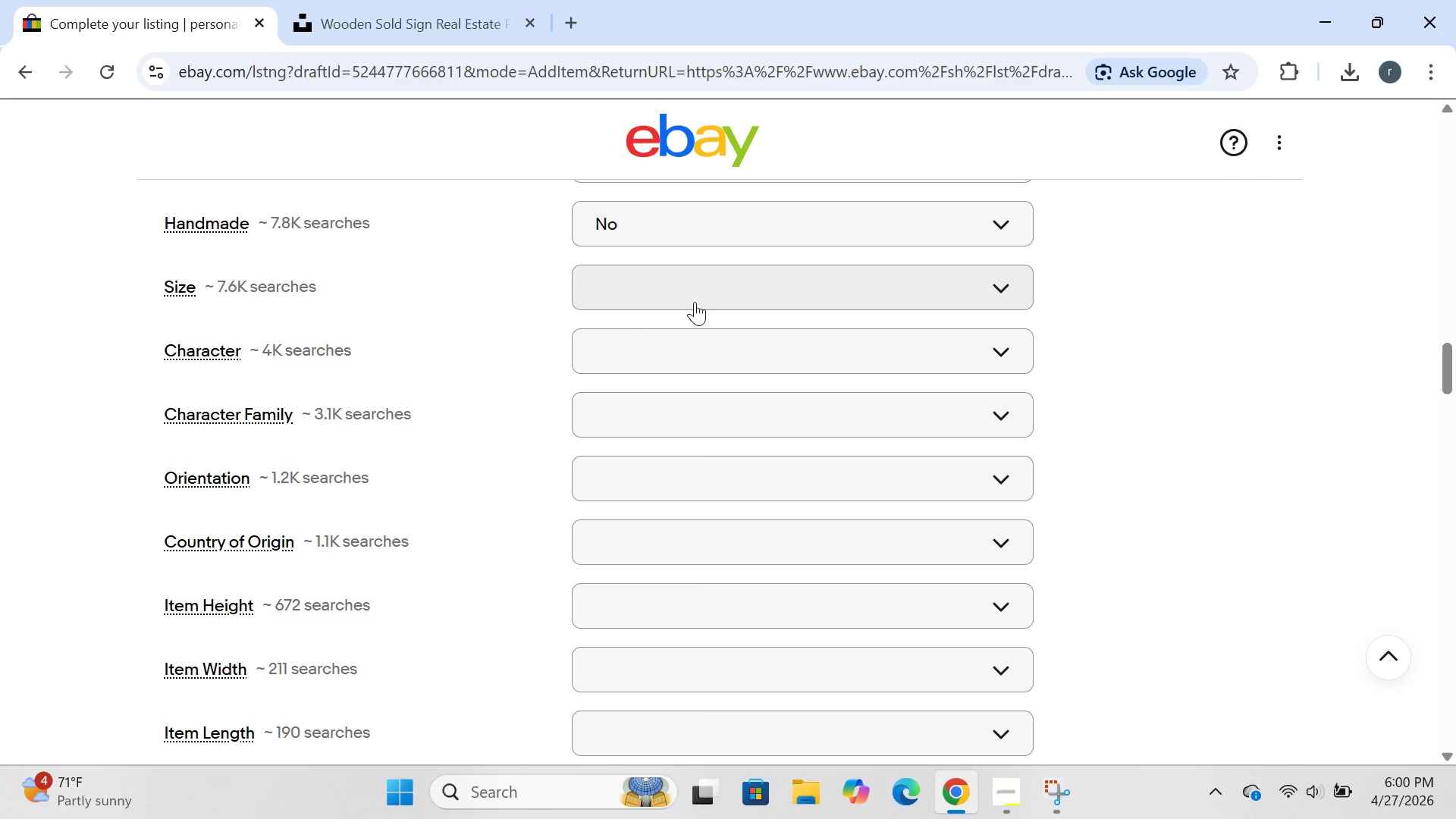 
left_click([695, 293])
 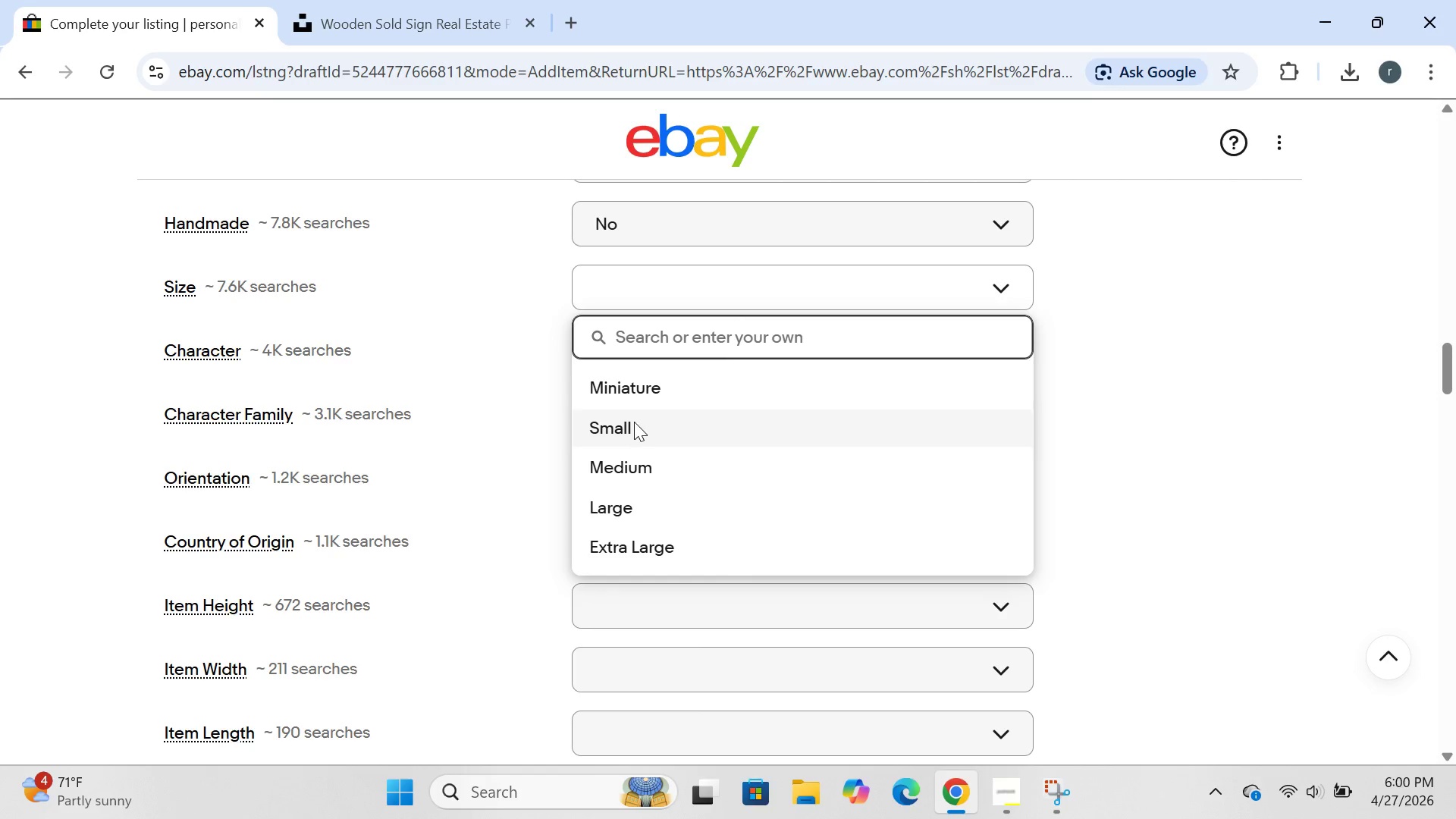 
left_click([634, 422])
 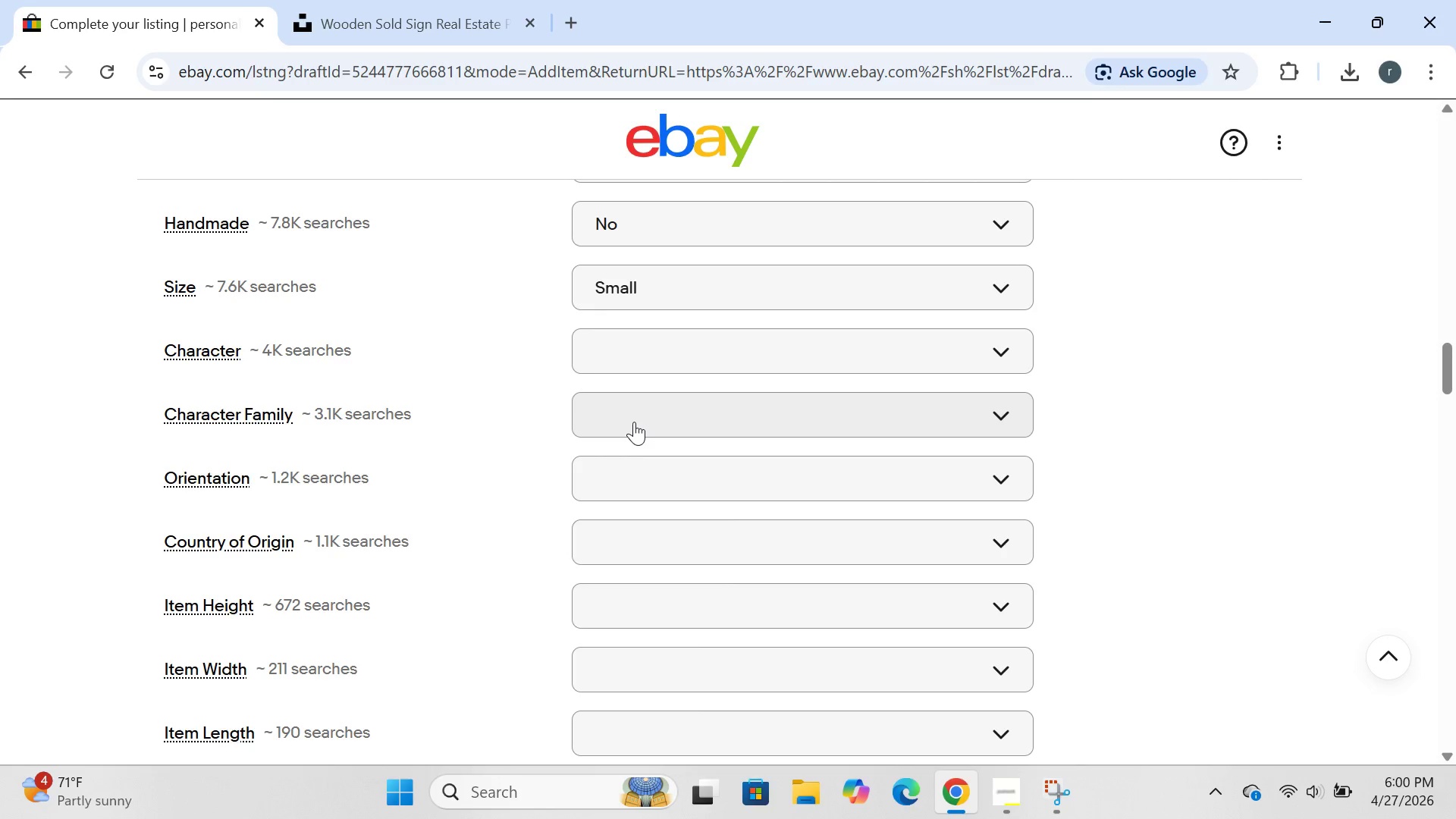 
wait(6.48)
 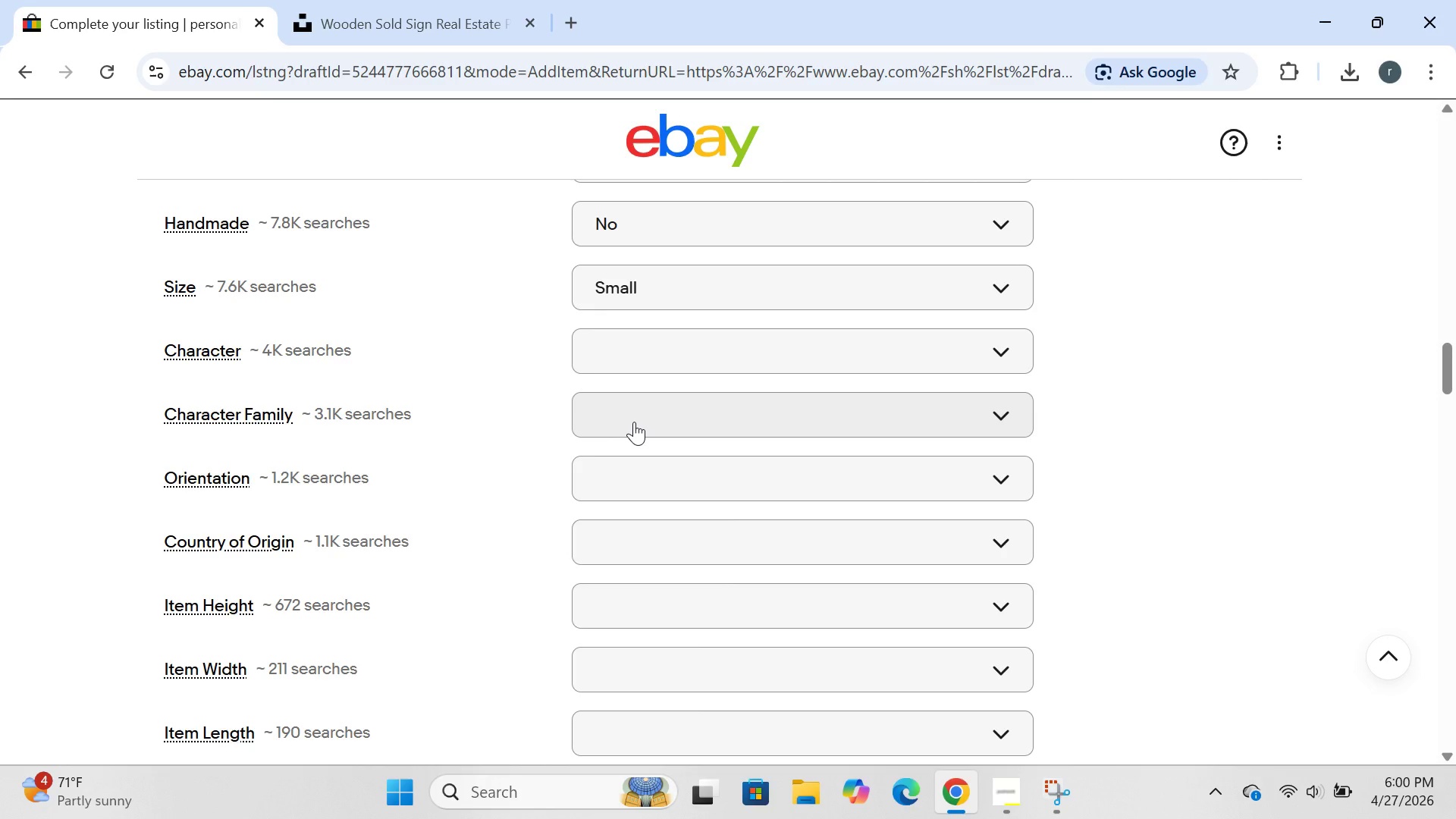 
left_click([628, 477])
 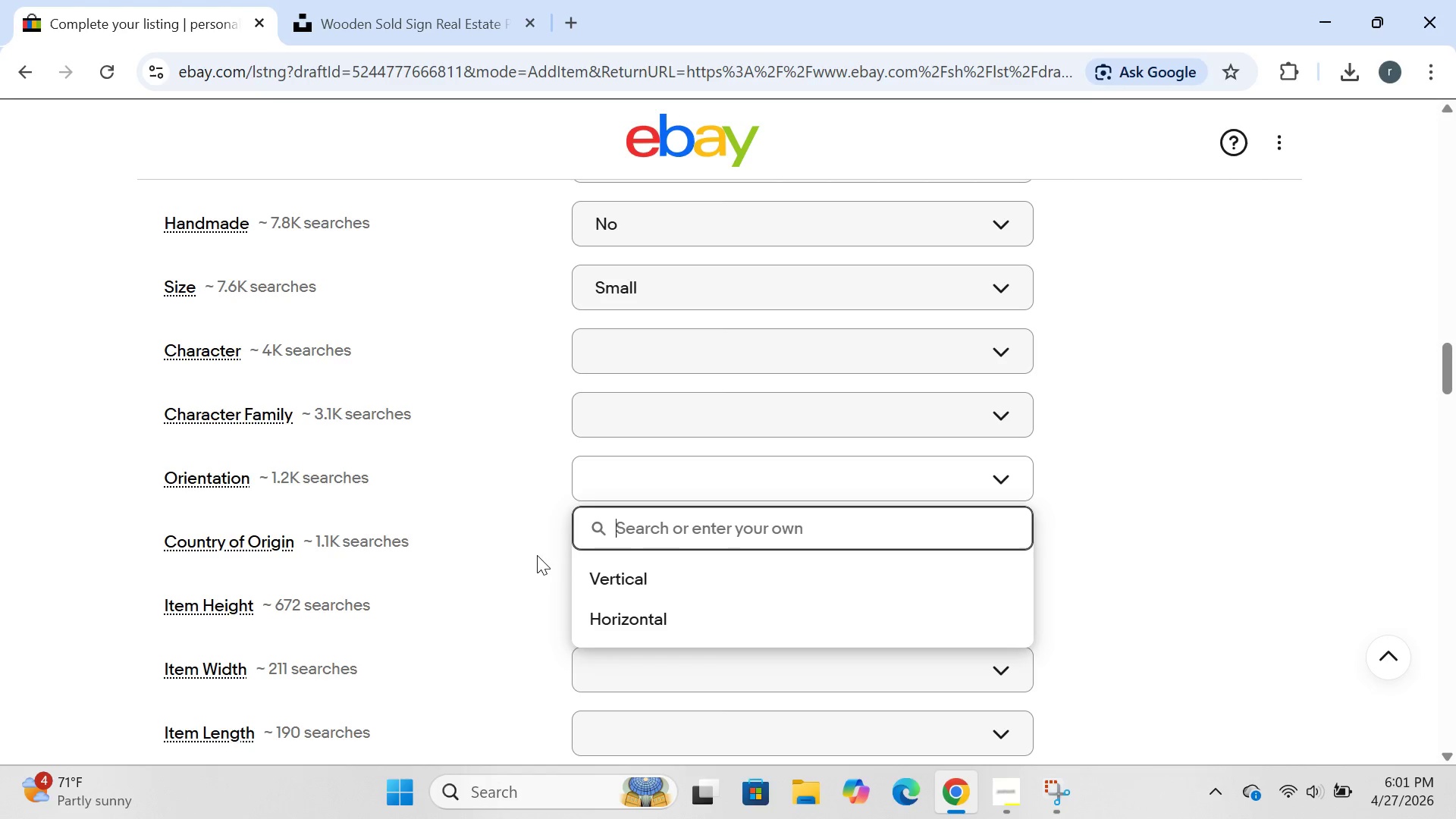 
type(landscape)
 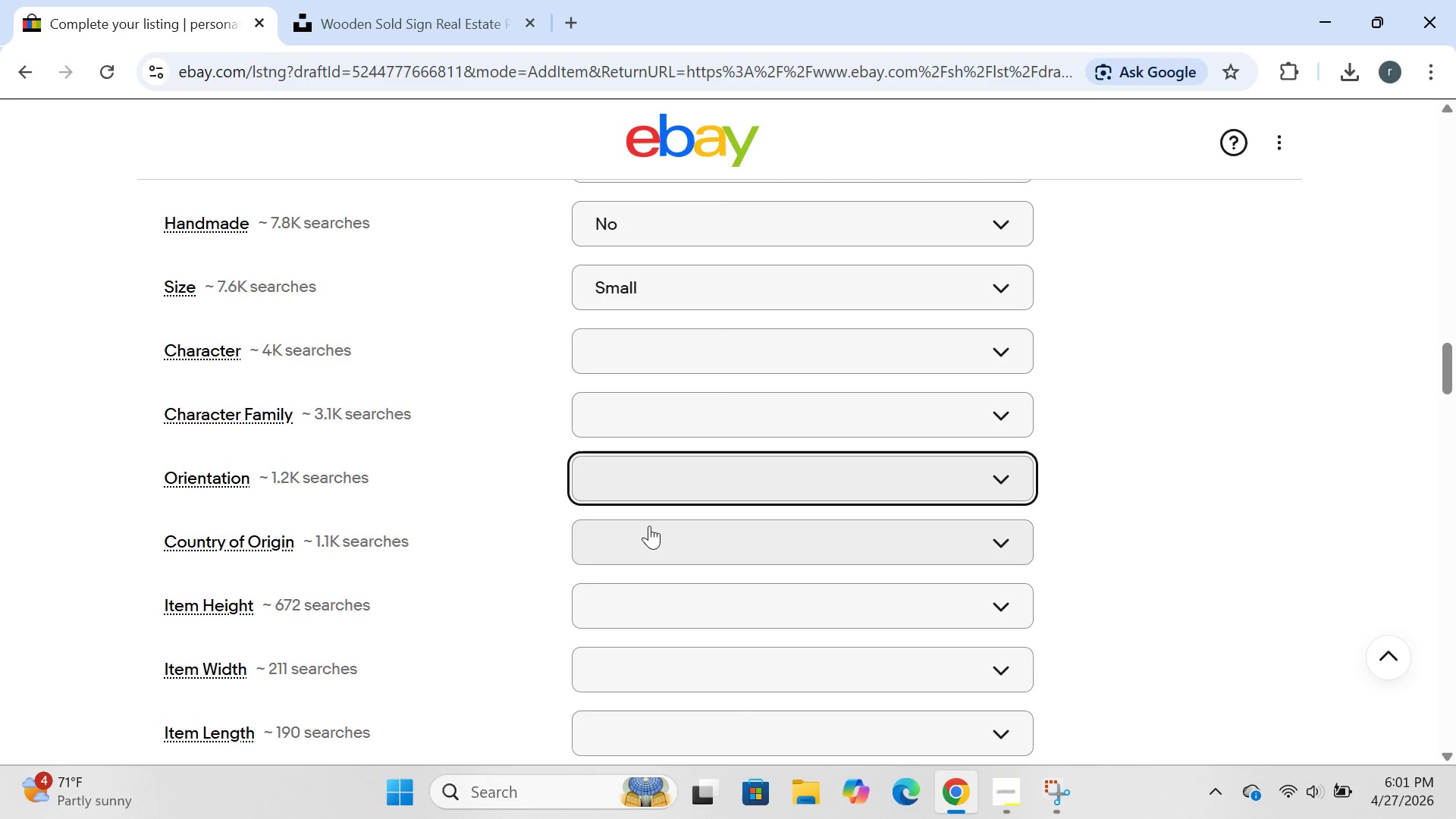 
key(Enter)
 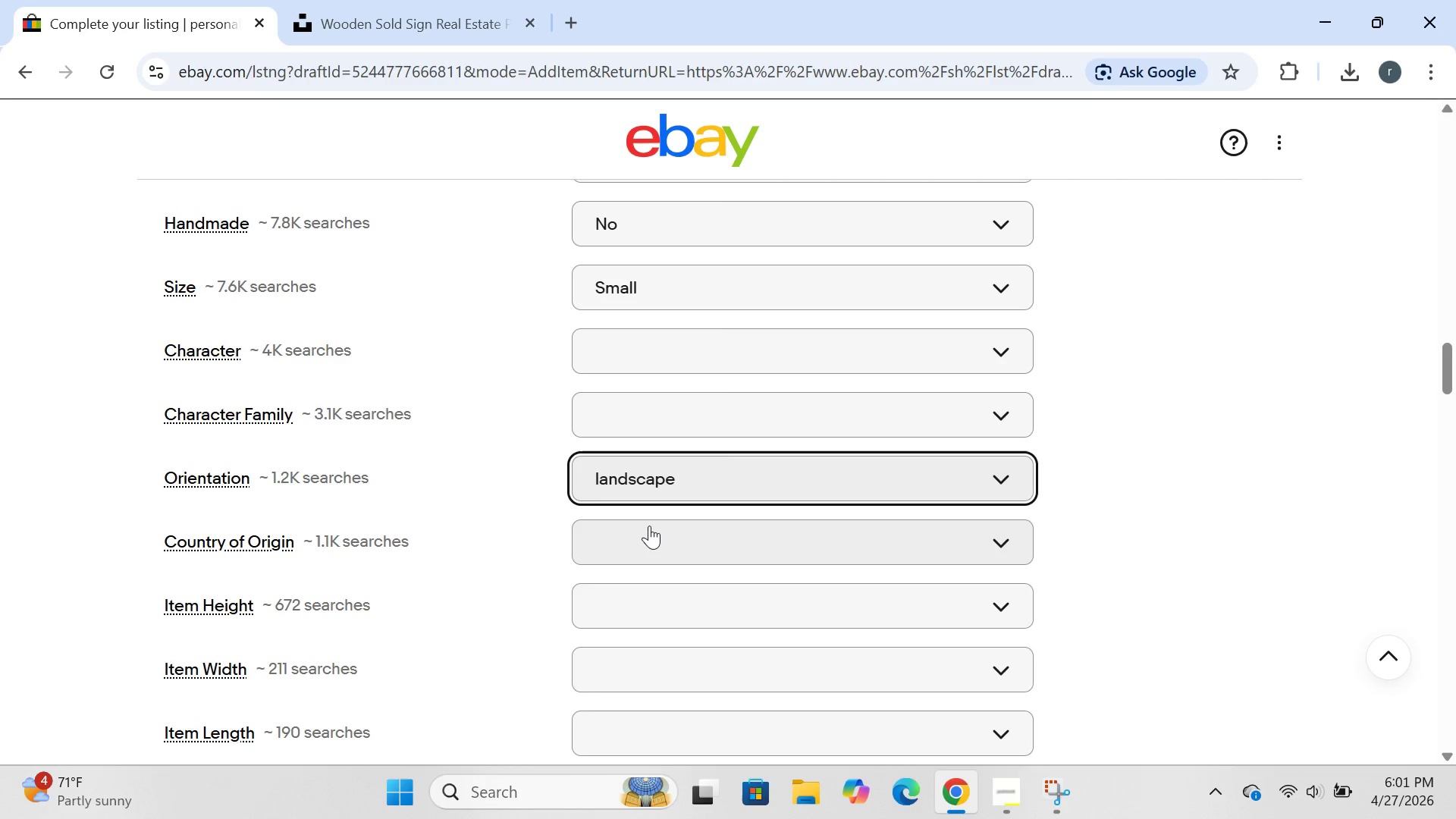 
wait(8.06)
 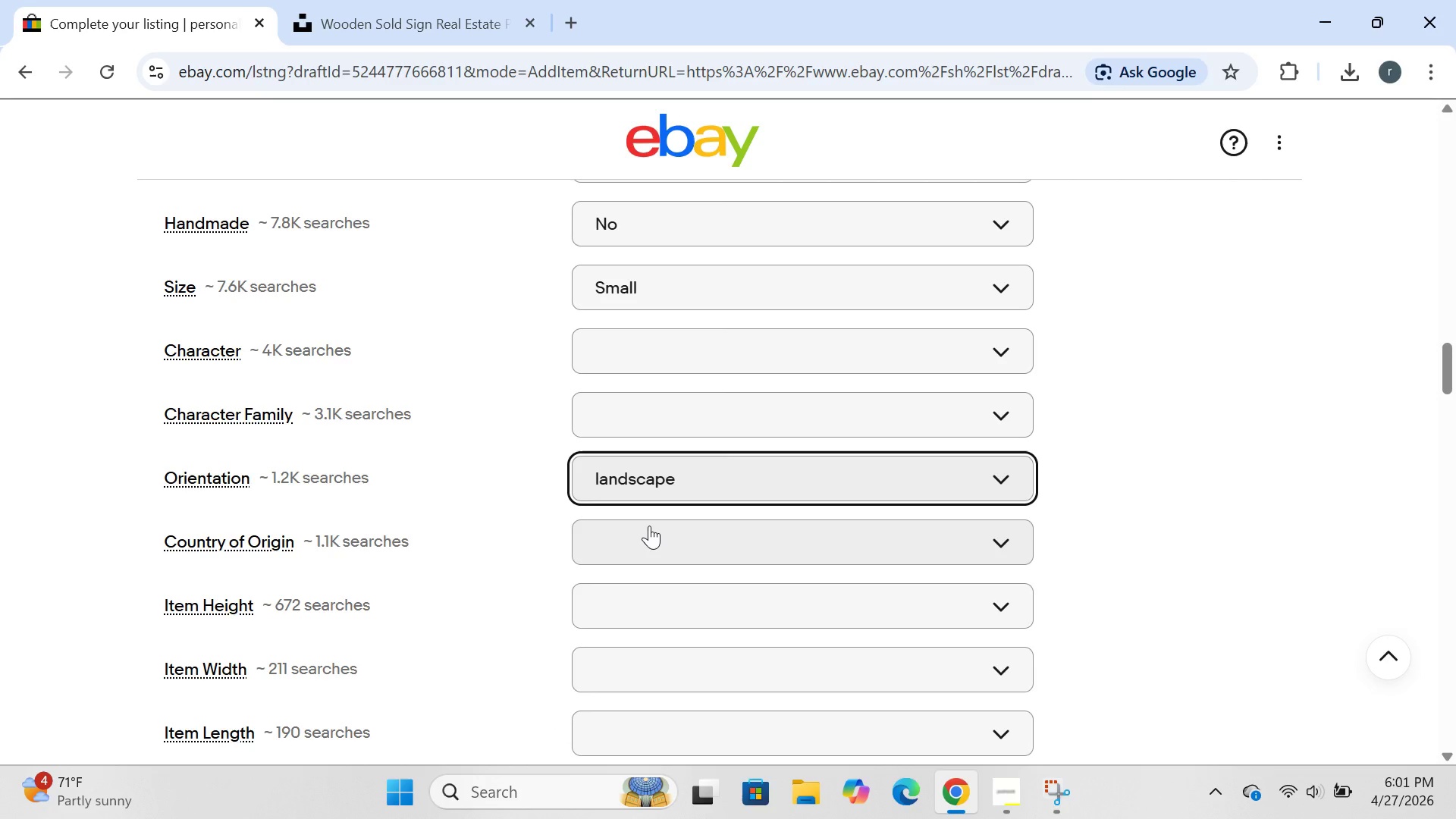 
left_click([629, 505])
 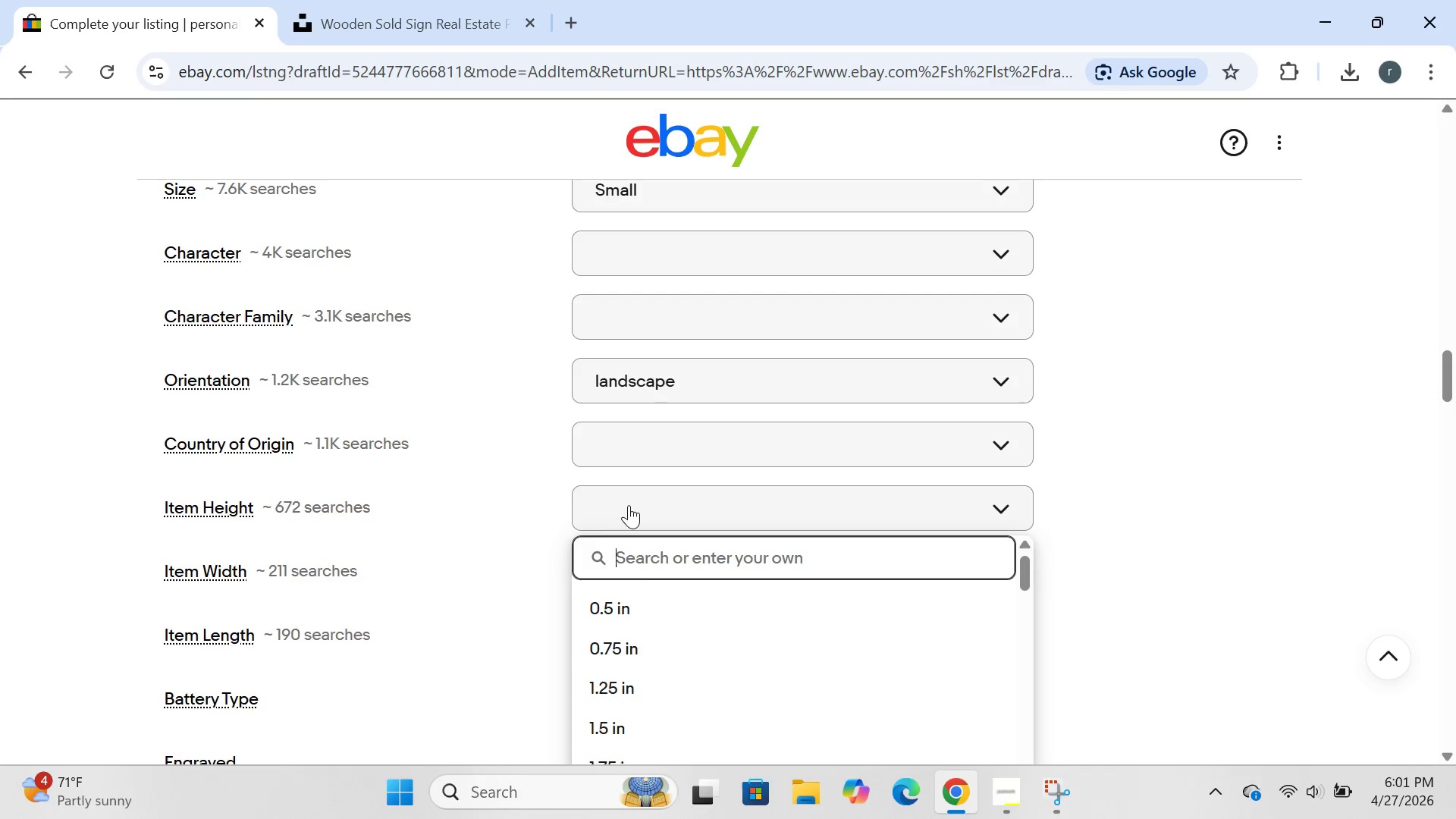 
mouse_move([653, 679])
 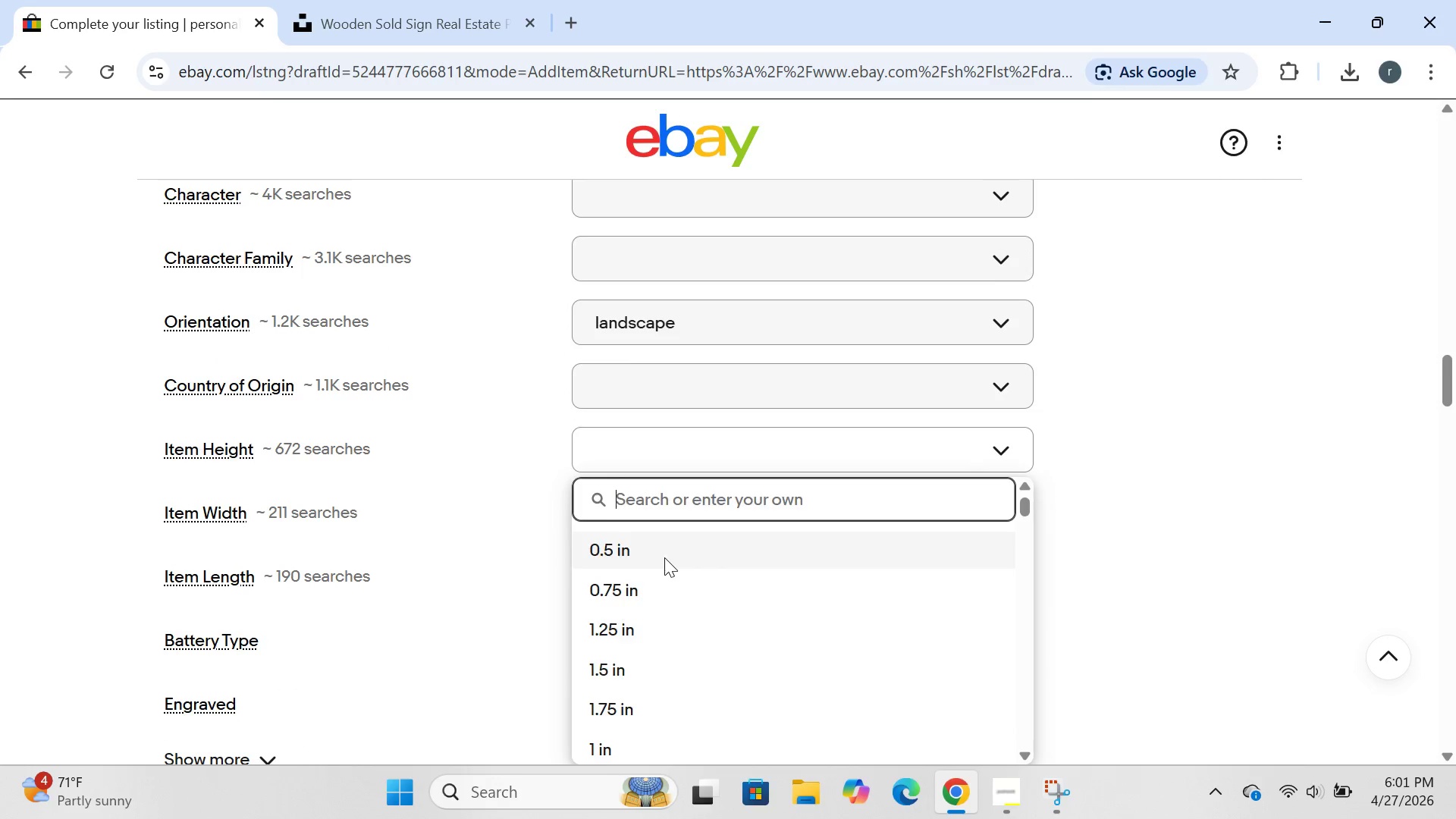 
type(4 in)
 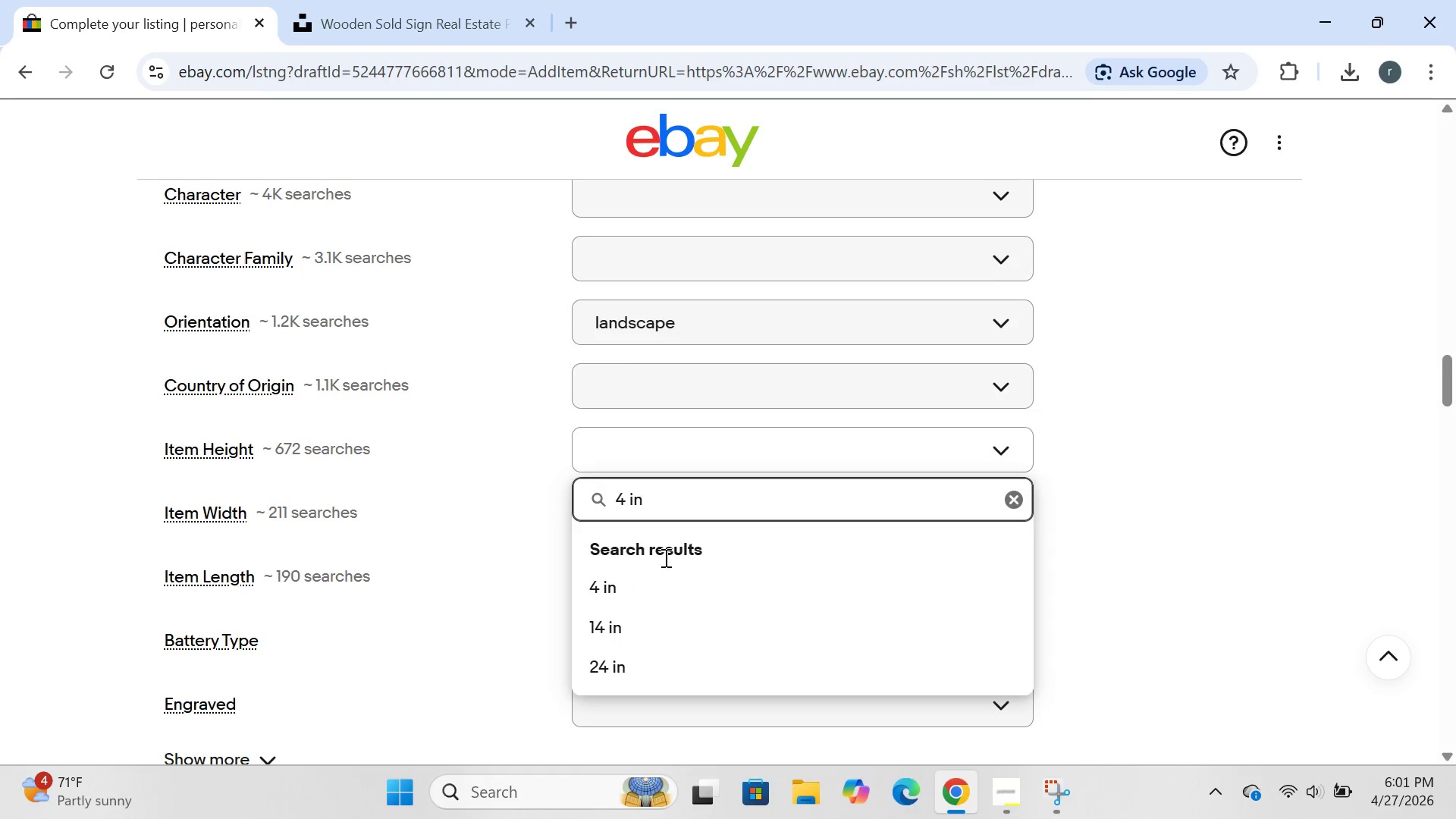 
key(Enter)
 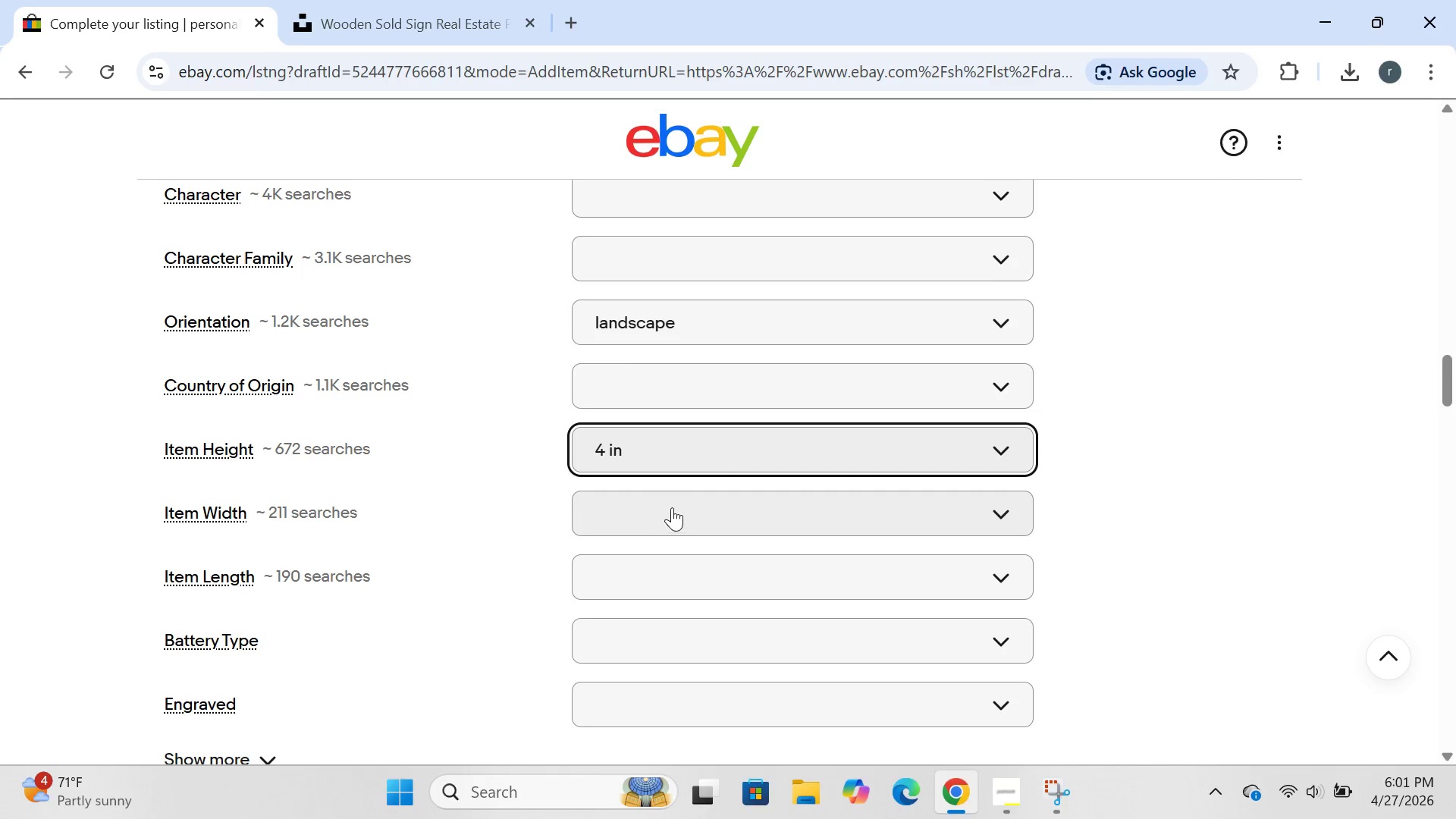 
left_click([672, 506])
 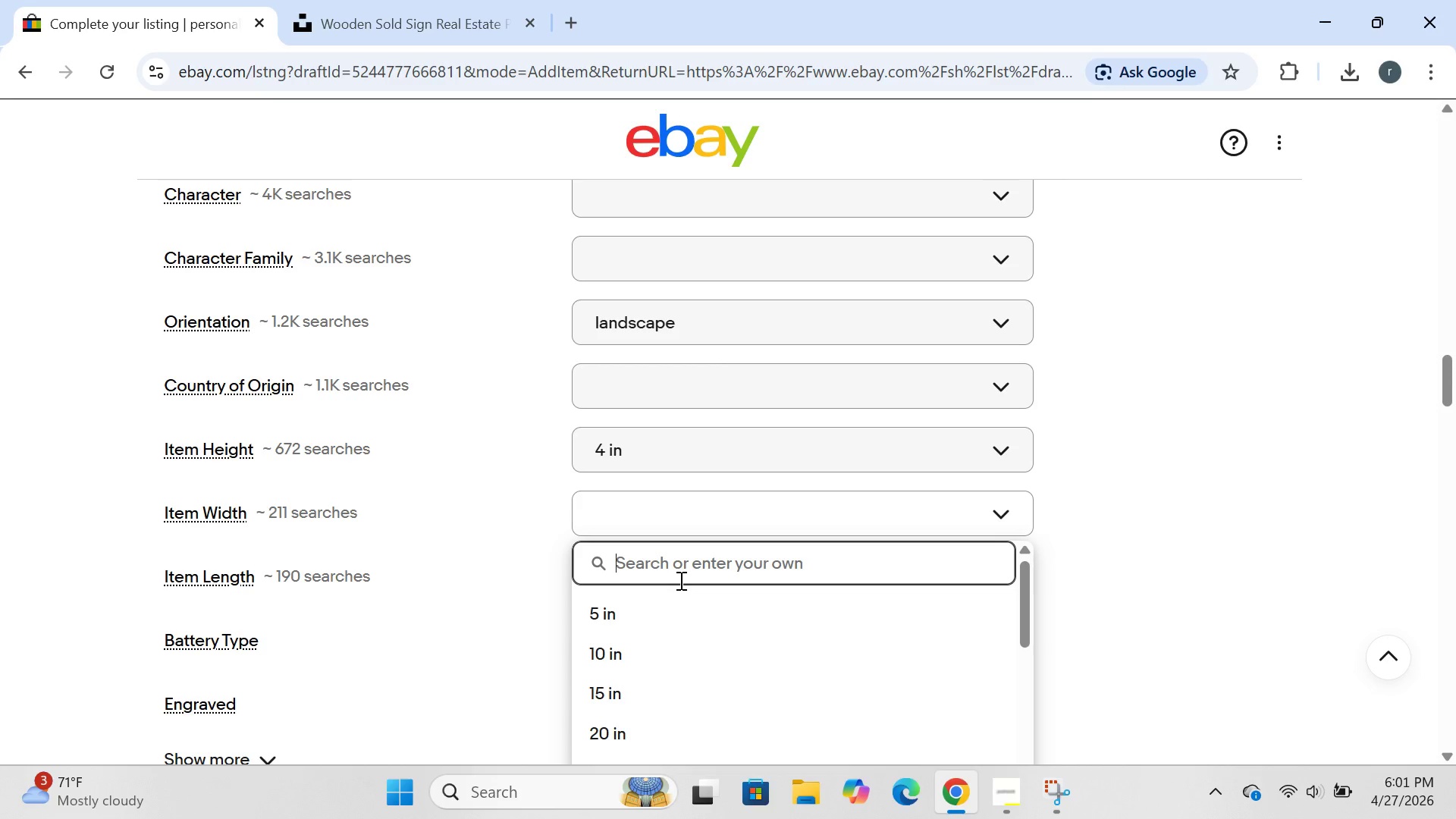 
type(0.5 in)
 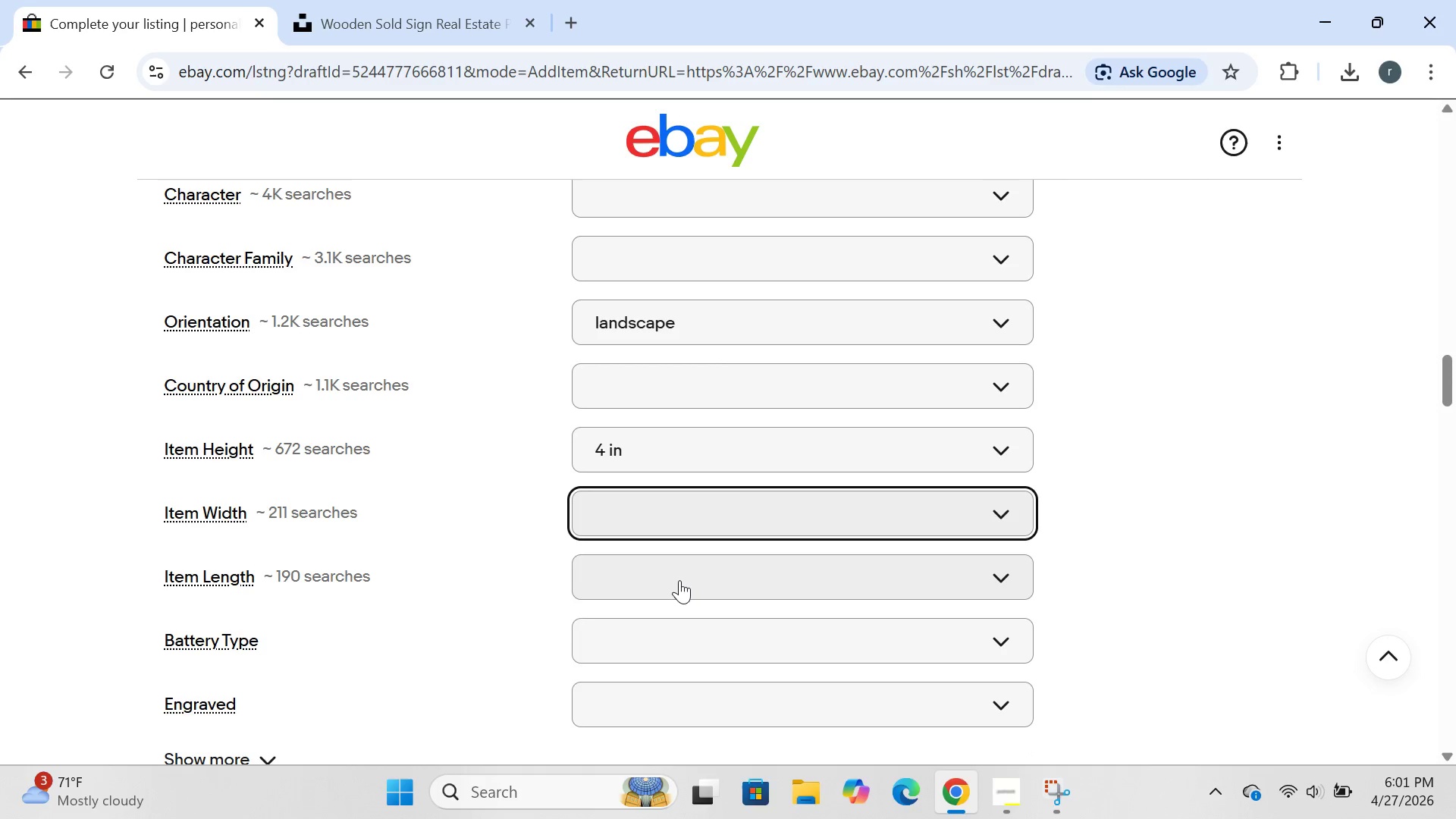 
key(Enter)
 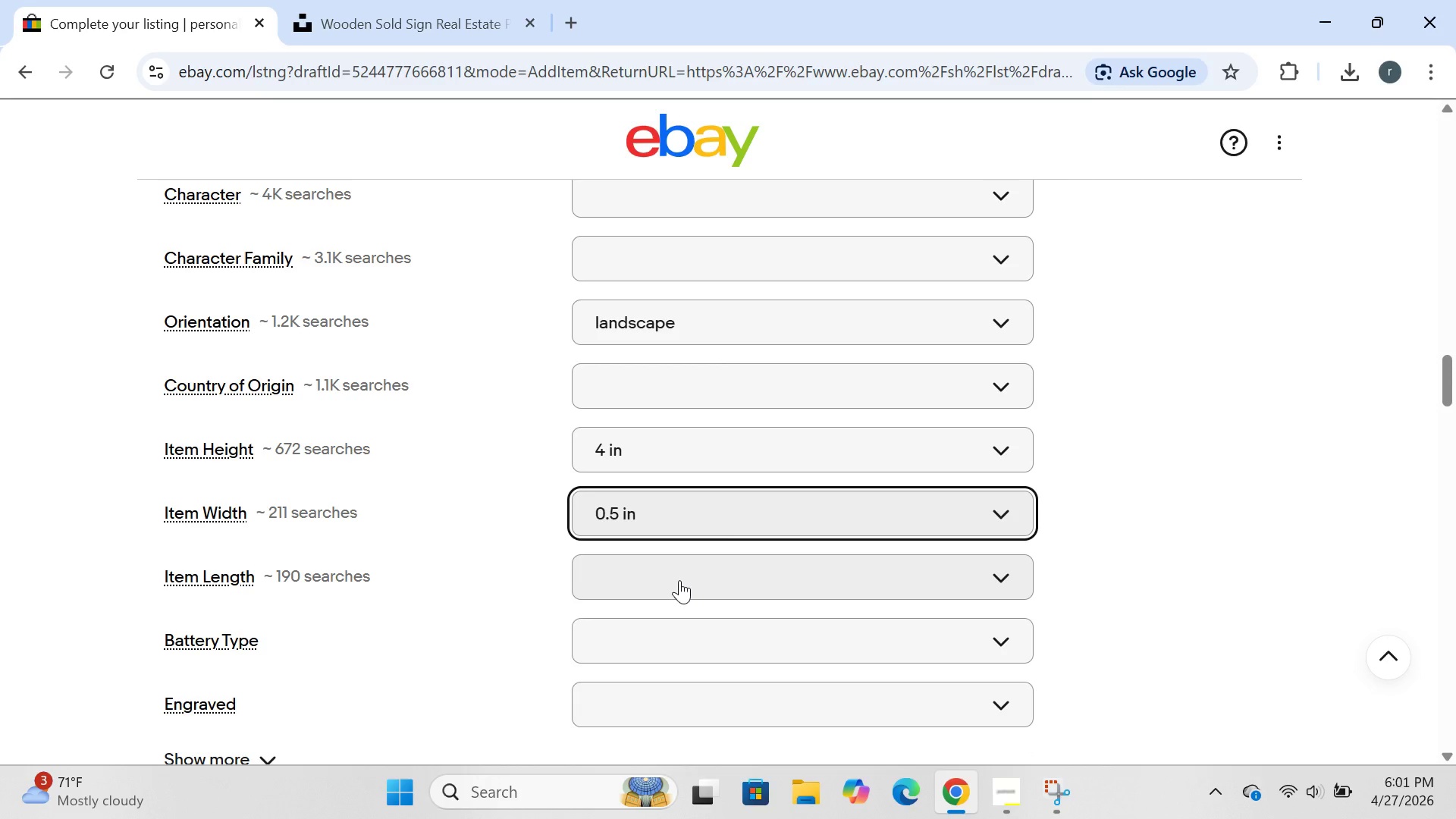 
left_click([679, 580])
 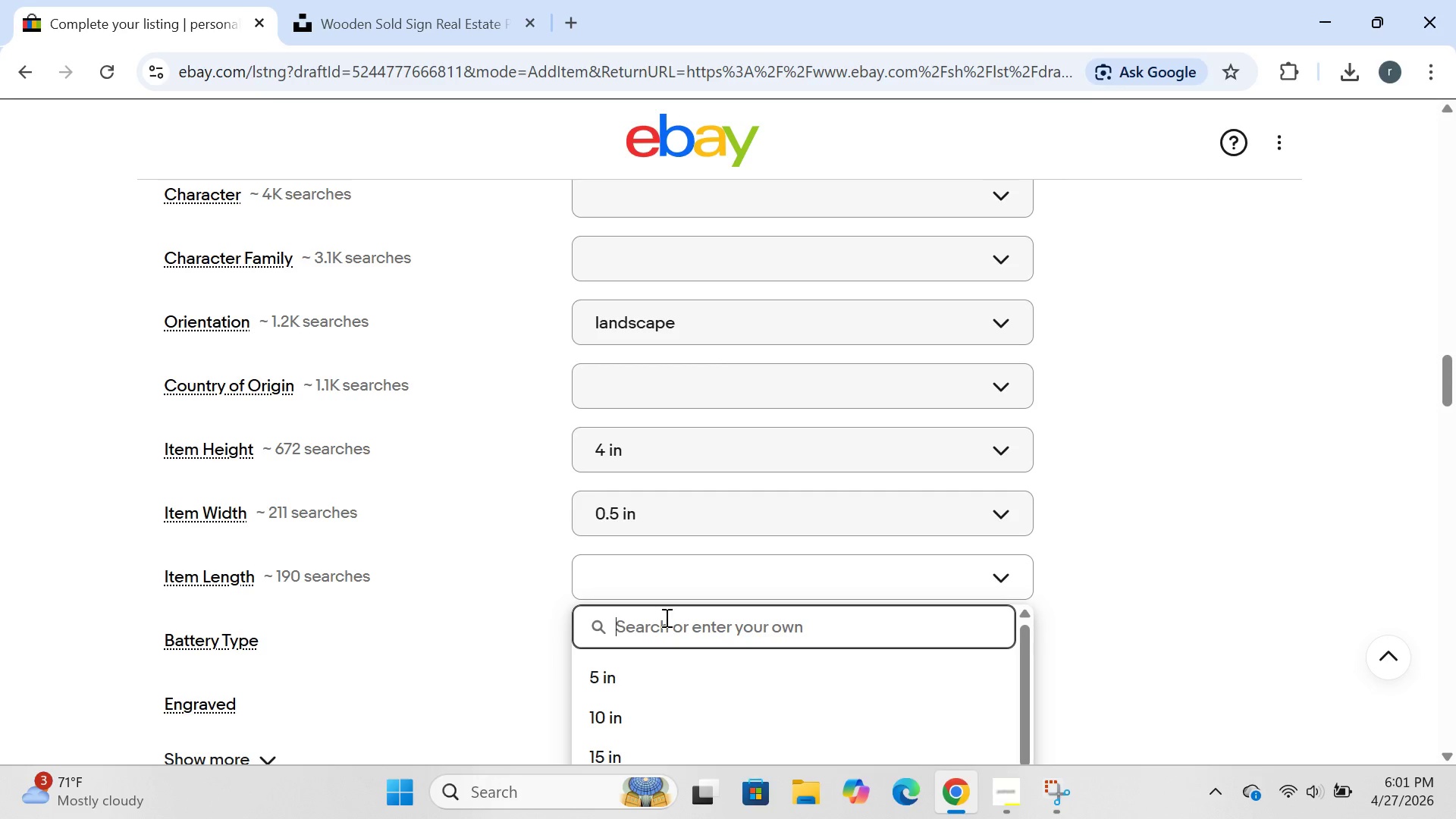 
type(6 in)
 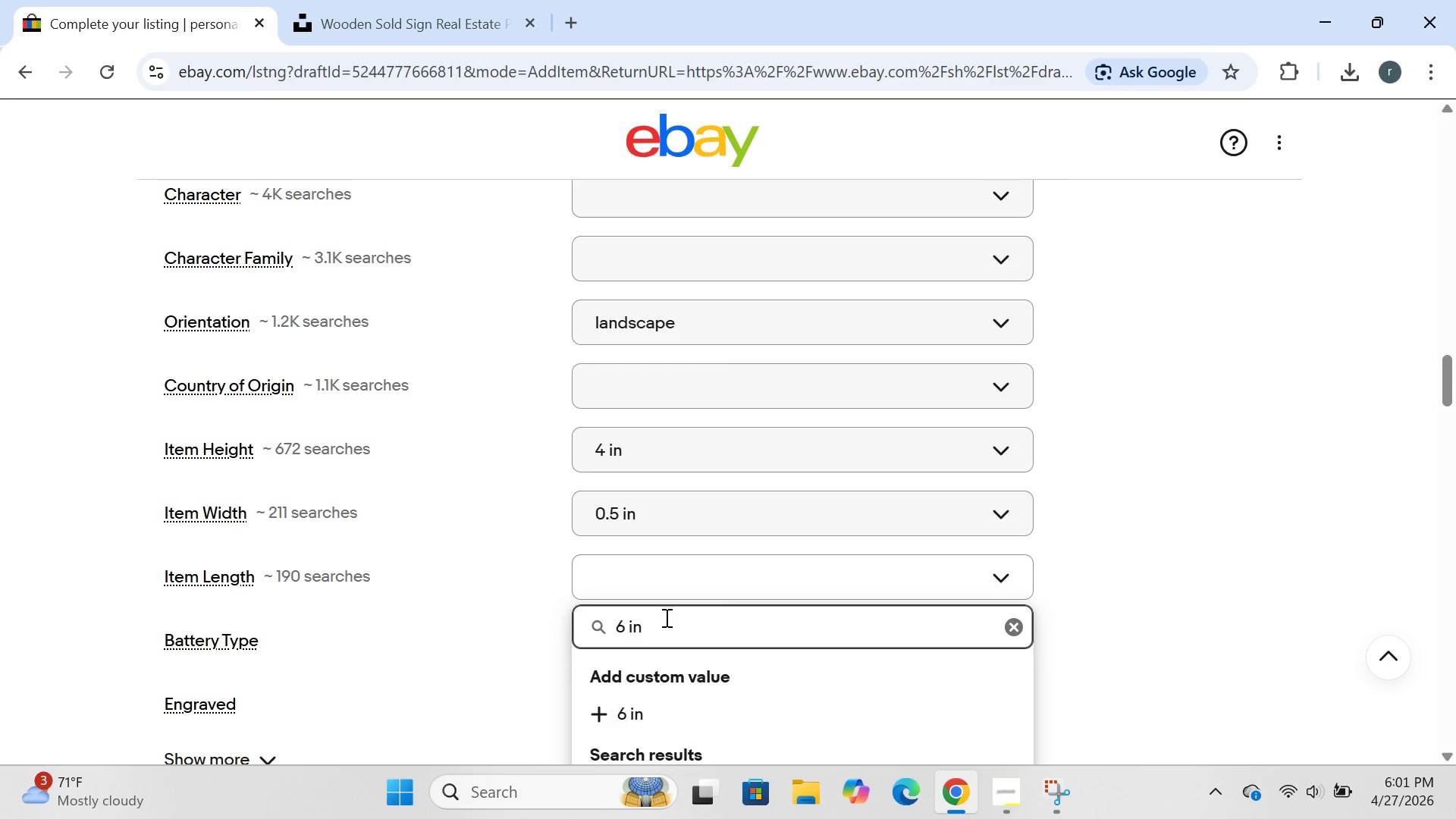 
key(Enter)
 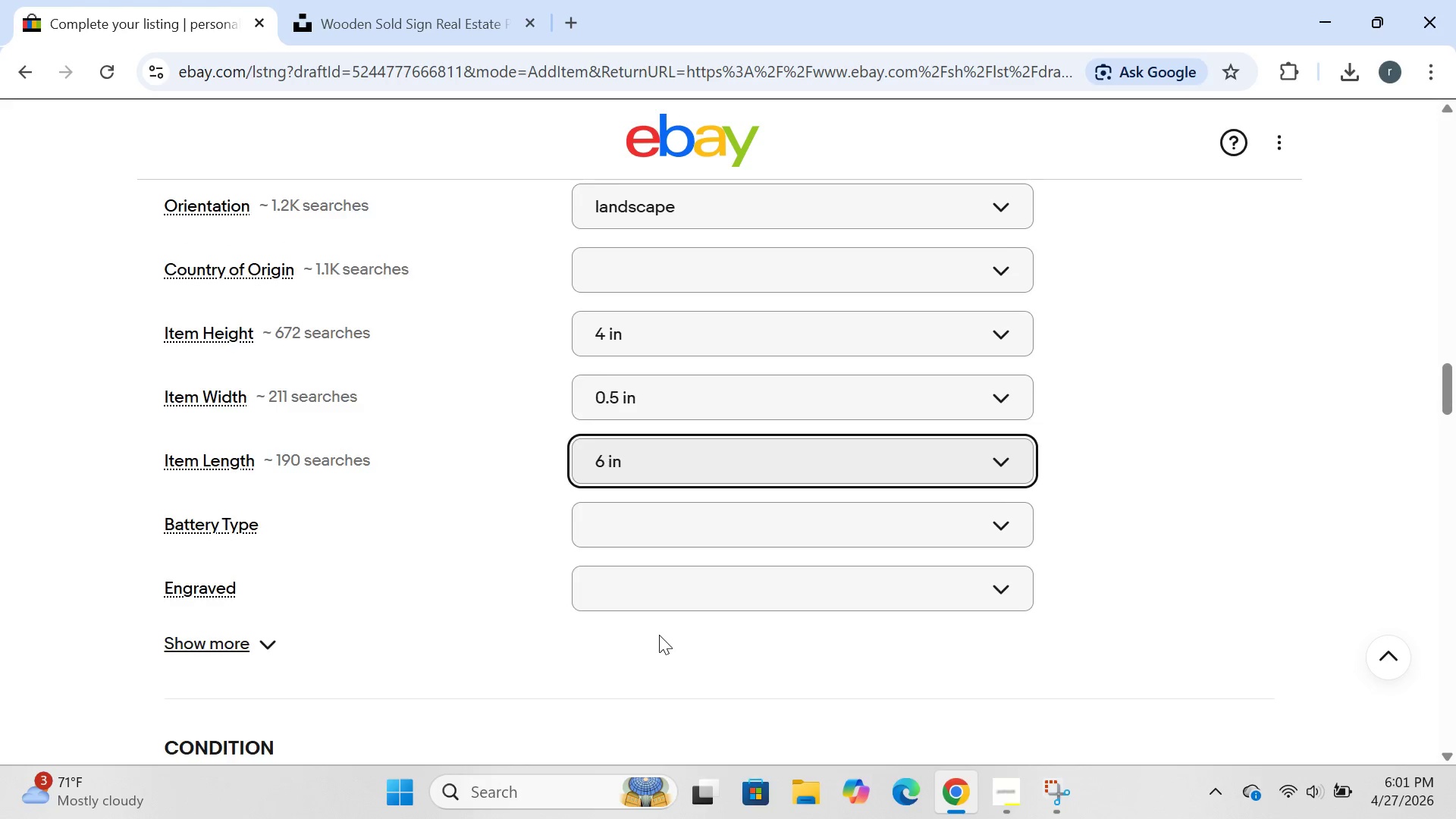 
wait(5.25)
 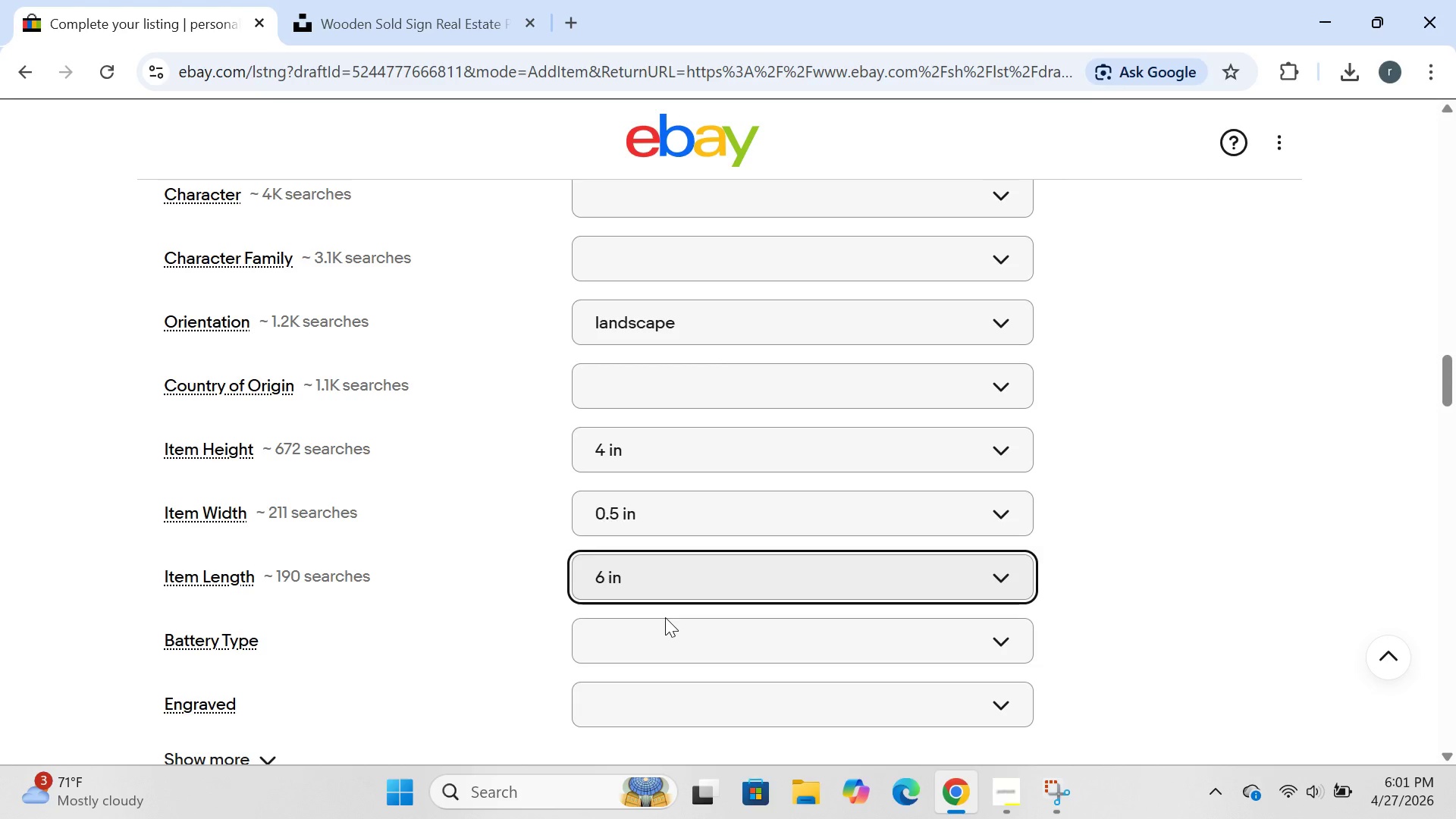 
left_click_drag(start_coordinate=[659, 635], to_coordinate=[659, 619])
 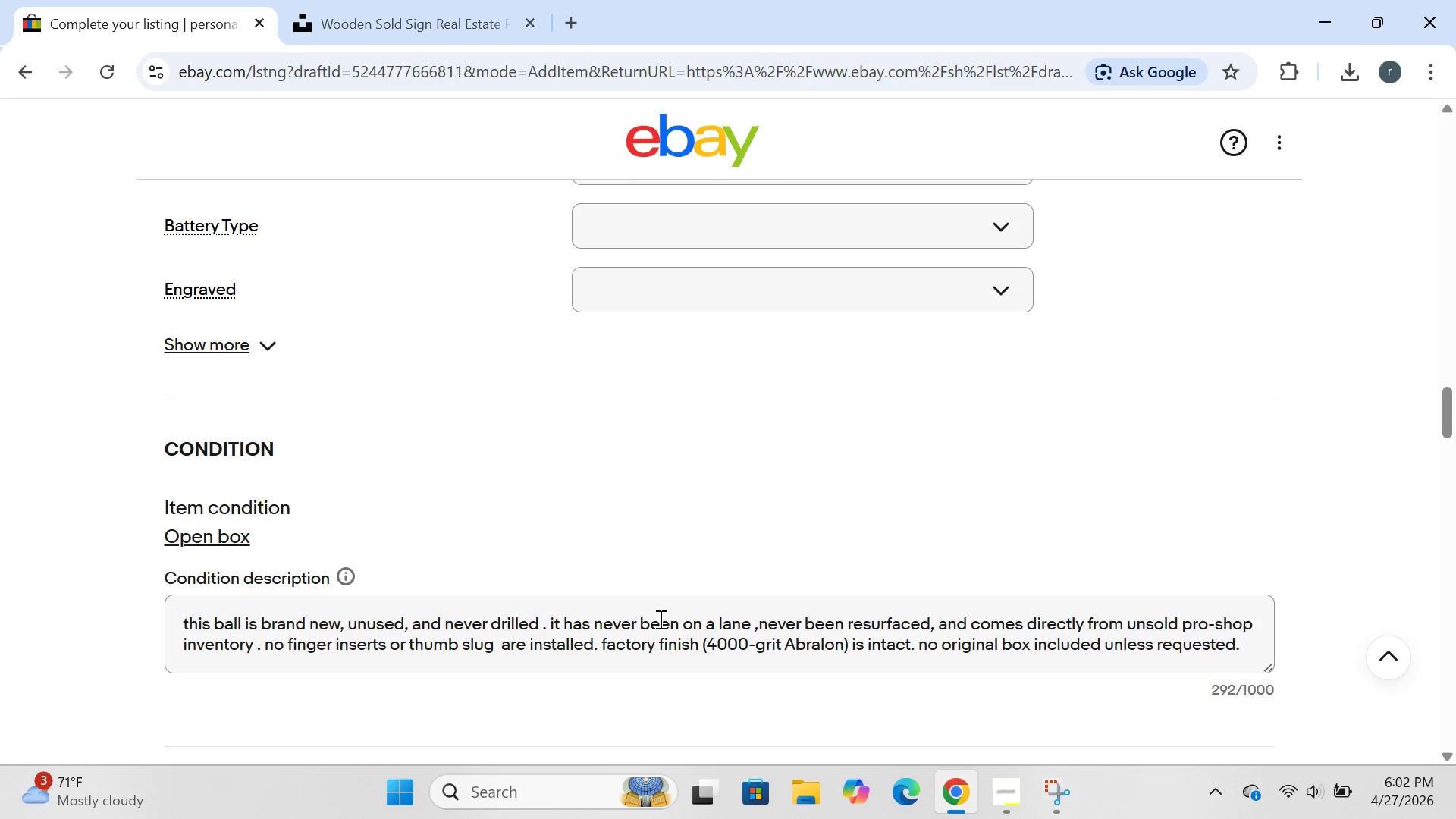 
wait(24.39)
 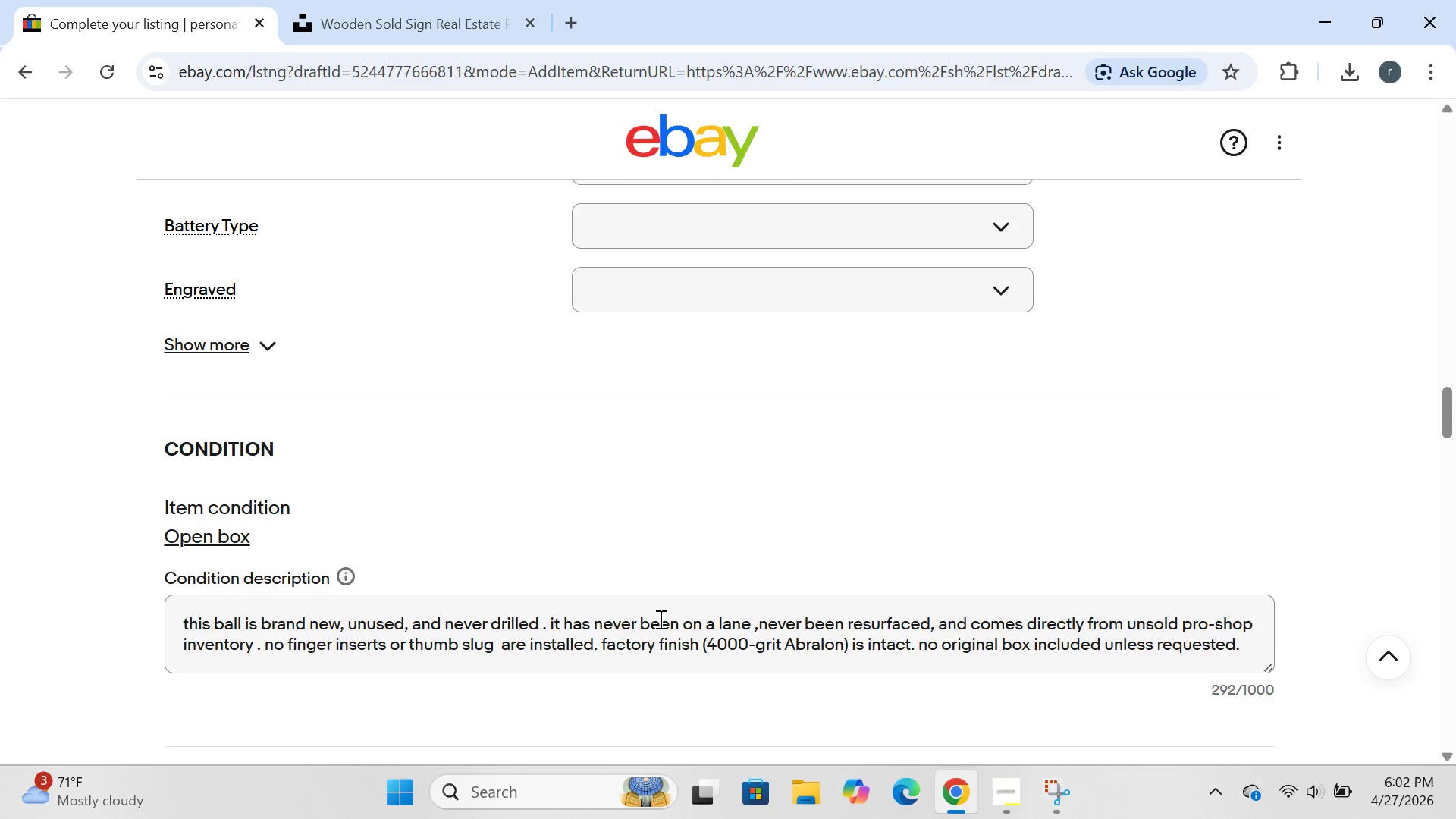 
left_click_drag(start_coordinate=[190, 614], to_coordinate=[1265, 670])
 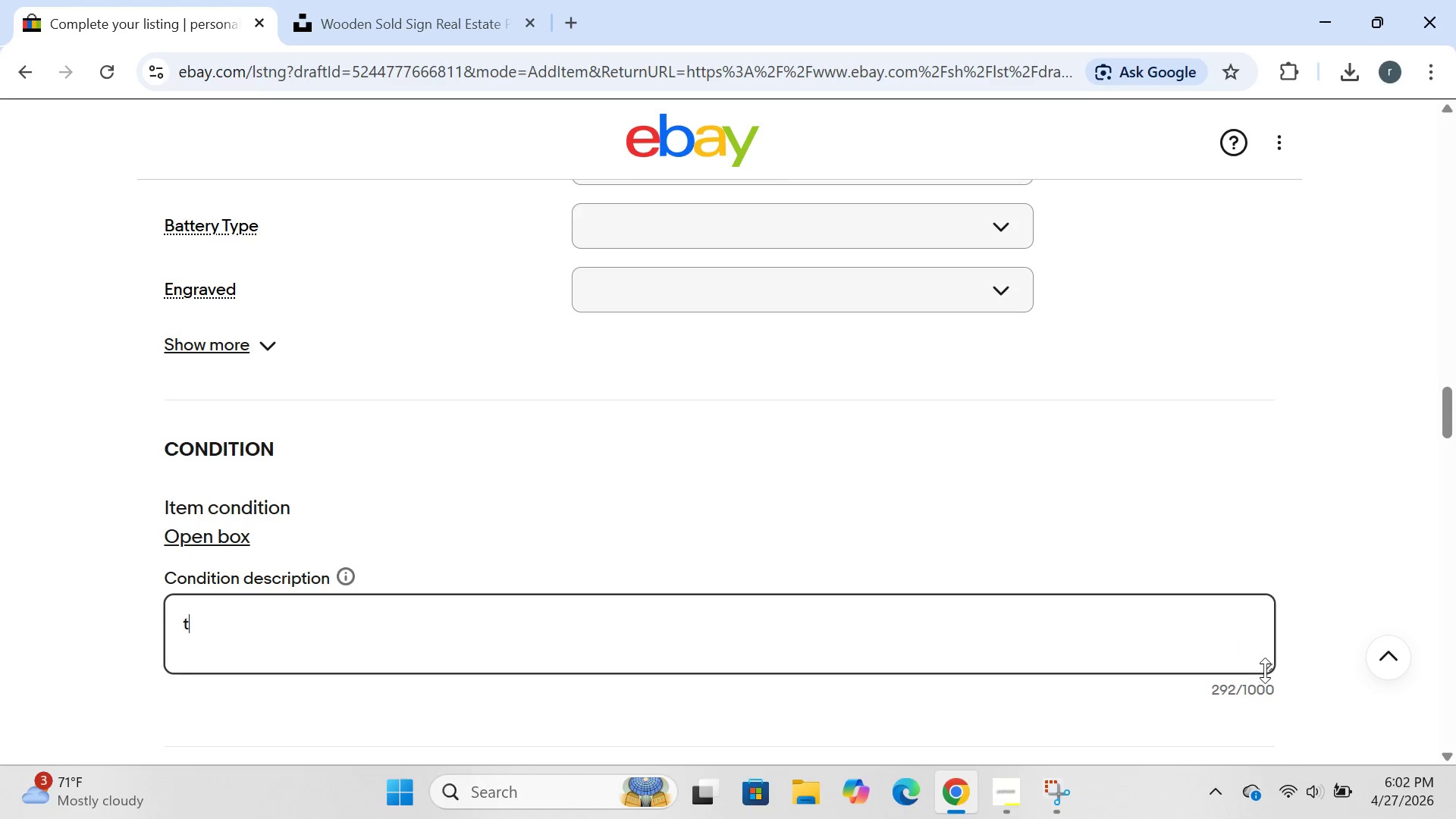 
key(Backspace)
 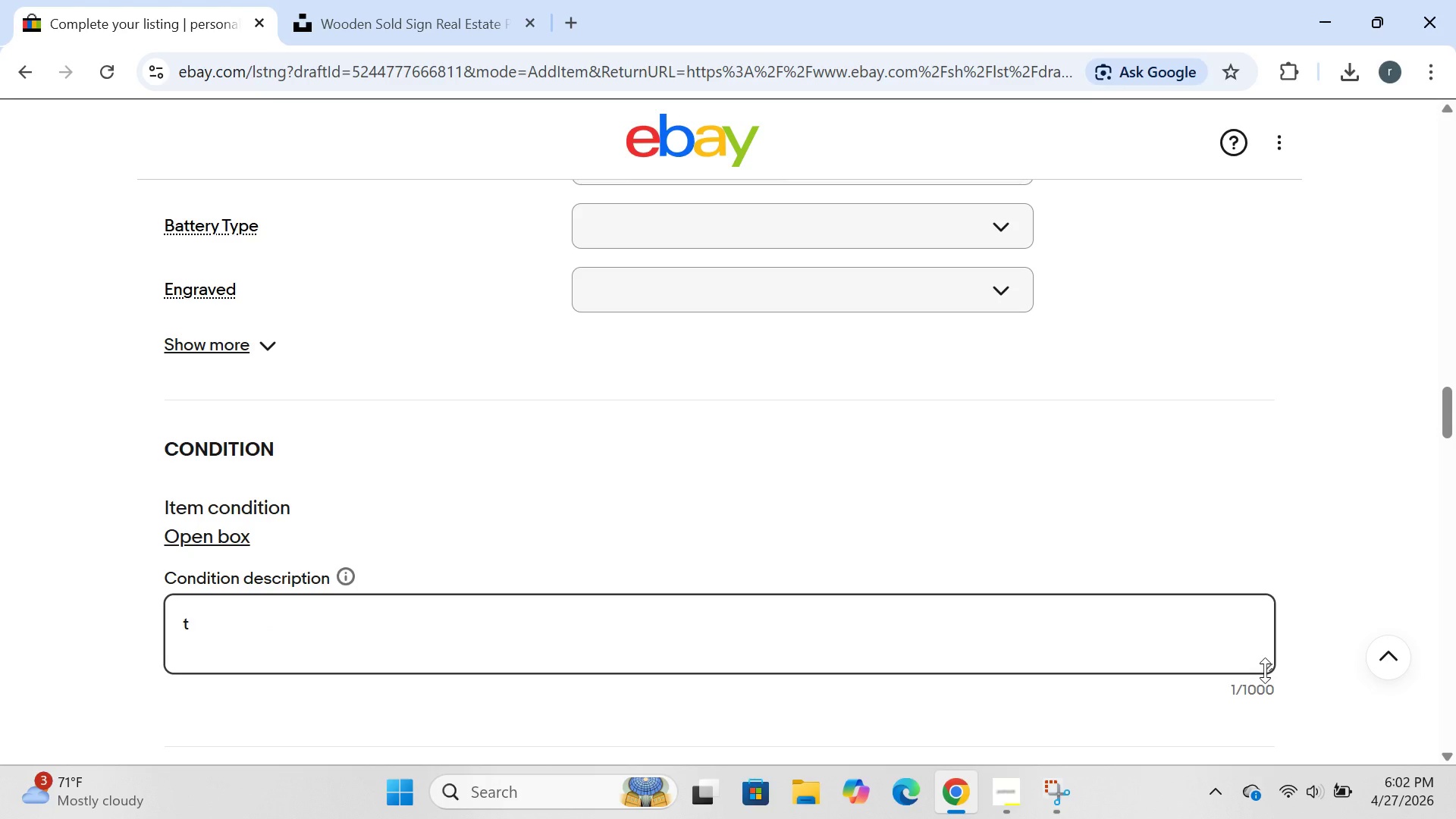 
key(Backspace)
 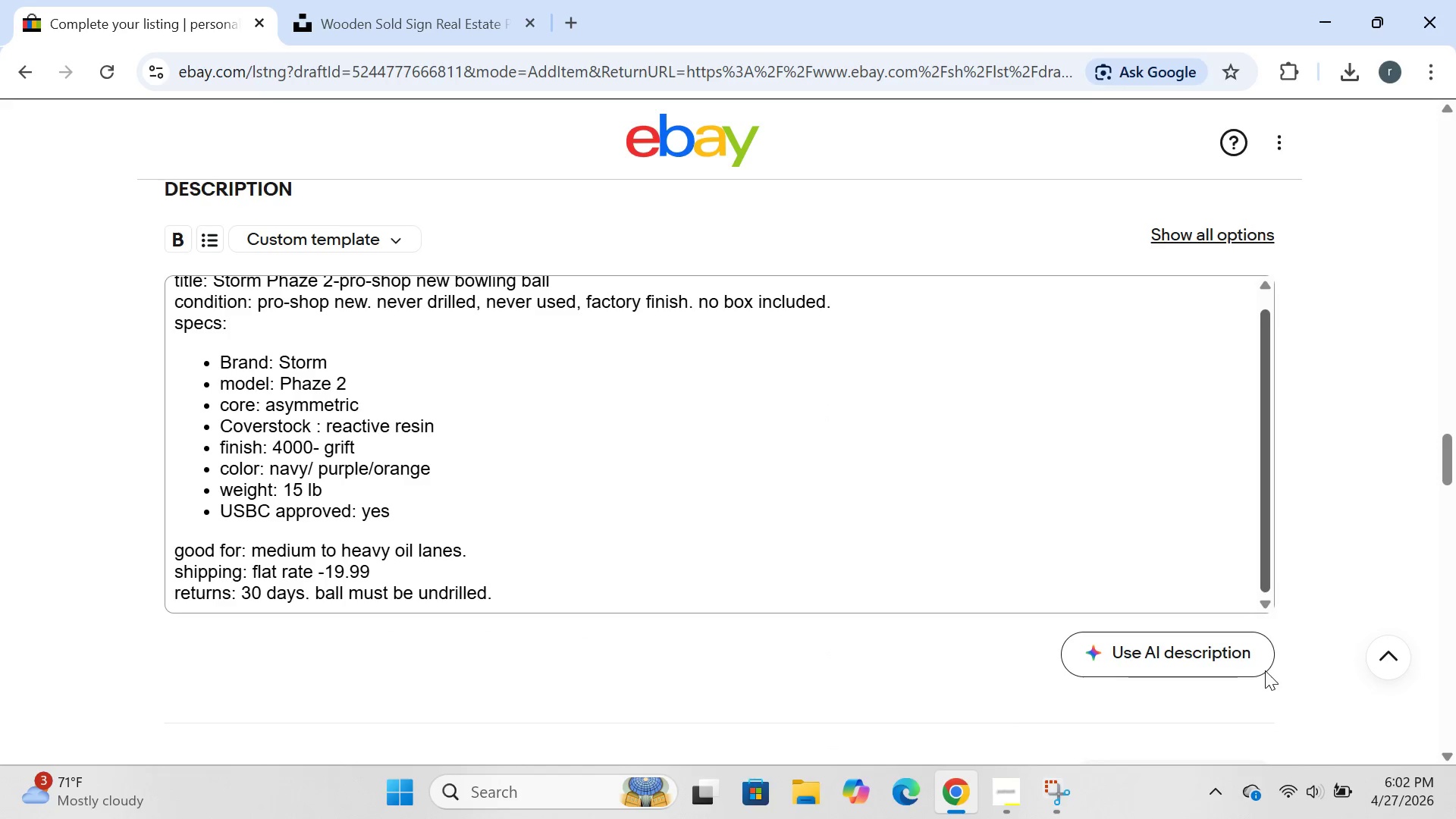 
left_click_drag(start_coordinate=[645, 584], to_coordinate=[84, 258])
 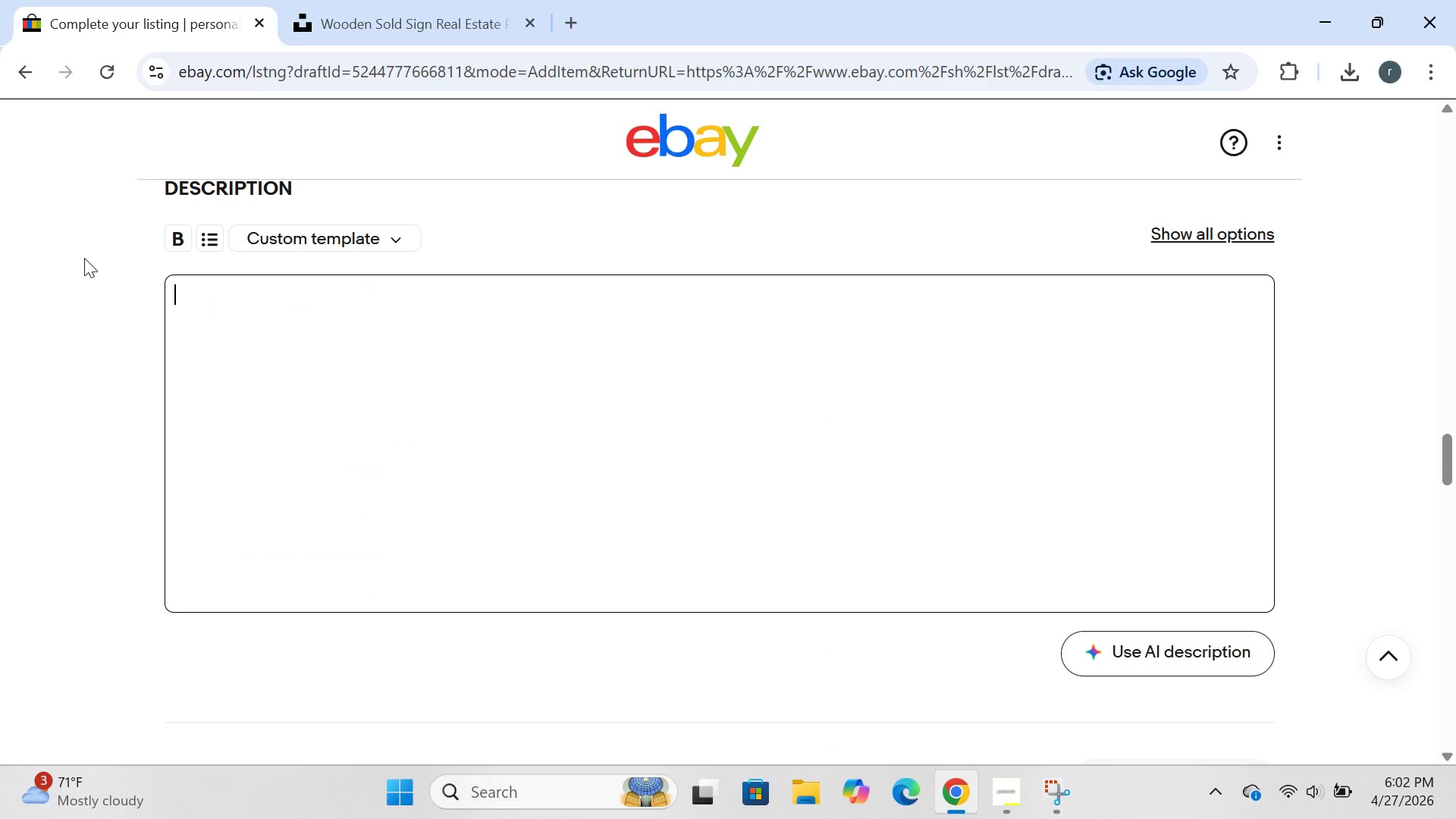 
key(Backspace)
 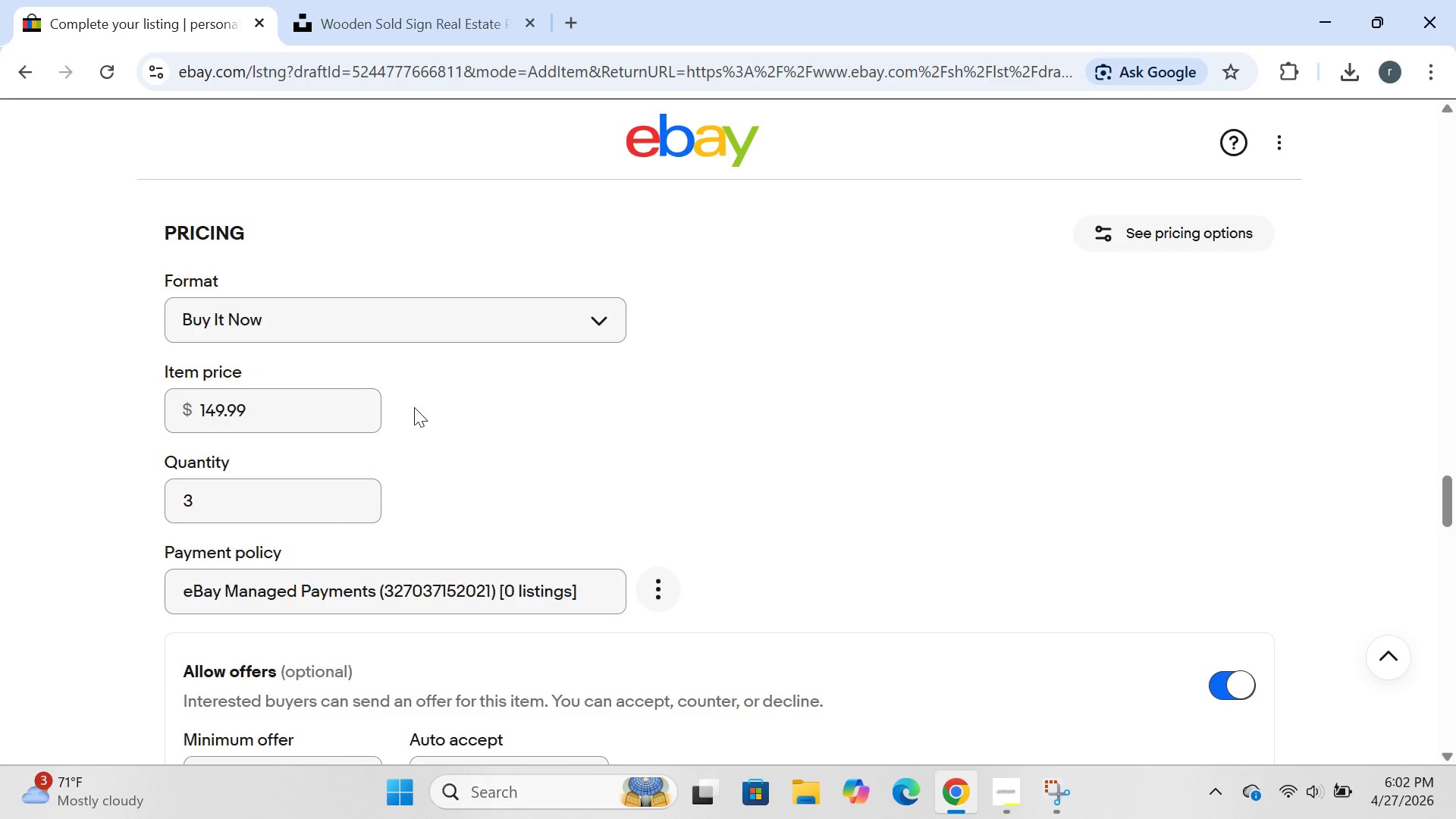 
left_click_drag(start_coordinate=[275, 413], to_coordinate=[115, 395])
 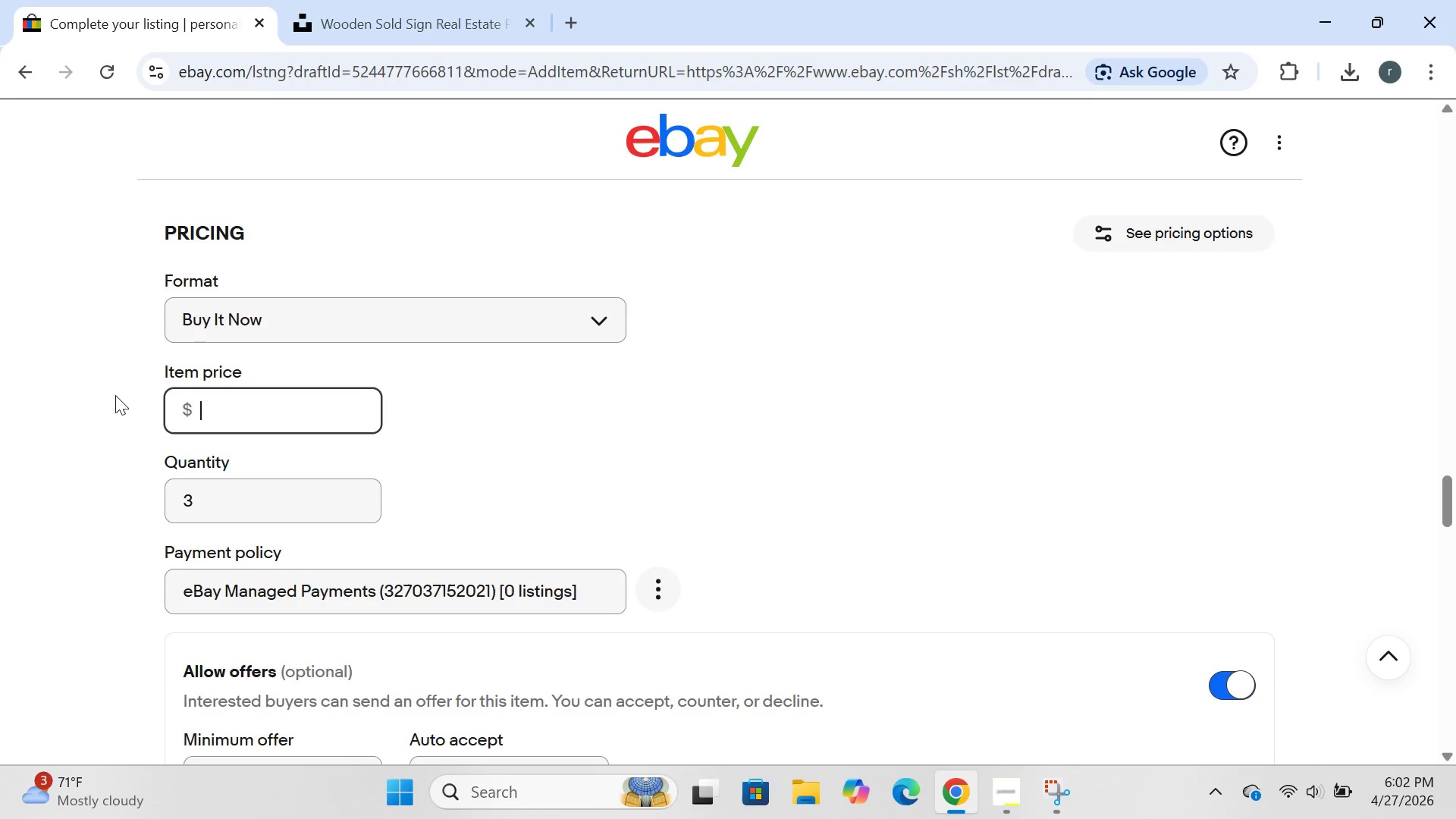 
key(Backspace)
 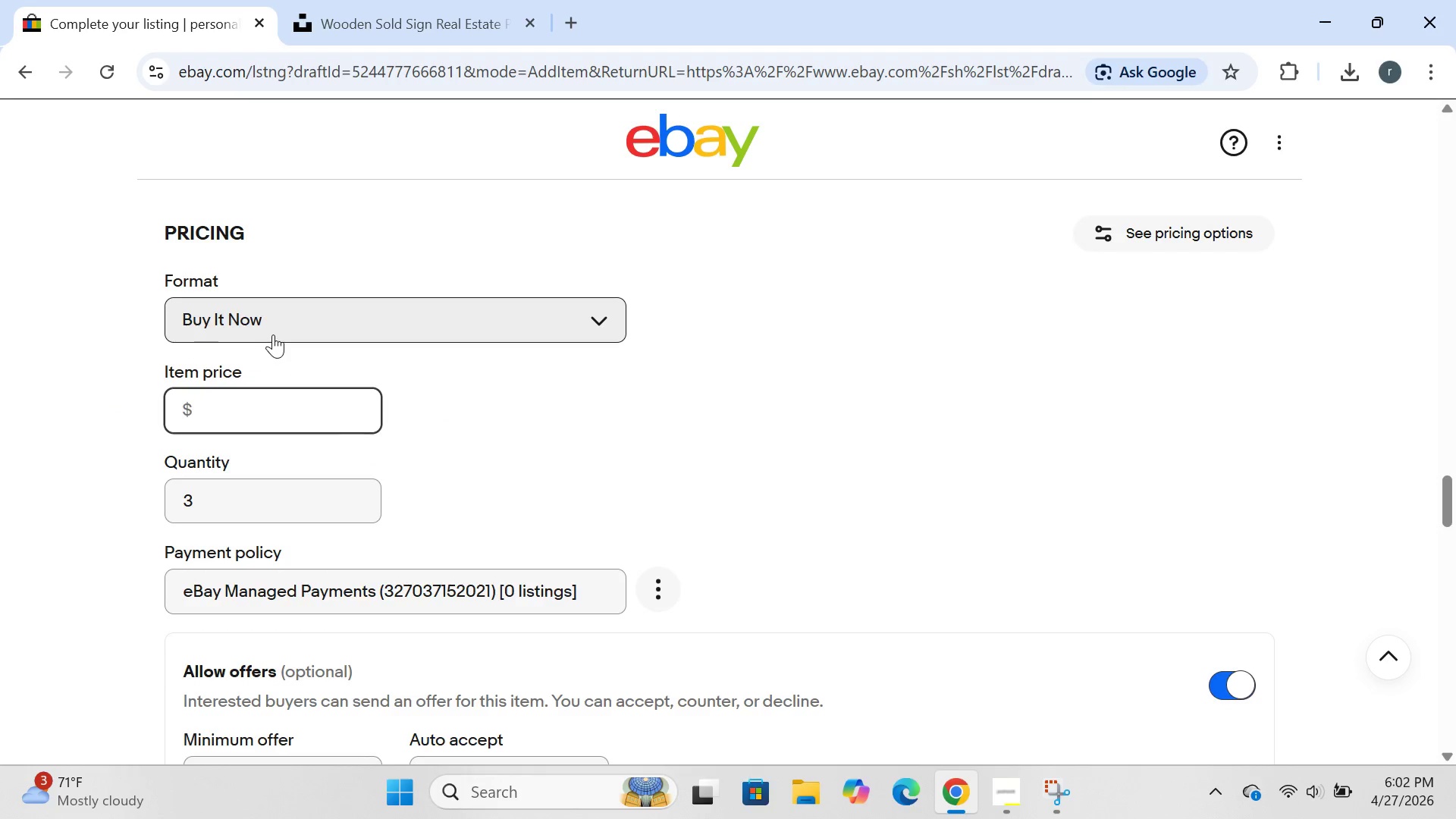 
left_click([273, 334])
 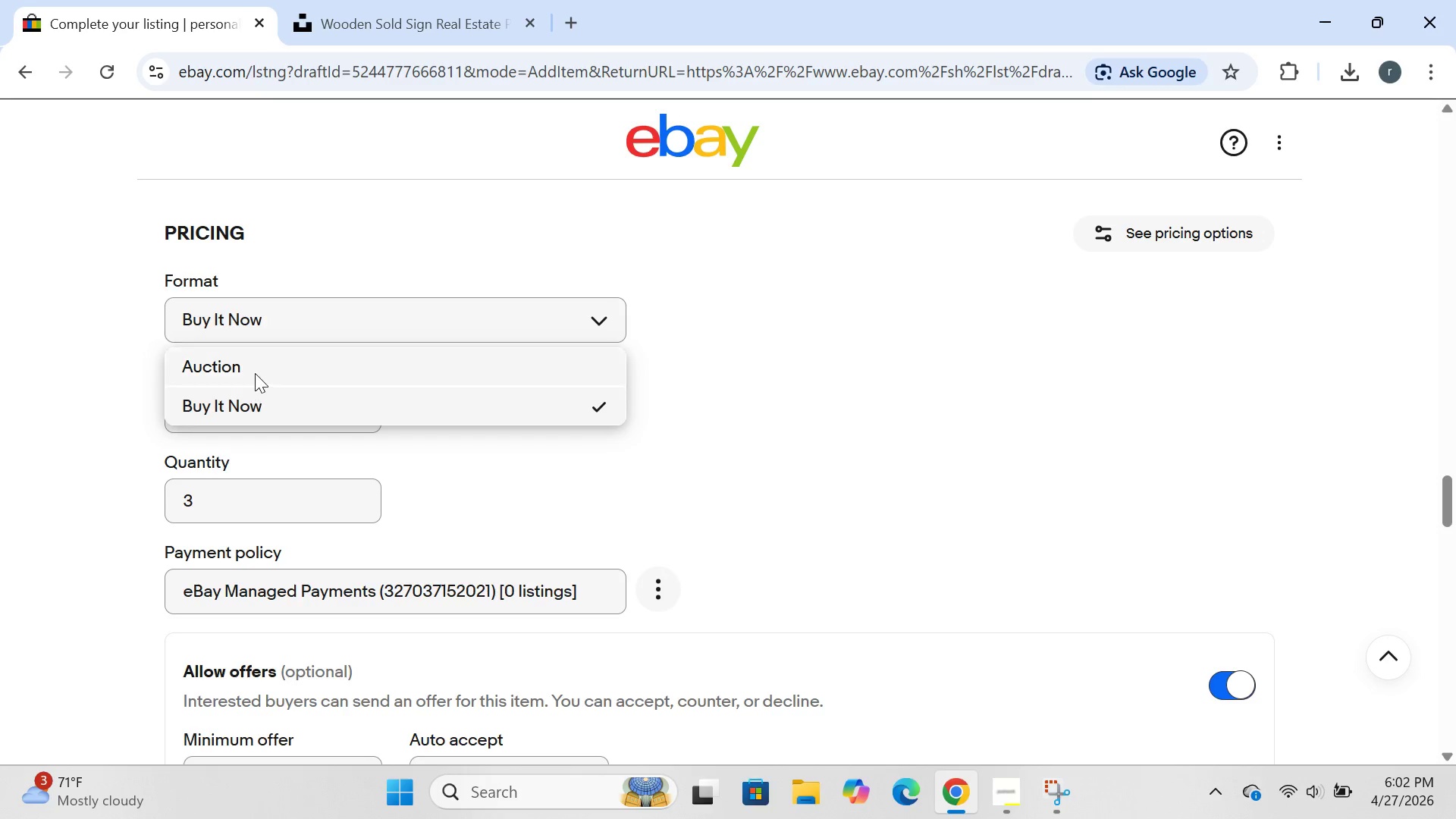 
left_click([255, 372])
 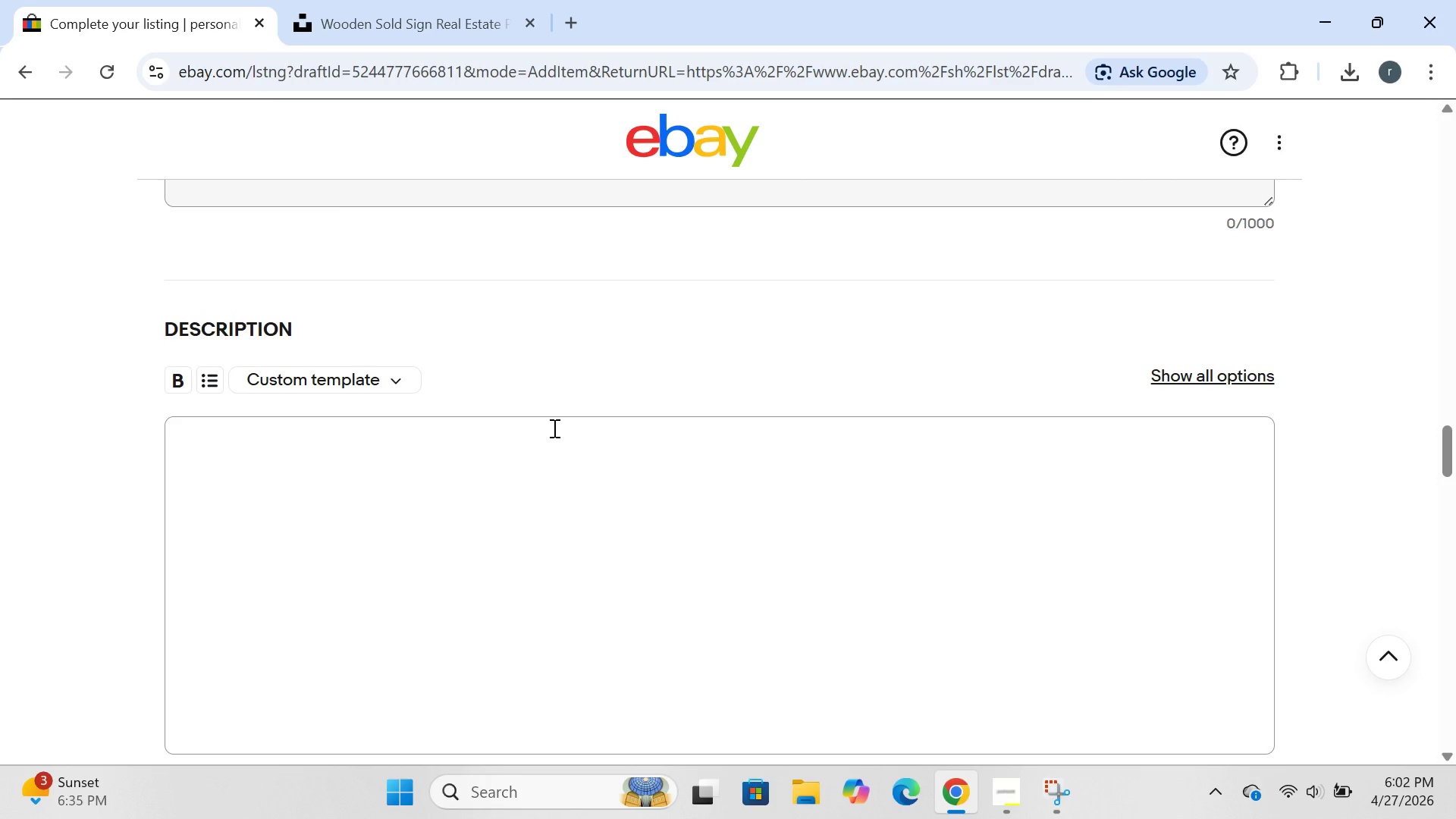 
wait(30.63)
 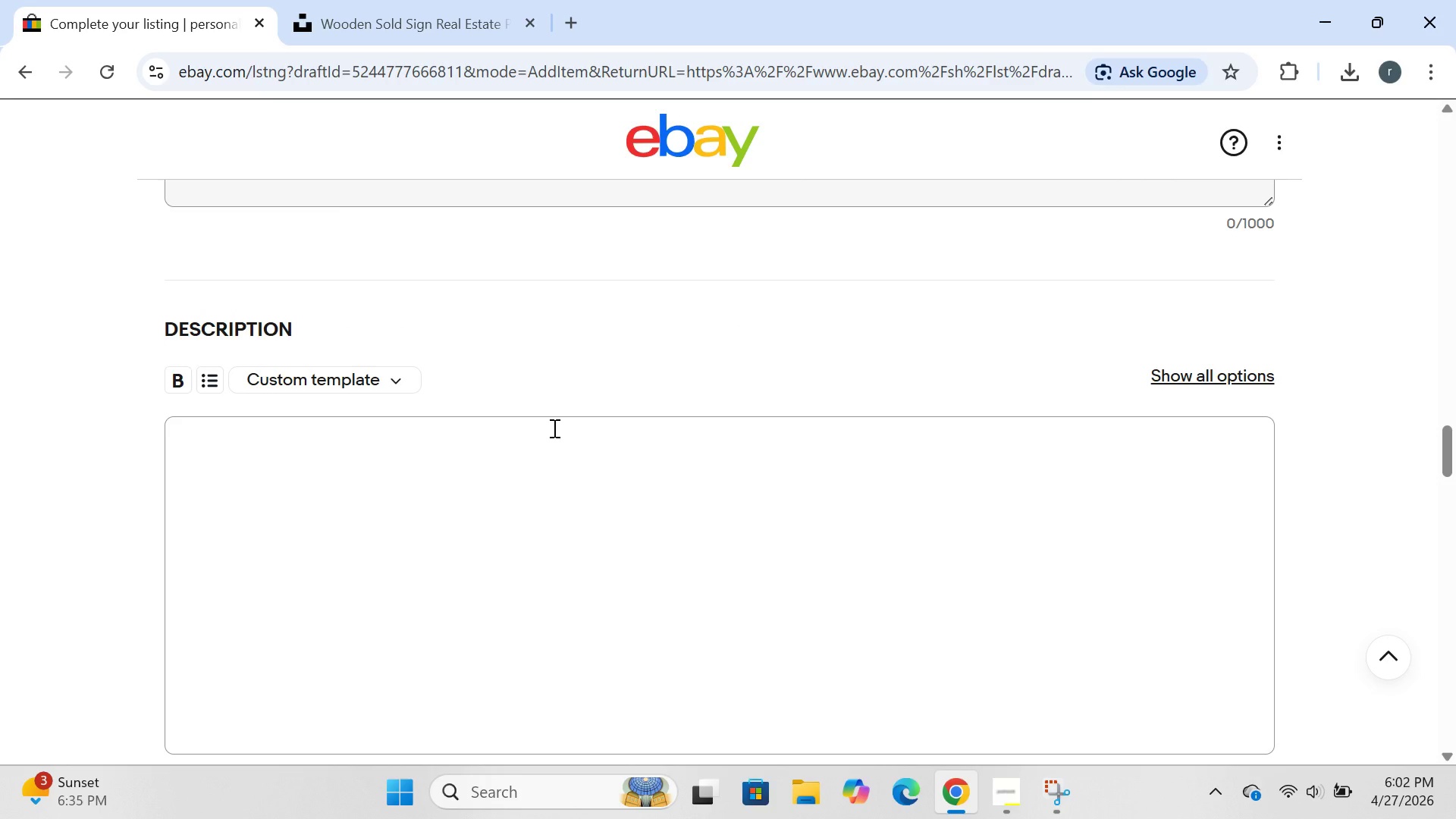 
mouse_move([665, 415])
 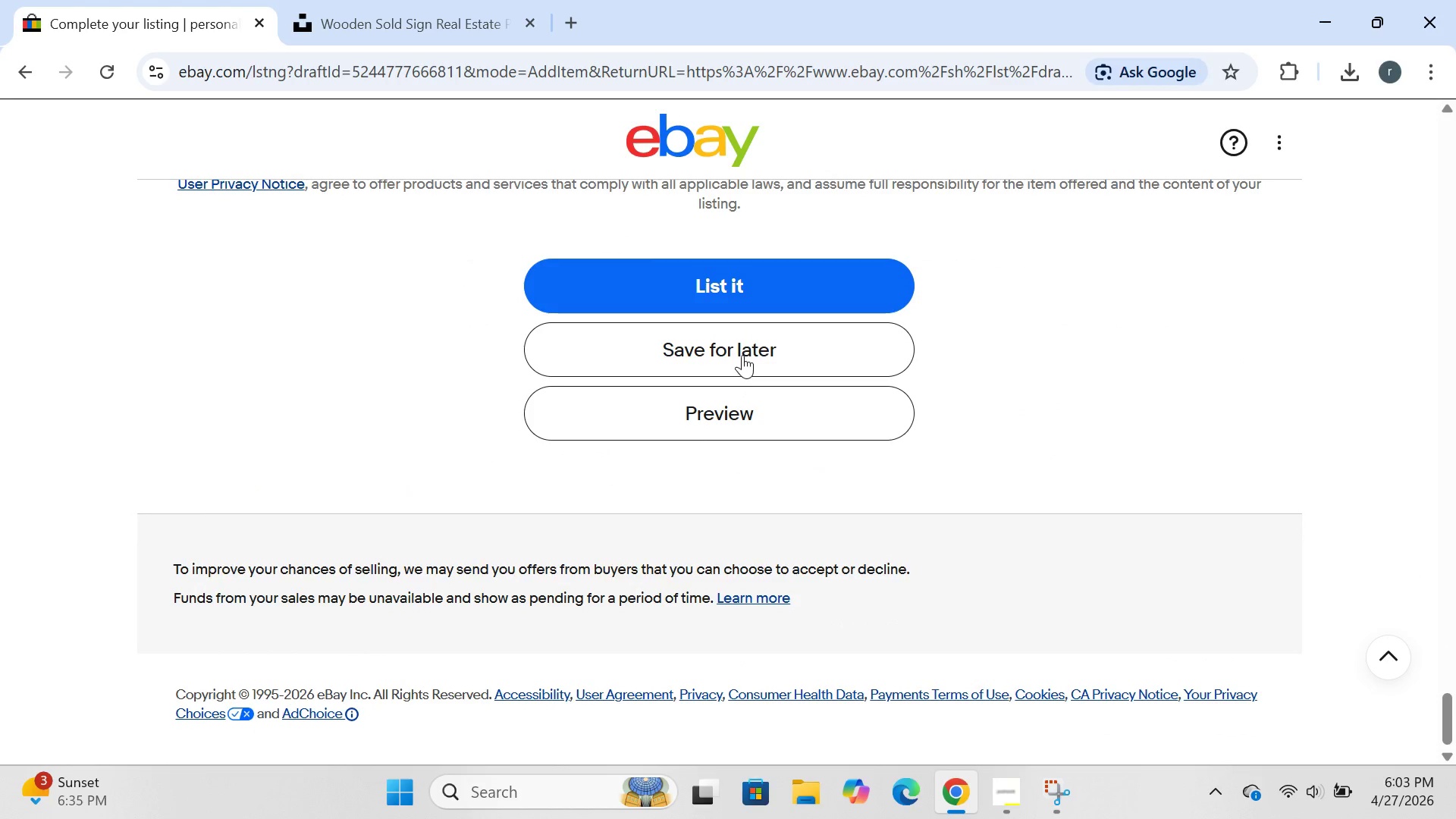 
left_click([743, 350])
 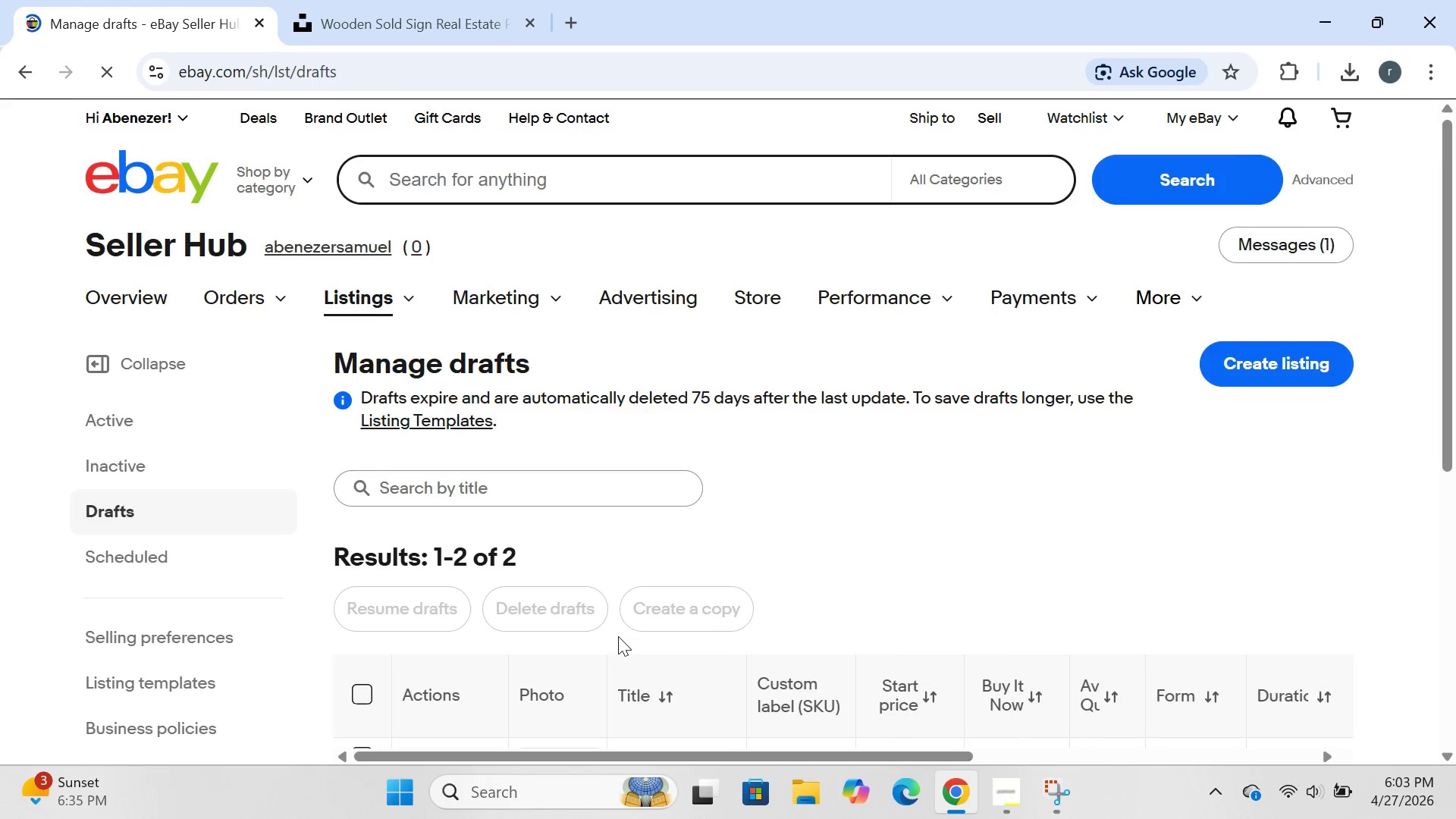 
wait(9.52)
 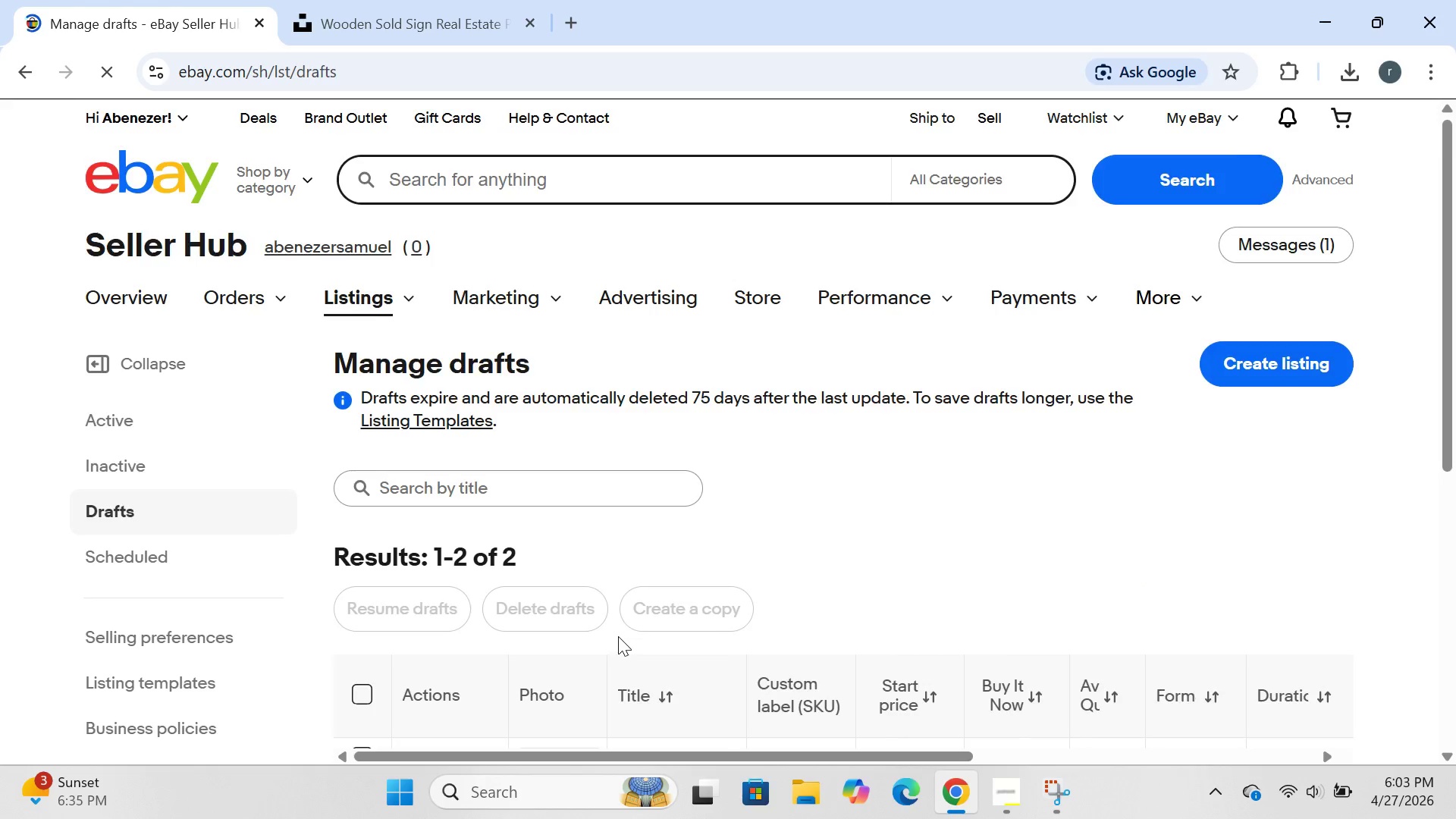 
right_click([437, 466])
 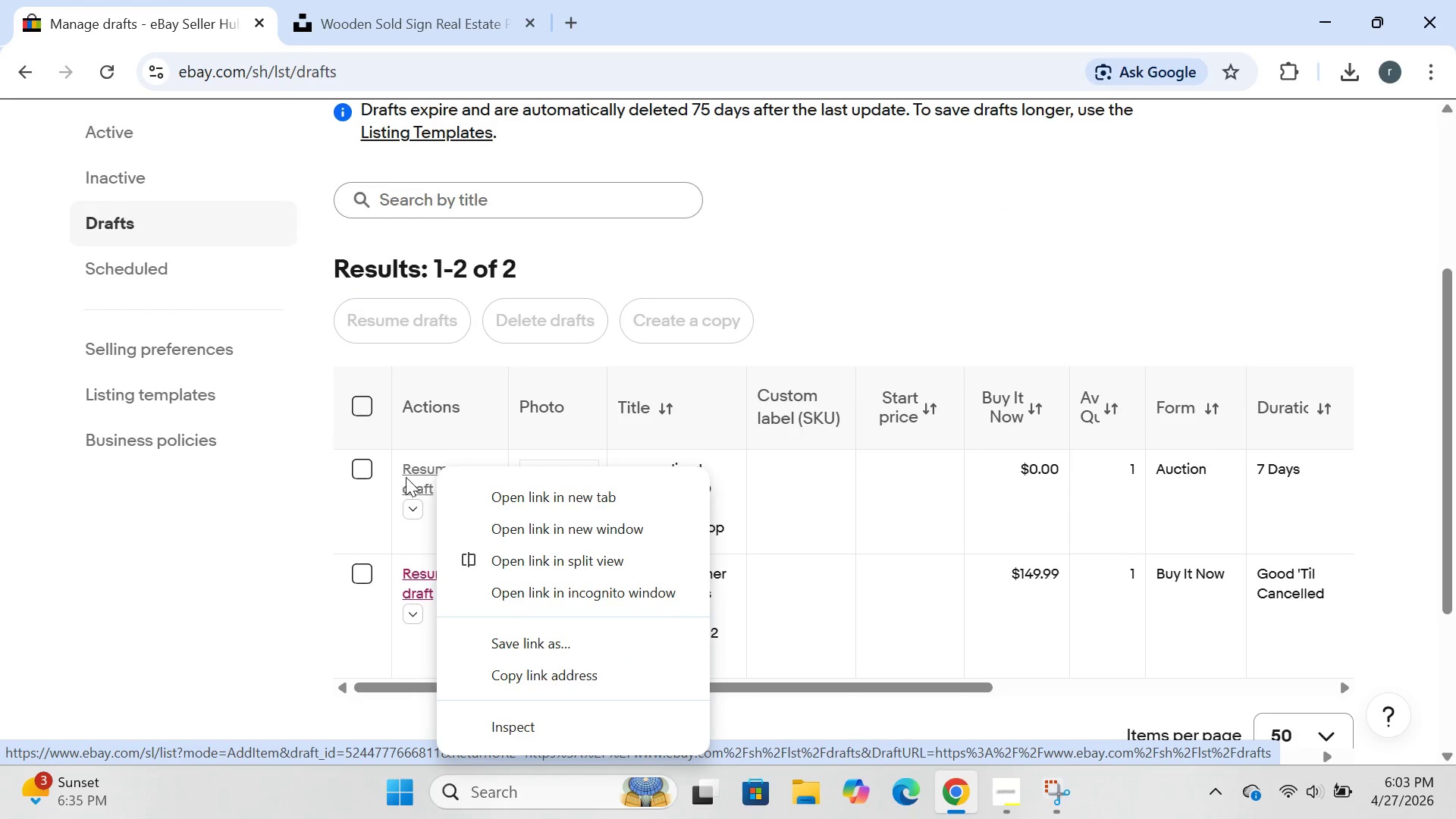 
left_click([406, 477])
 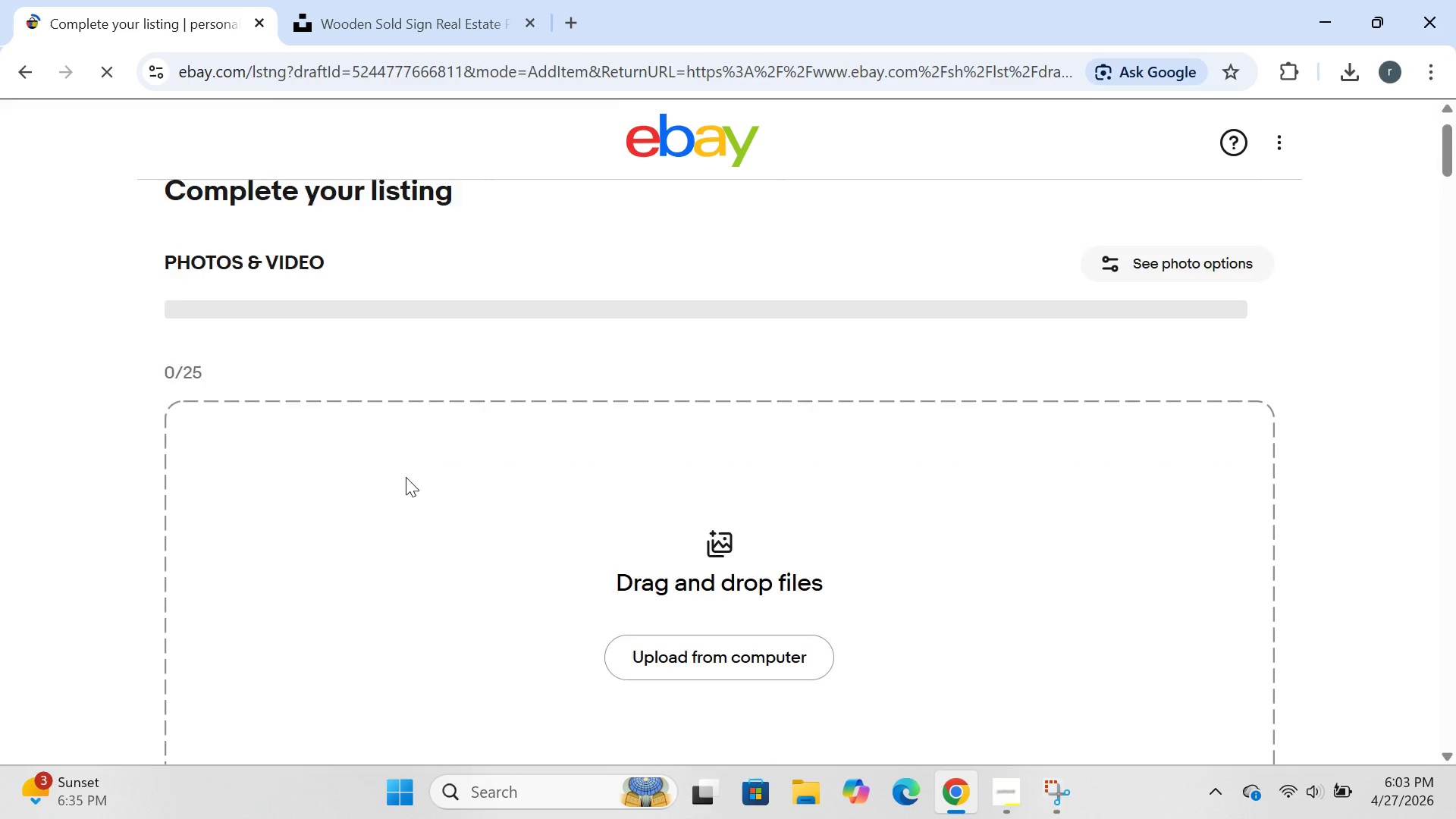 
wait(10.16)
 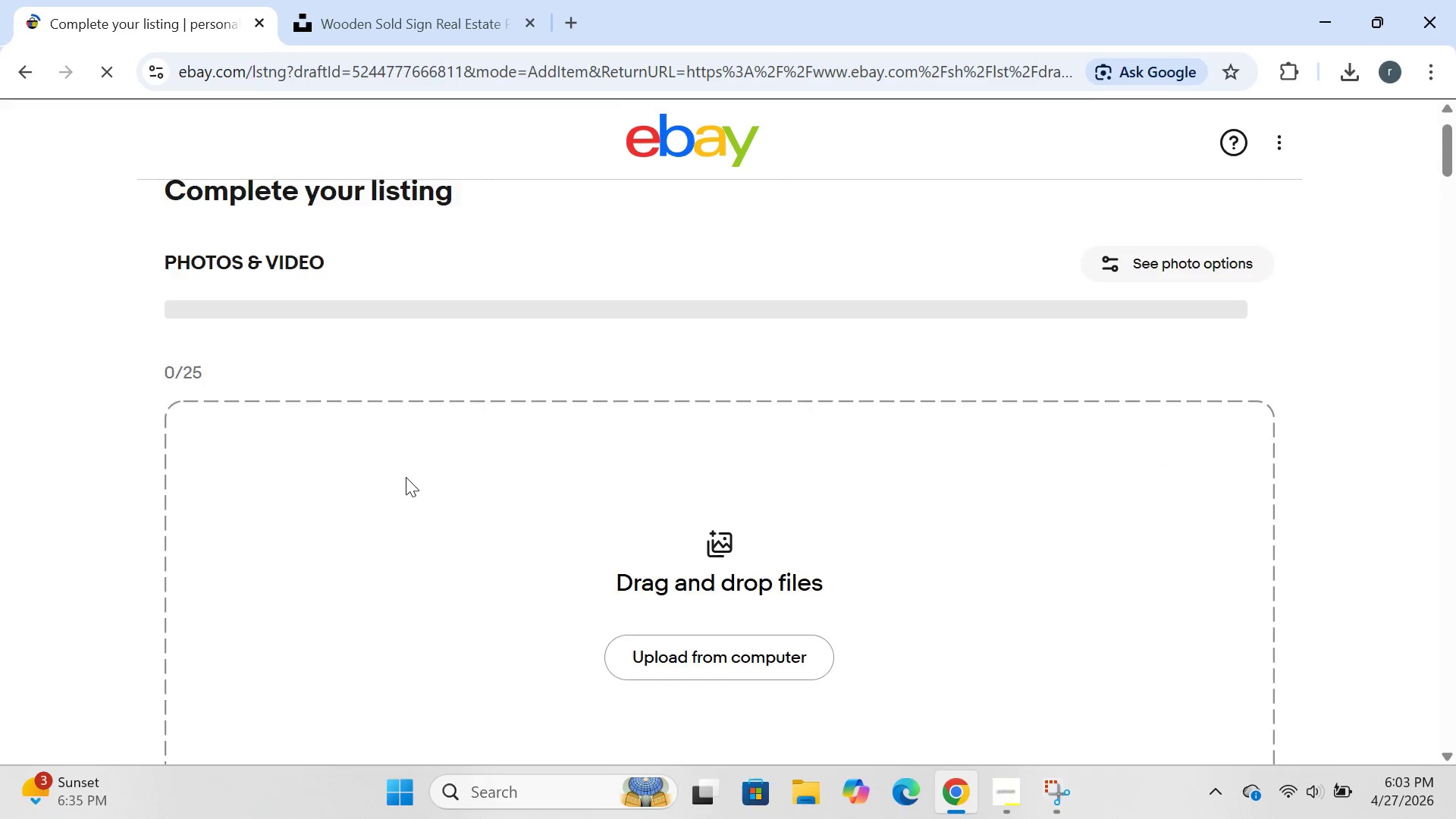 
left_click([729, 356])
 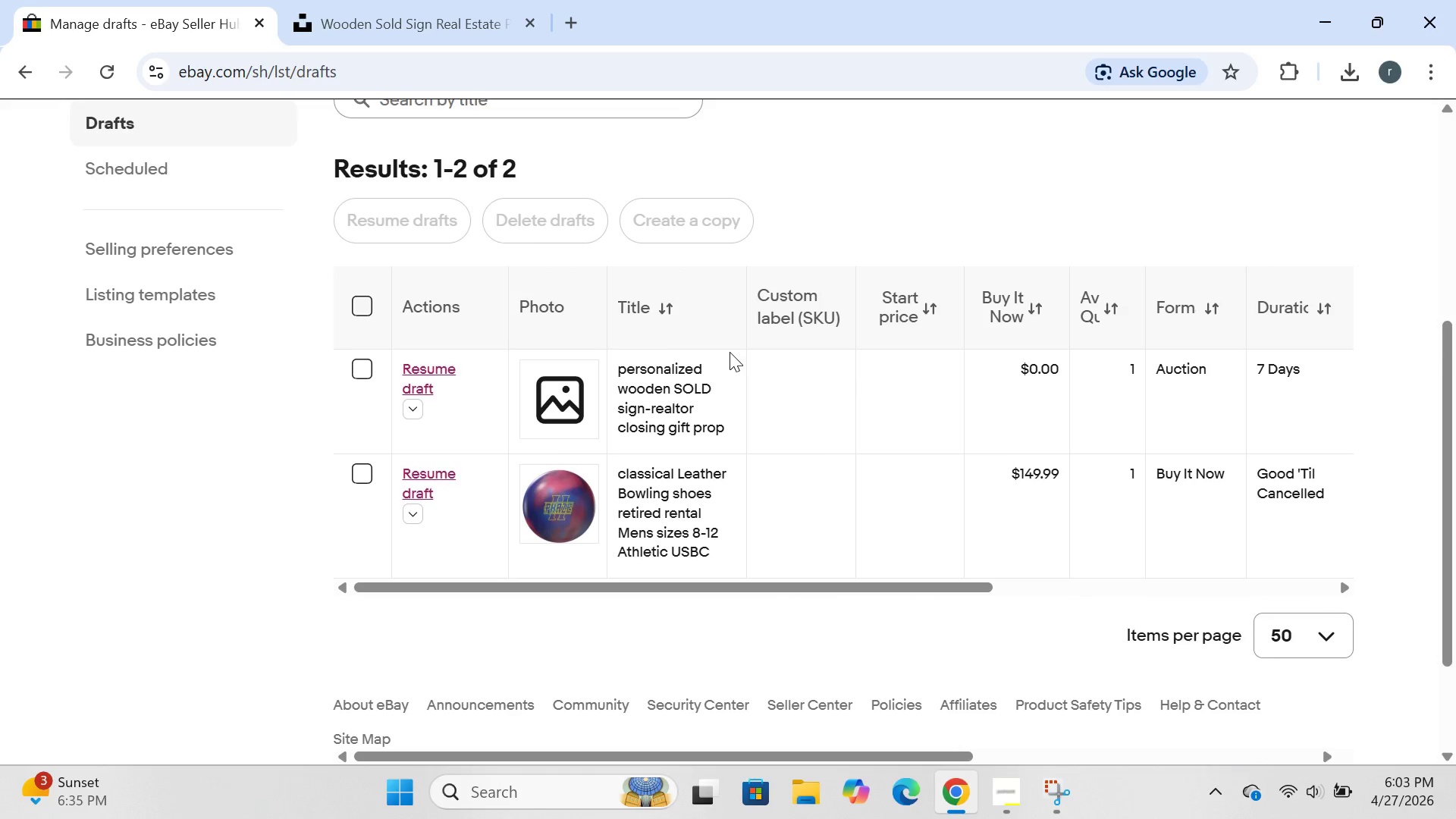 
wait(6.25)
 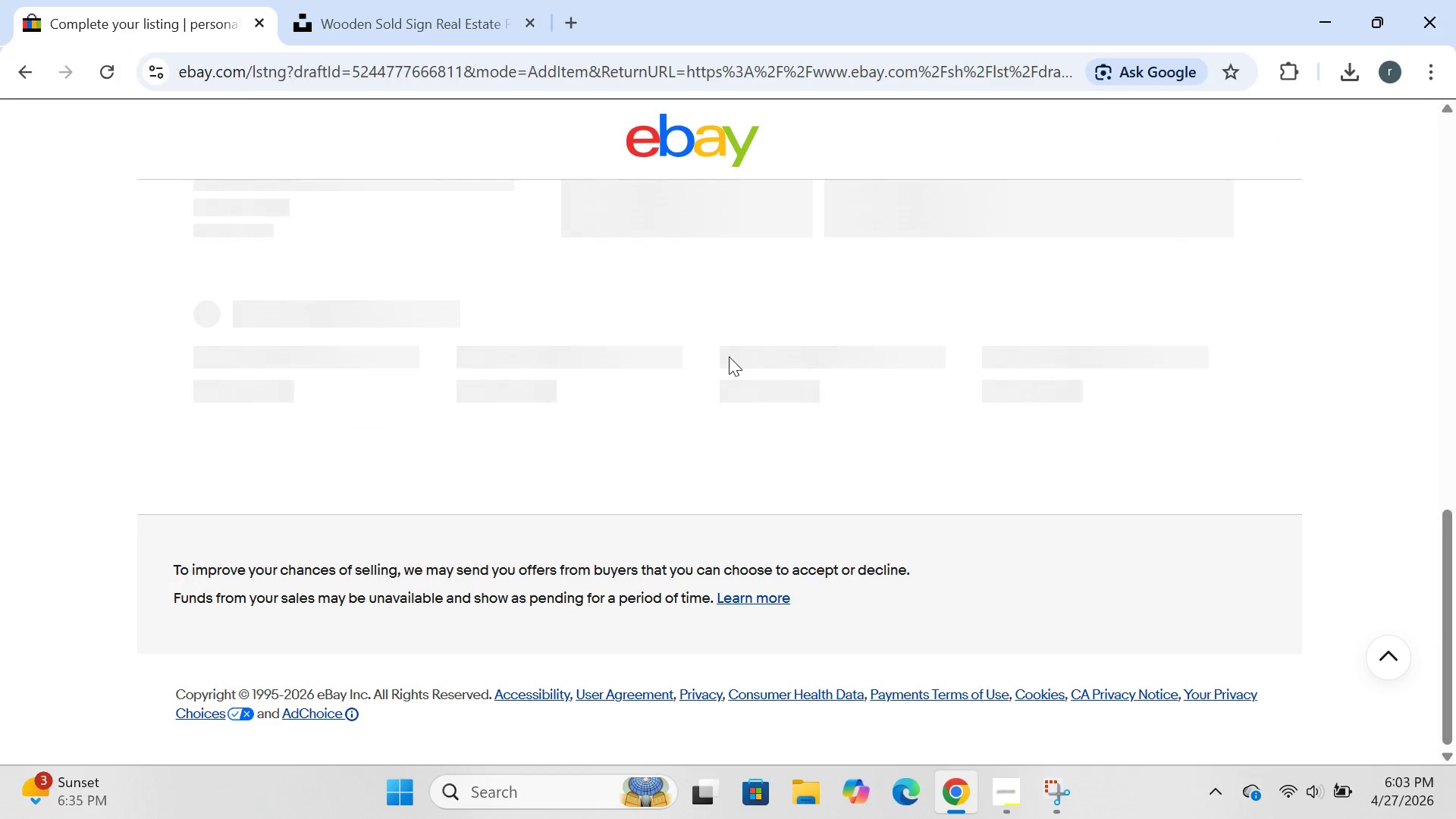 
left_click([360, 368])
 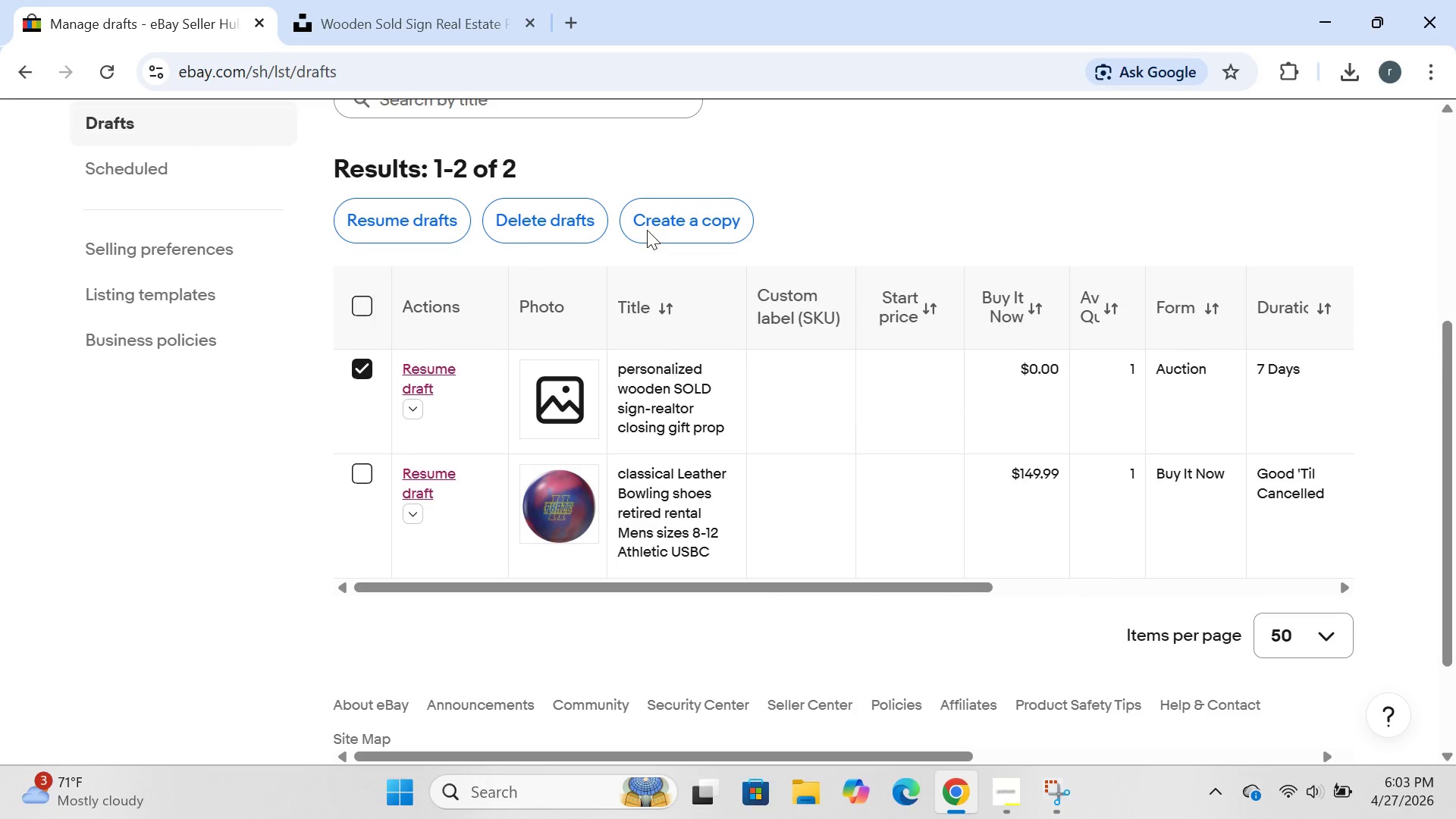 
left_click([647, 230])
 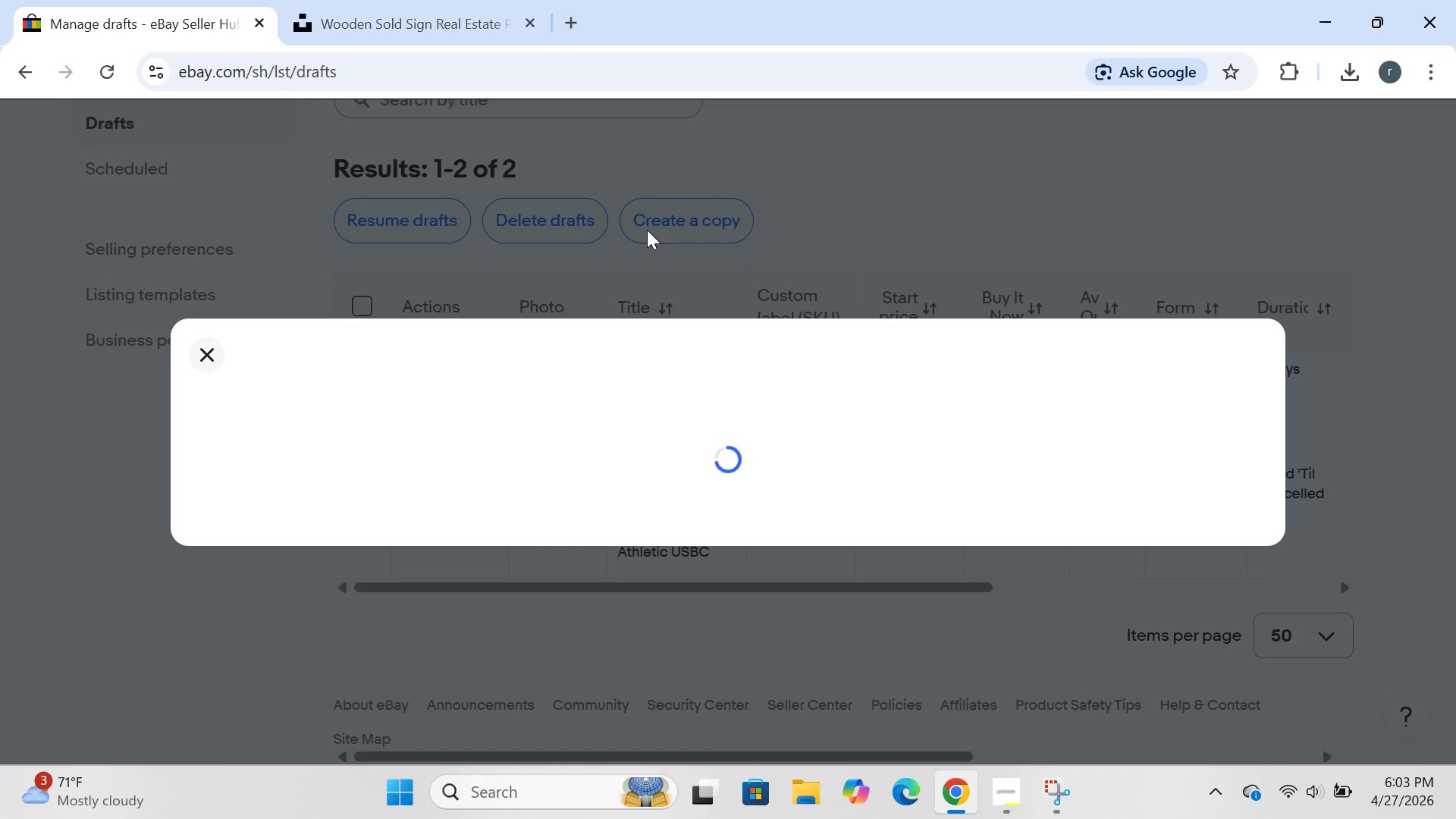 
wait(9.3)
 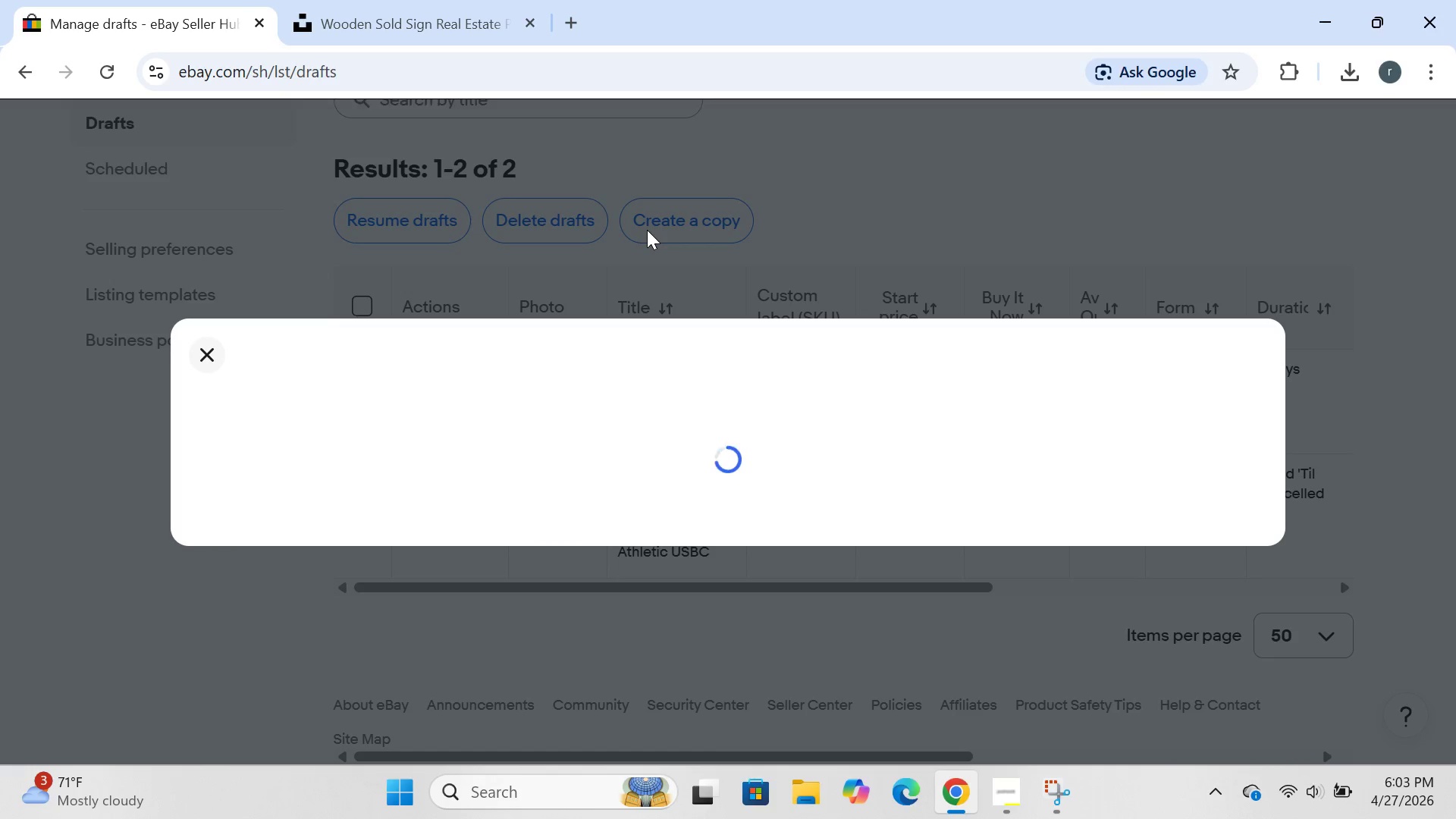 
left_click([194, 351])
 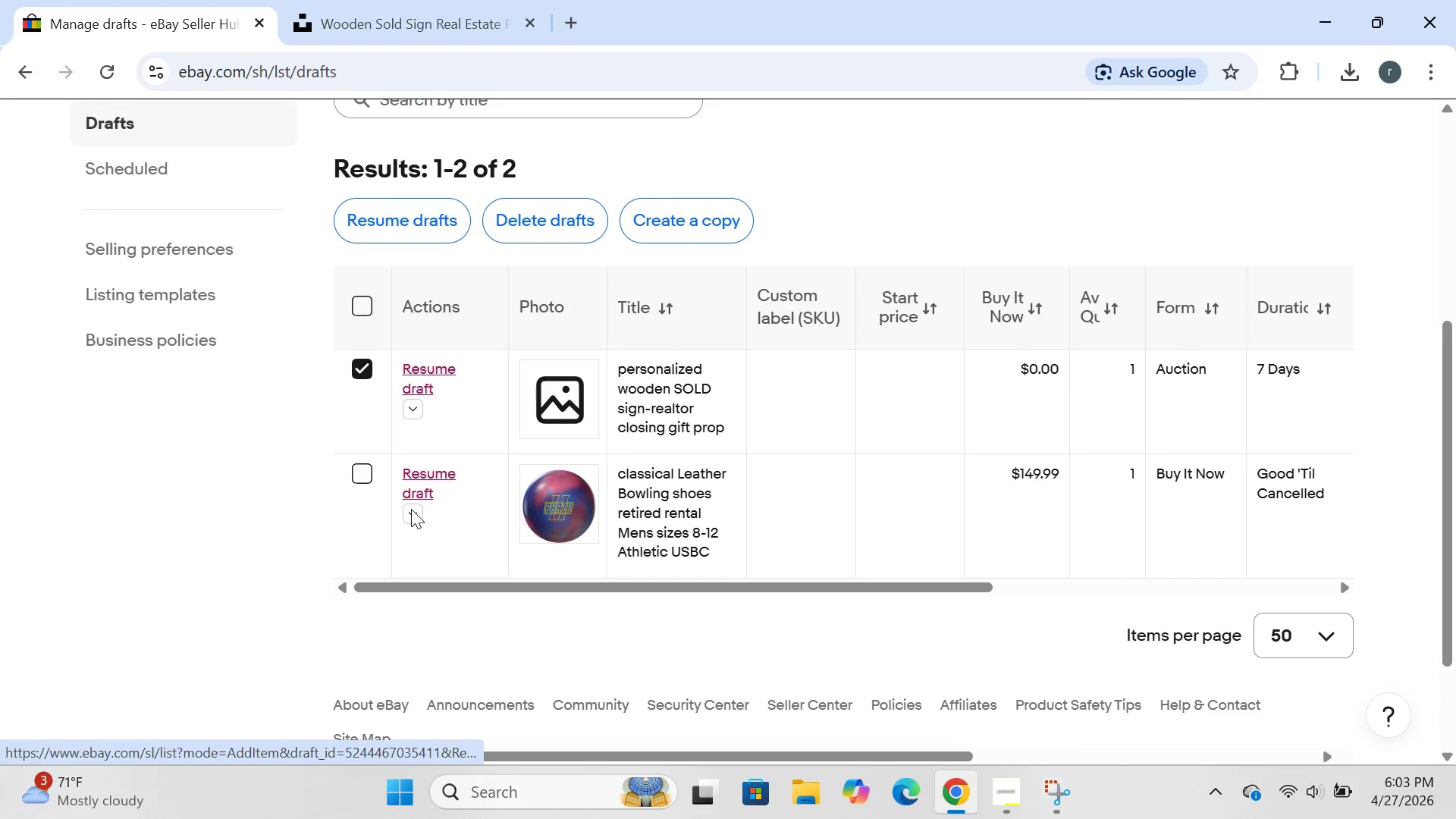 
left_click([357, 478])
 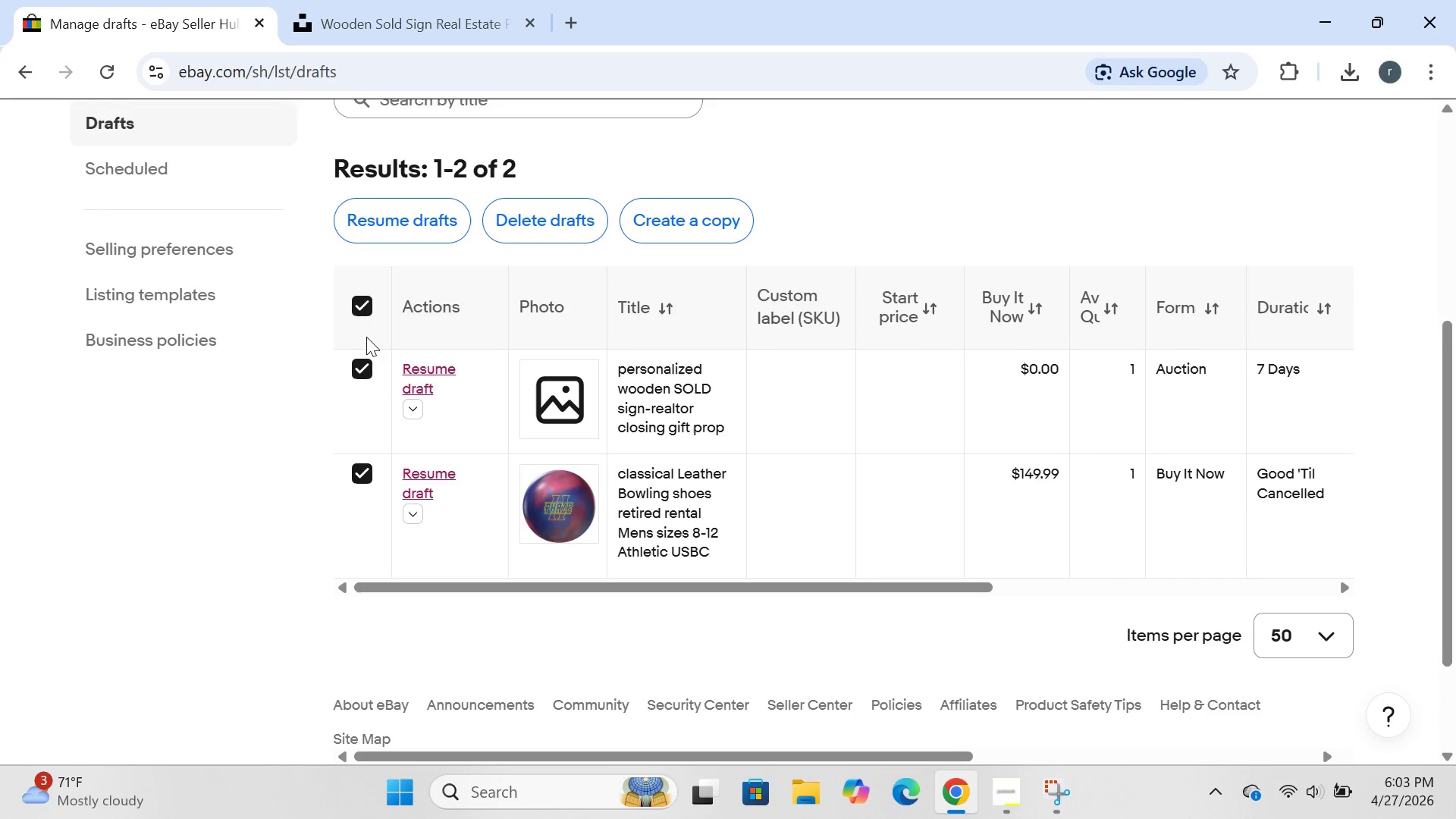 
left_click([363, 369])
 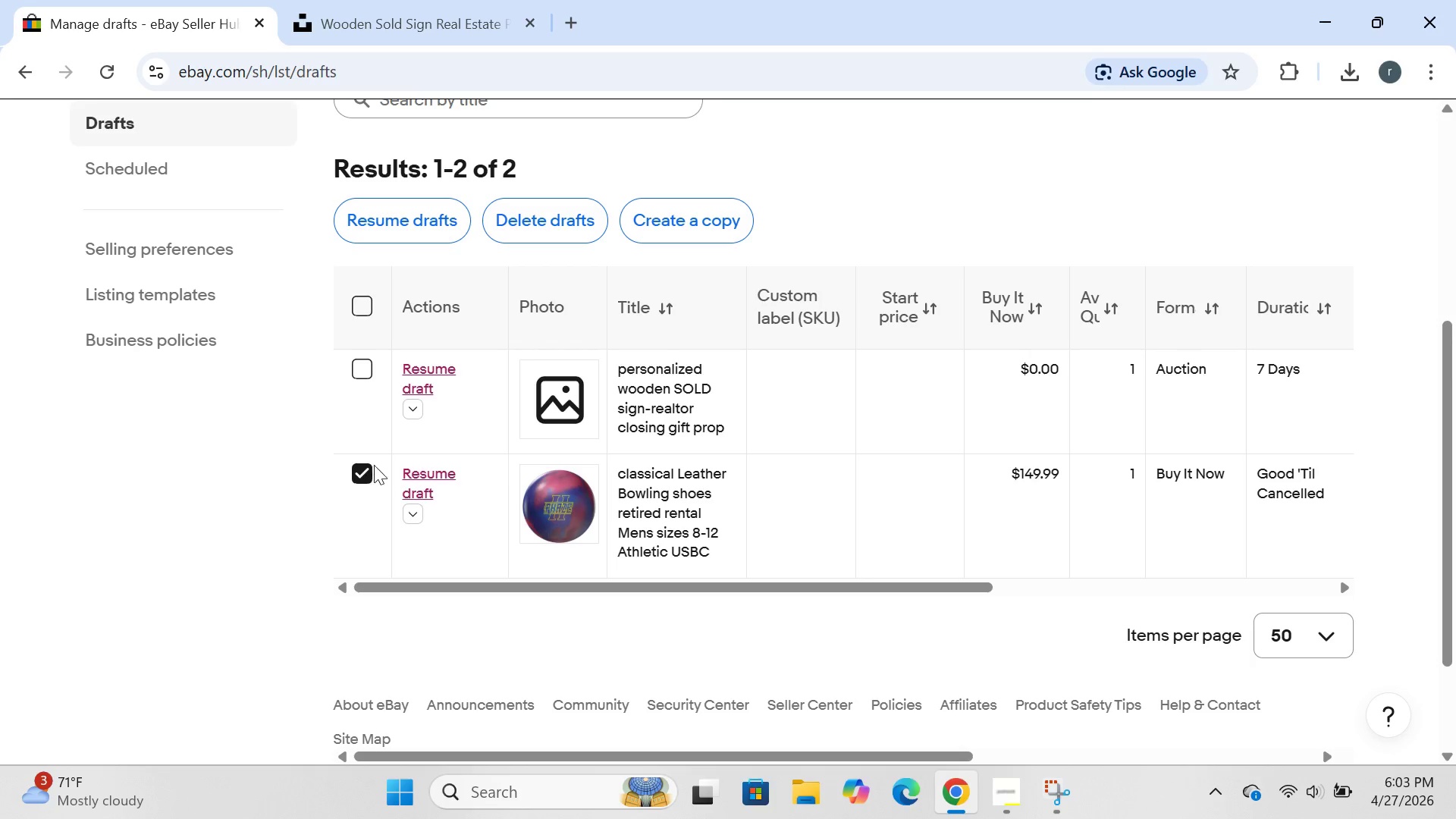 
right_click([367, 473])
 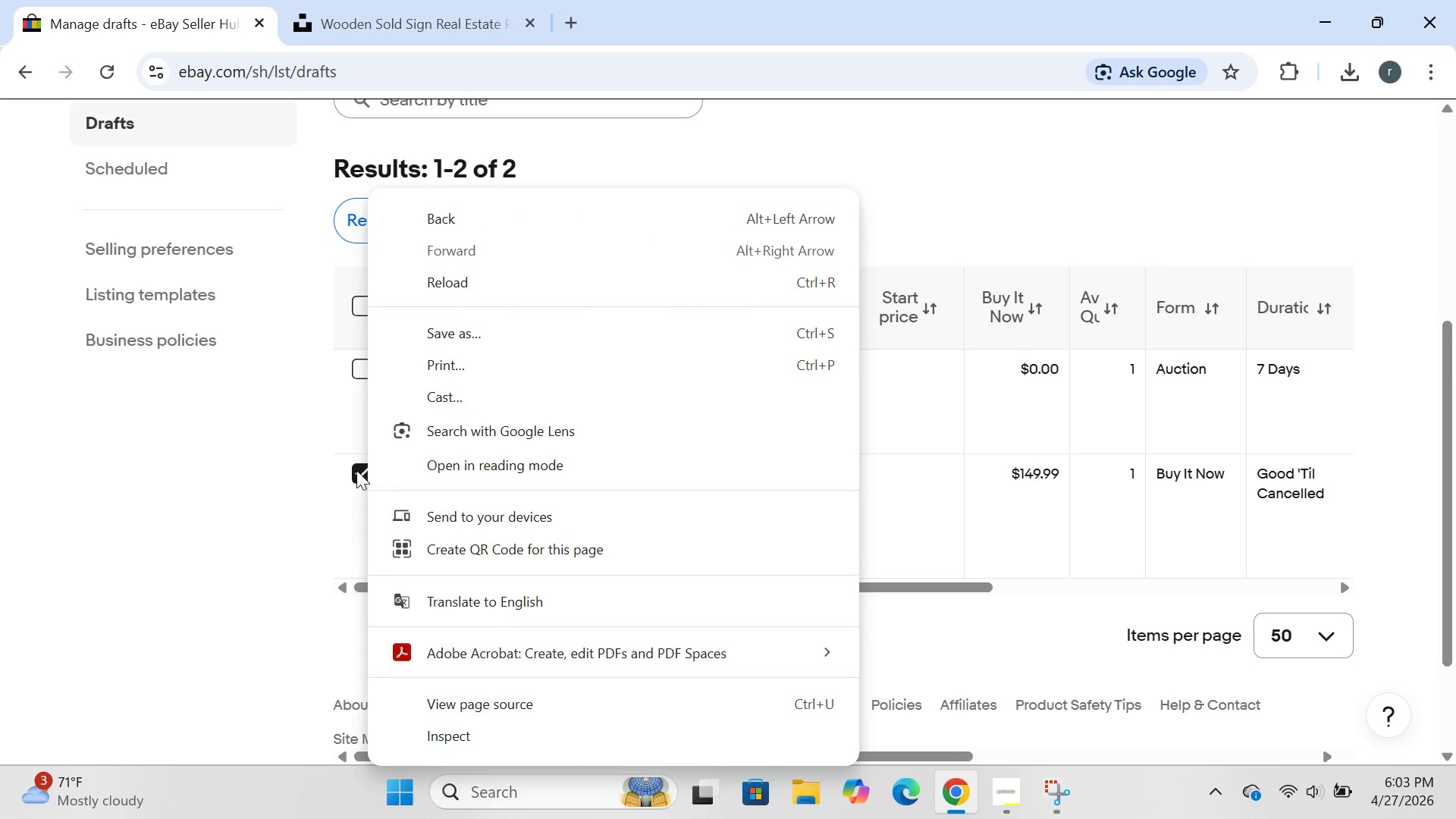 
left_click([356, 470])
 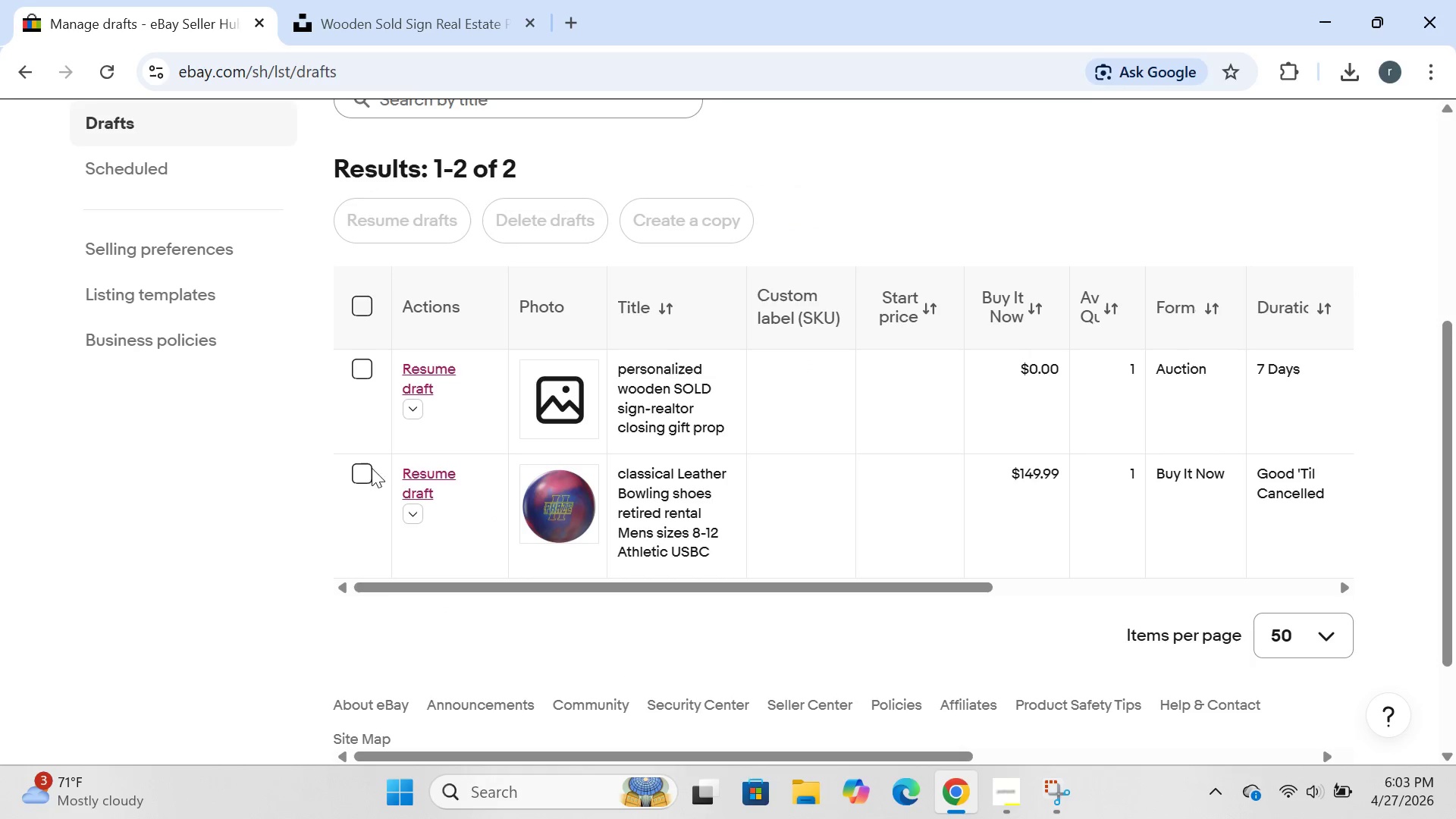 
left_click([366, 471])
 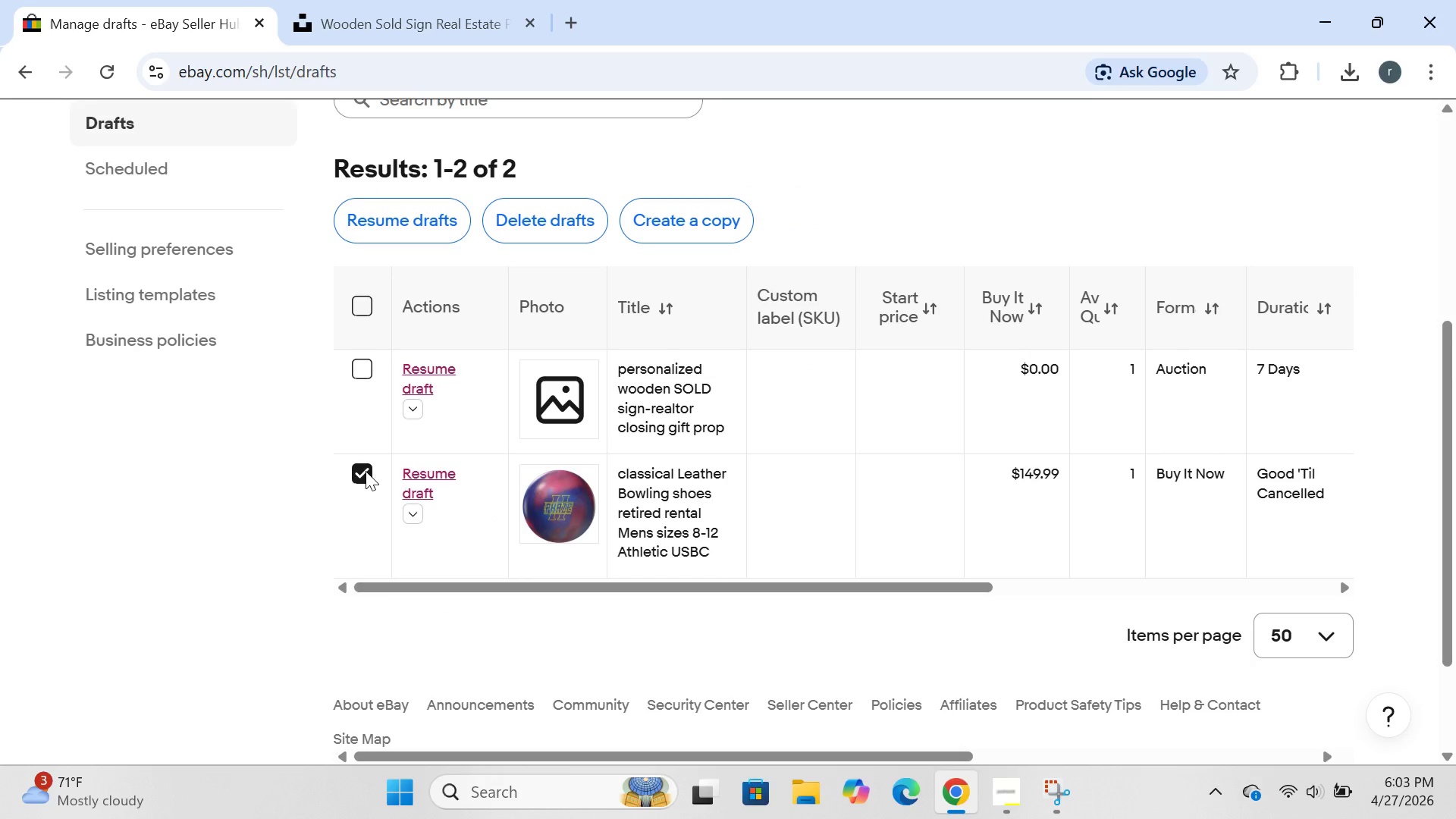 
right_click([366, 471])
 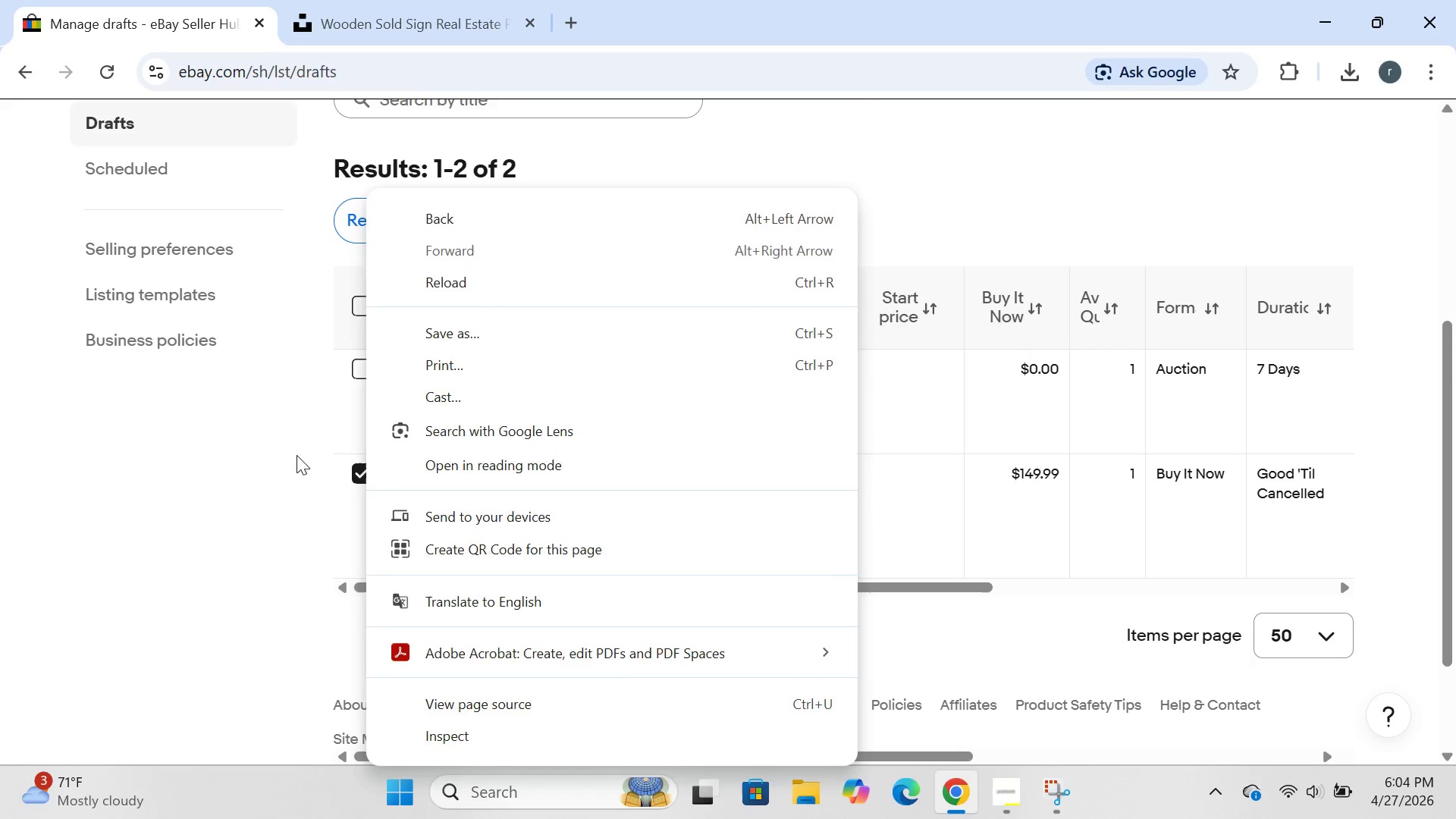 
left_click([297, 455])
 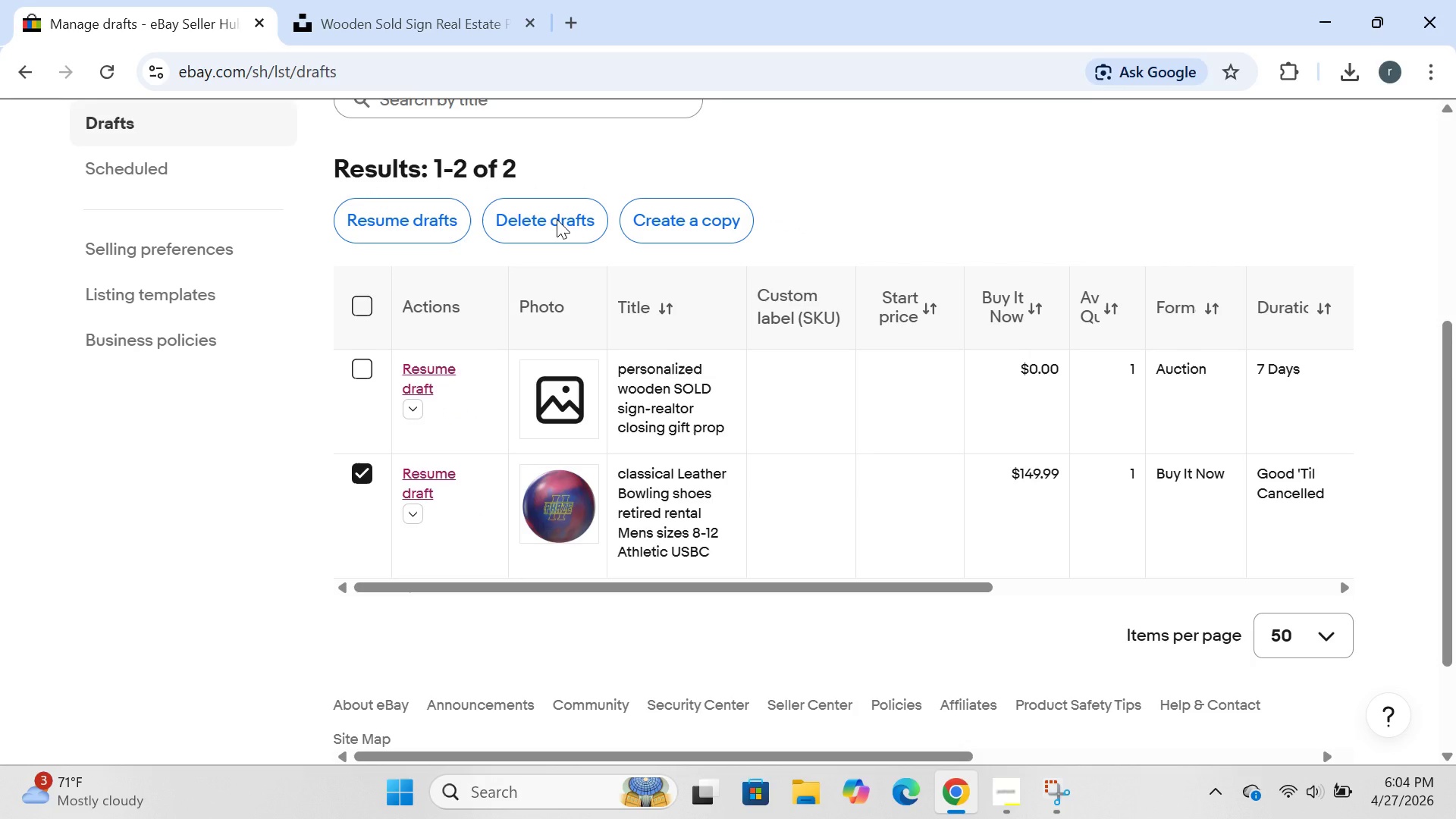 
left_click([557, 219])
 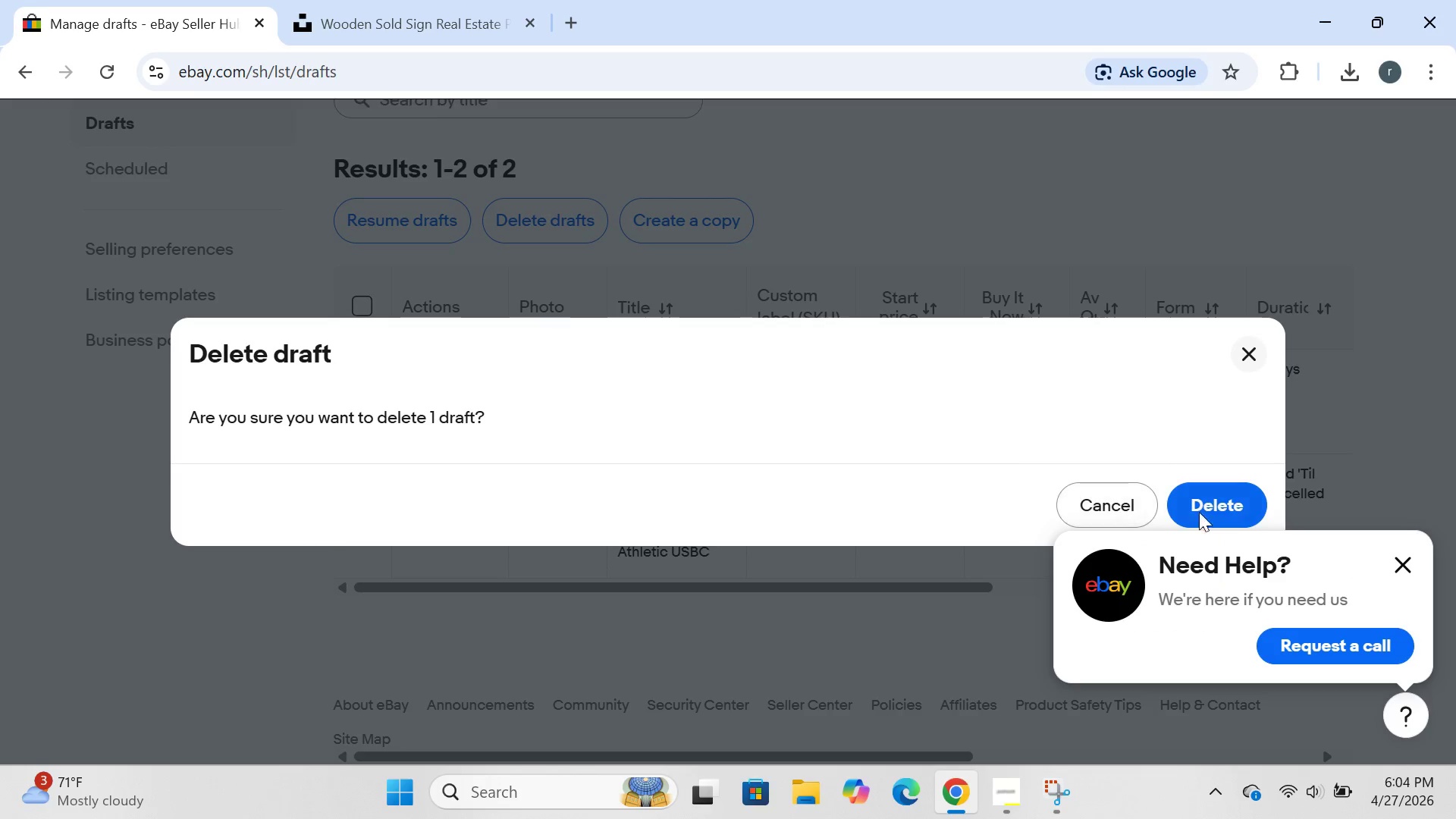 
left_click([1232, 513])
 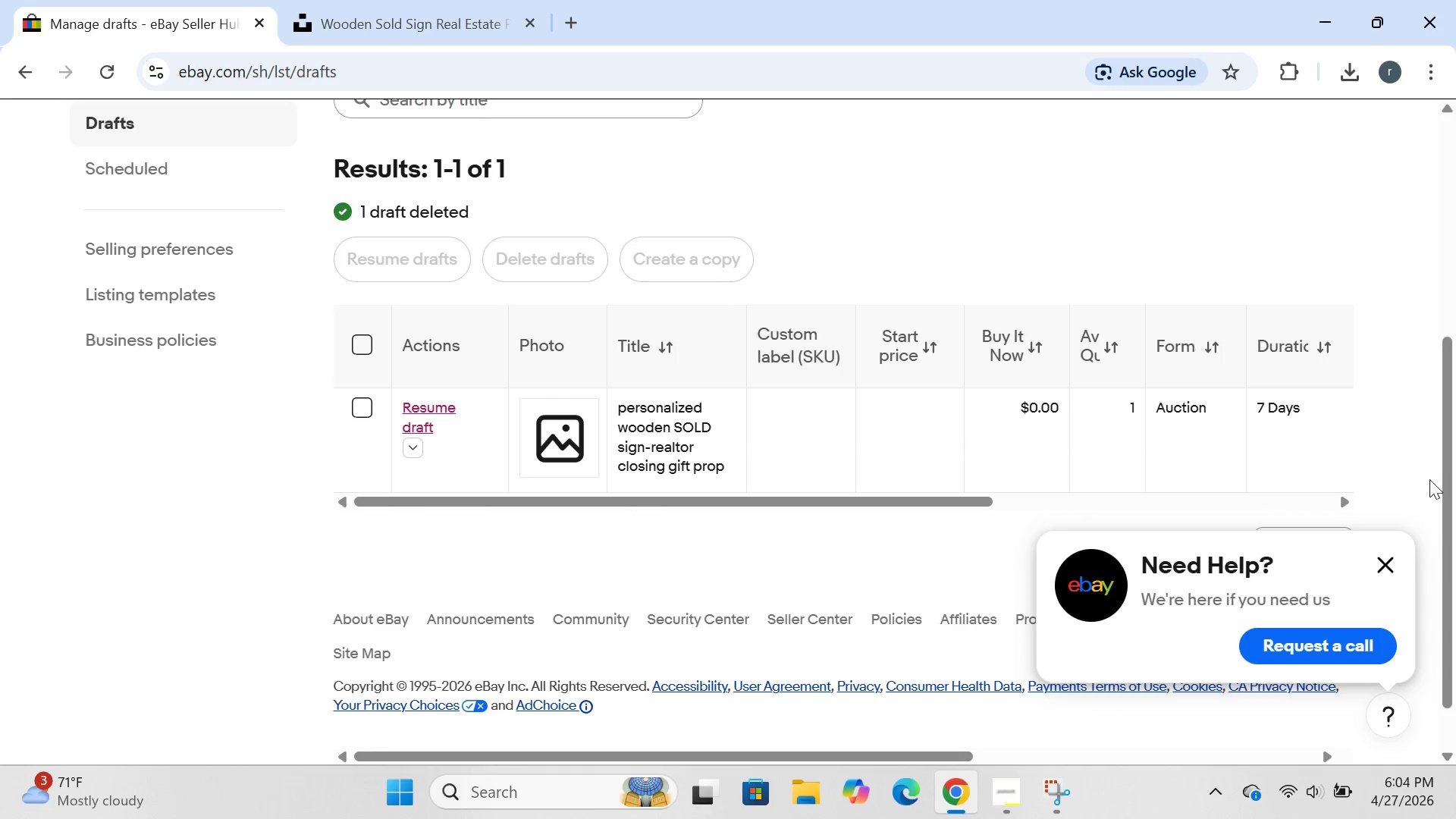 
left_click([1382, 561])
 